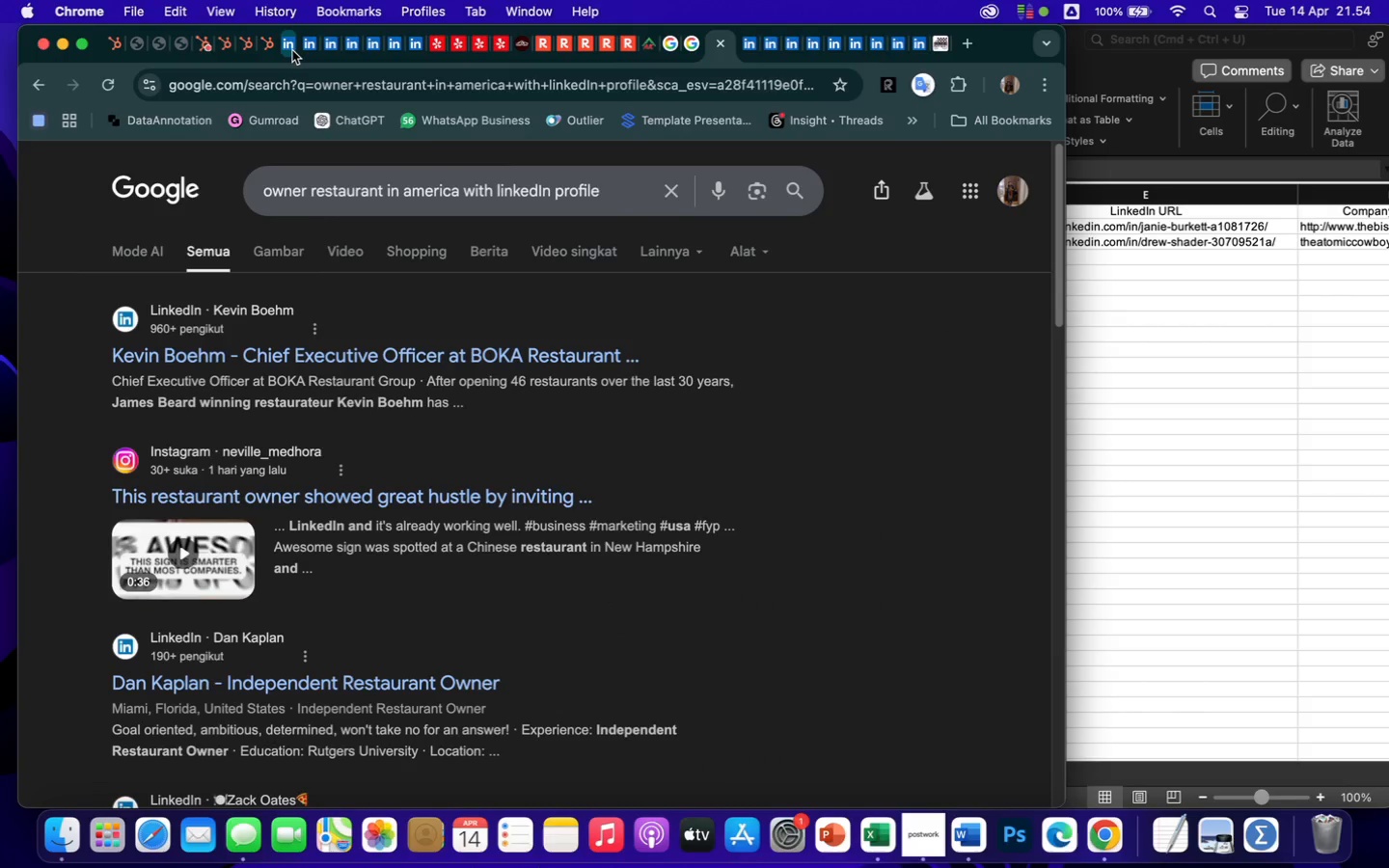 
left_click([287, 49])
 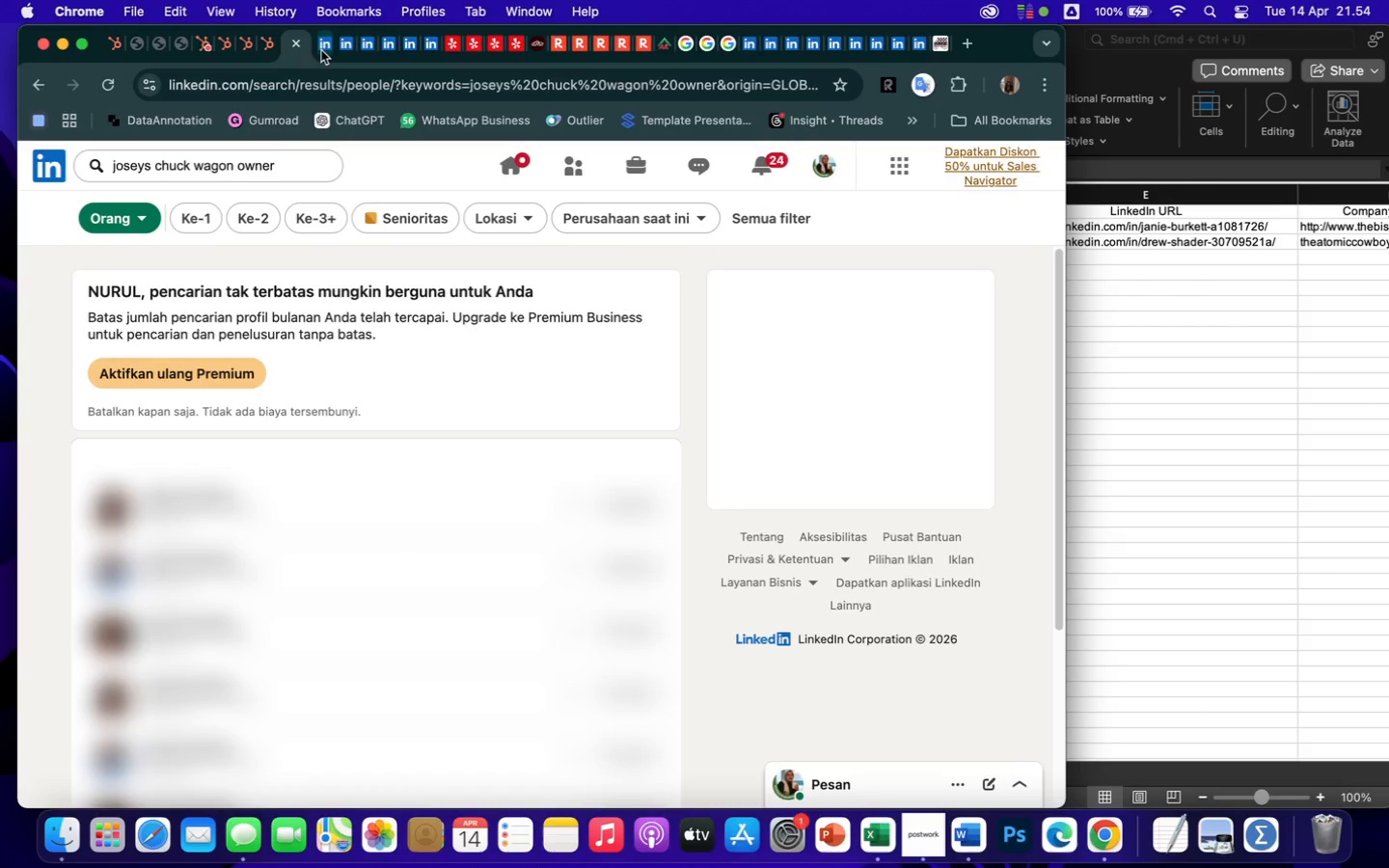 
left_click([323, 48])
 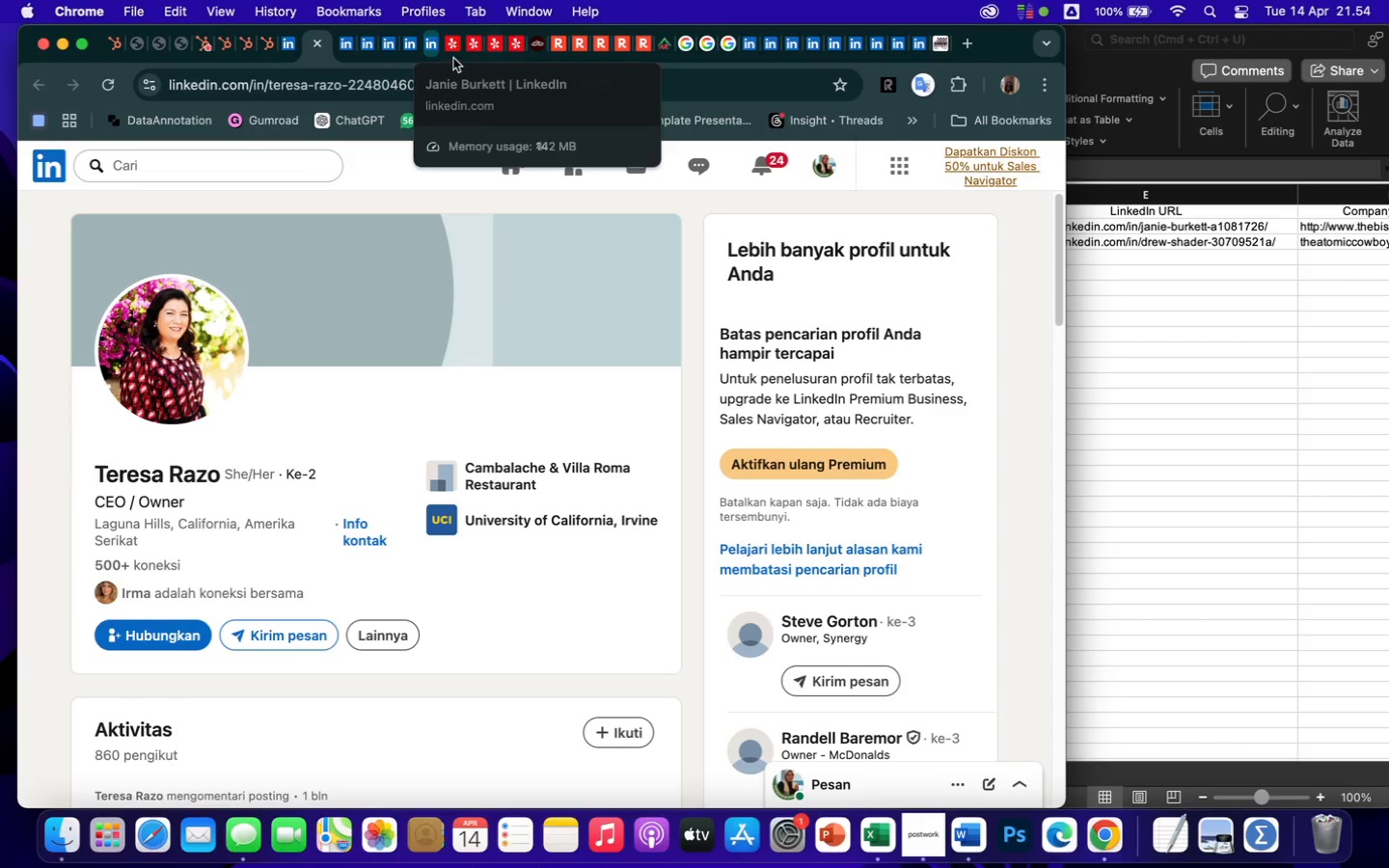 
left_click([452, 51])
 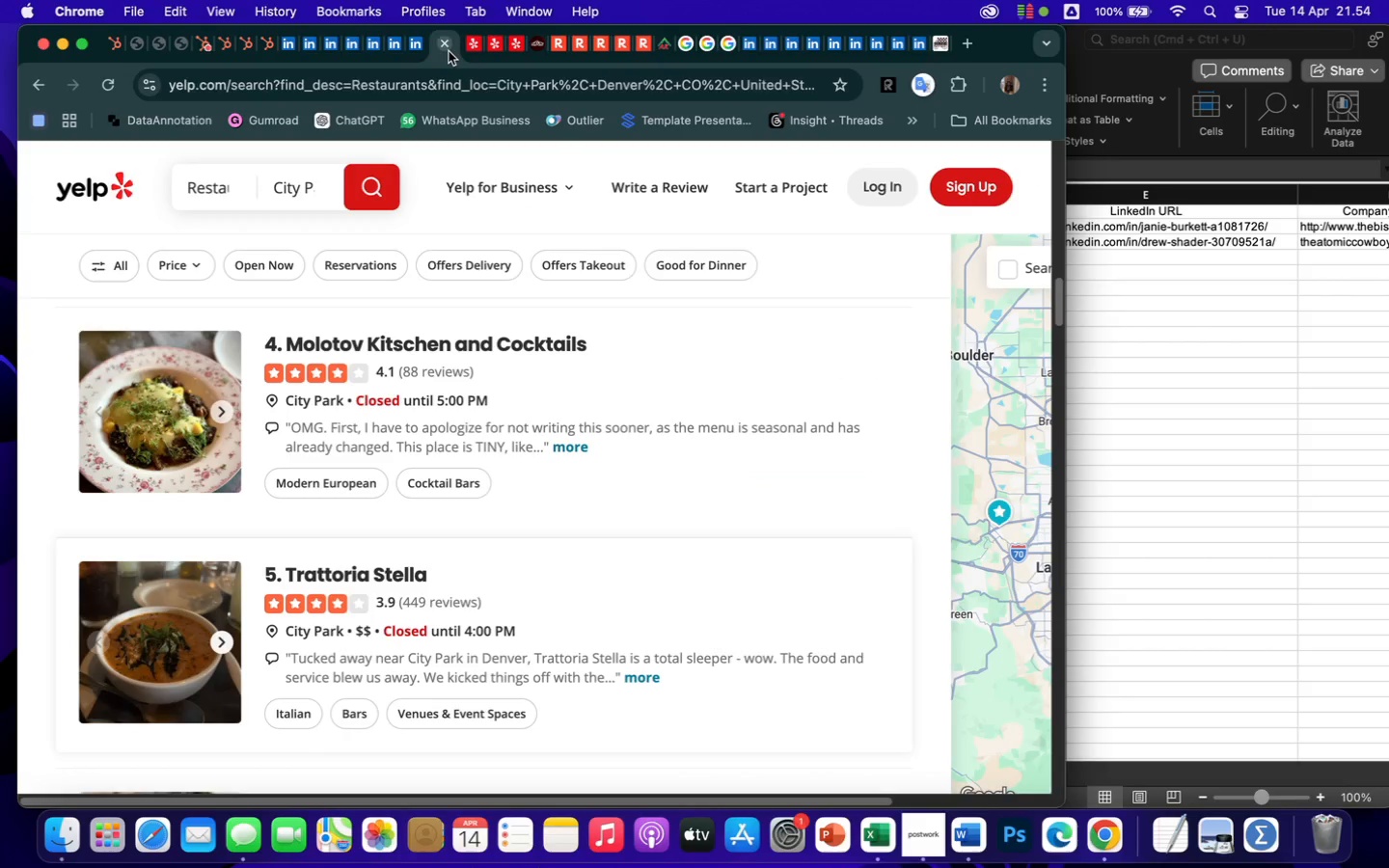 
double_click([449, 51])
 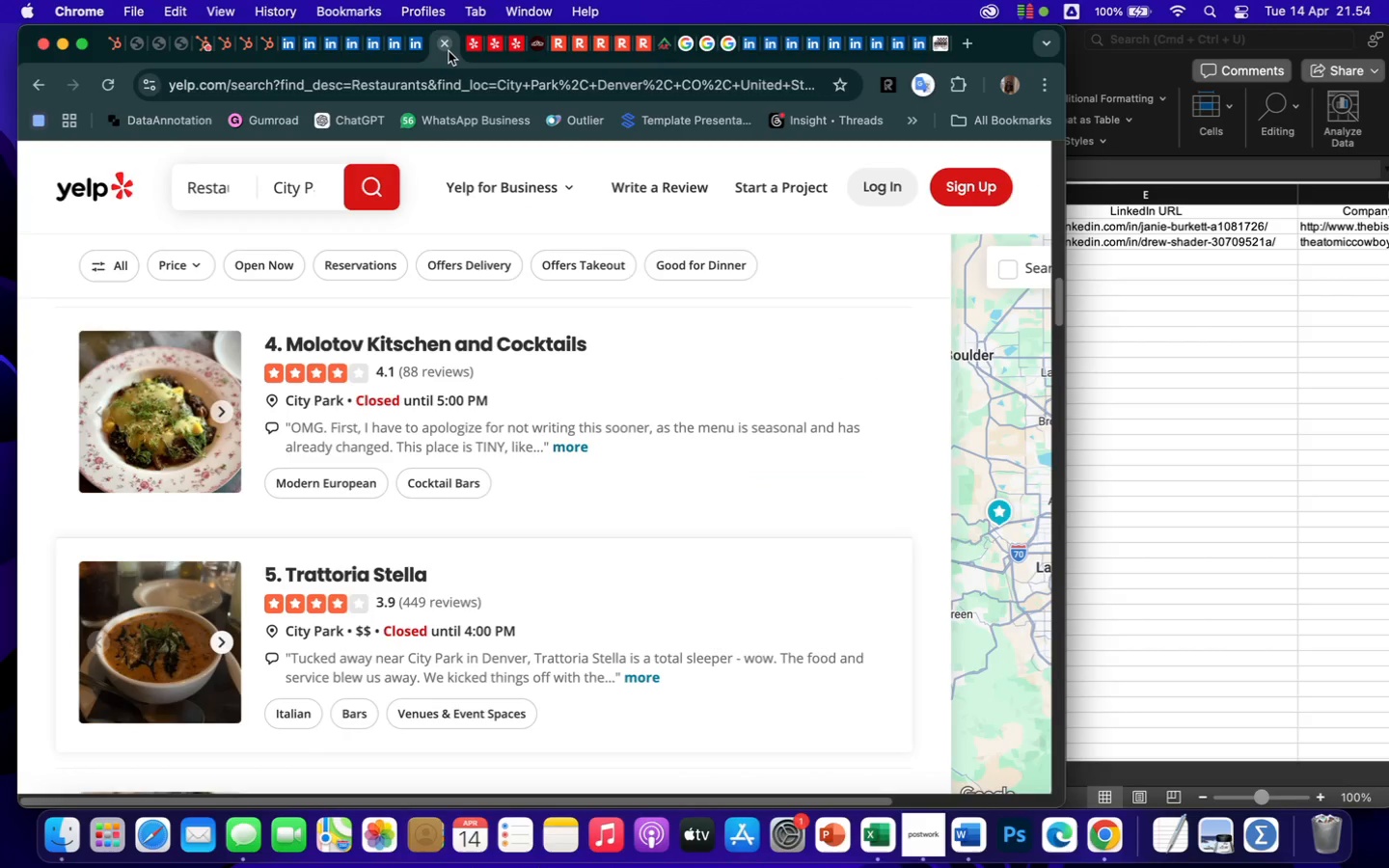 
triple_click([449, 51])
 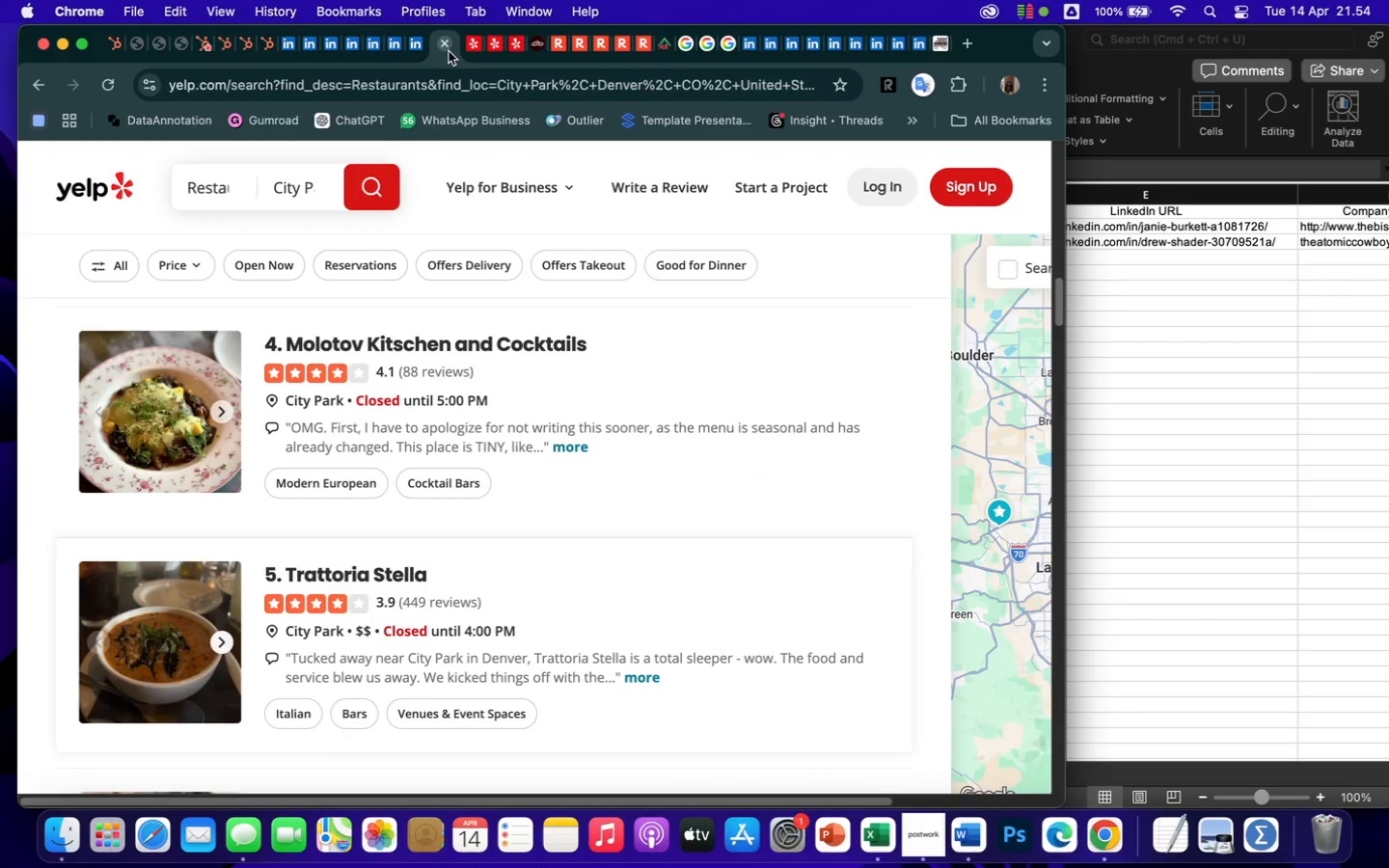 
triple_click([449, 51])
 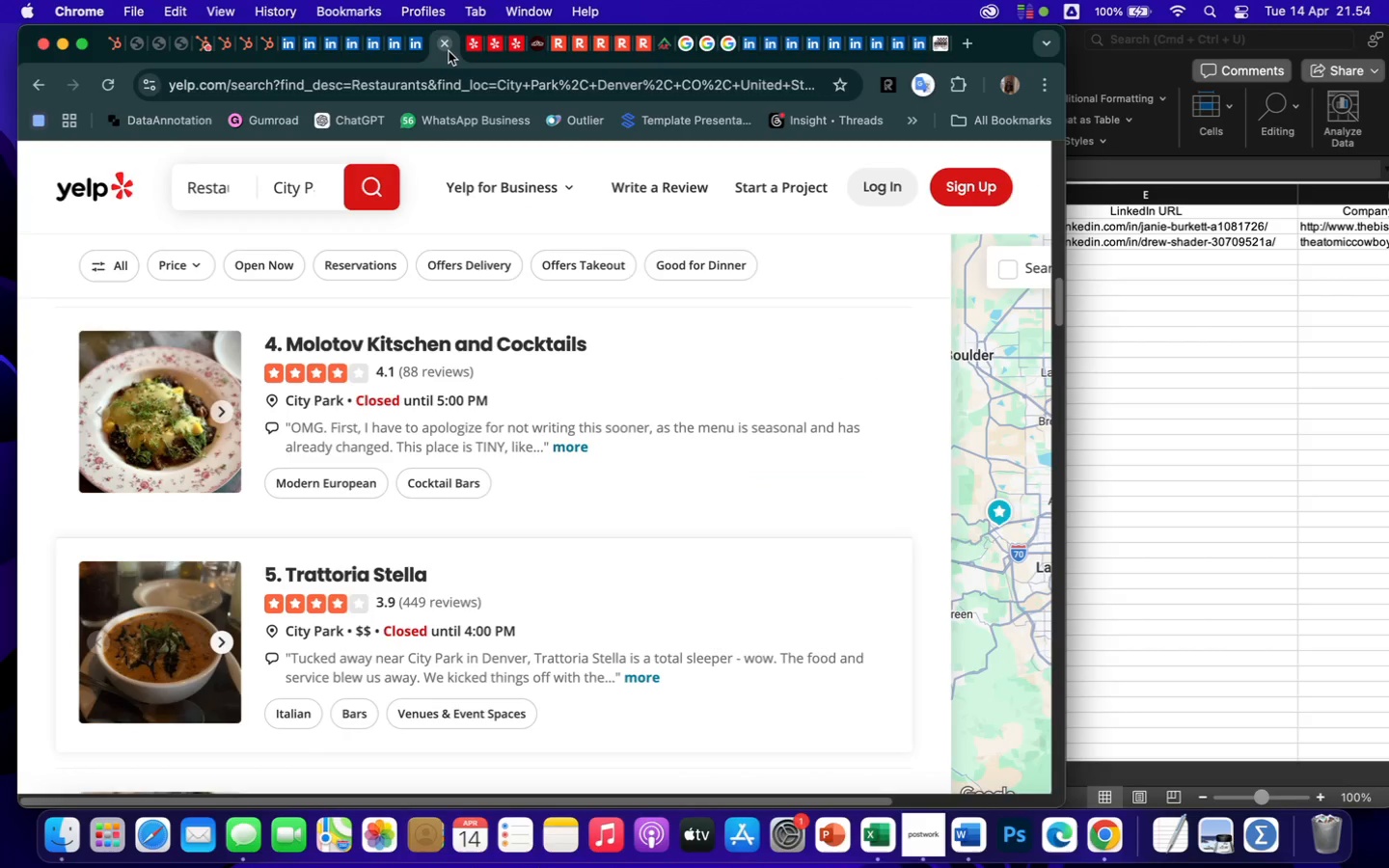 
triple_click([449, 51])
 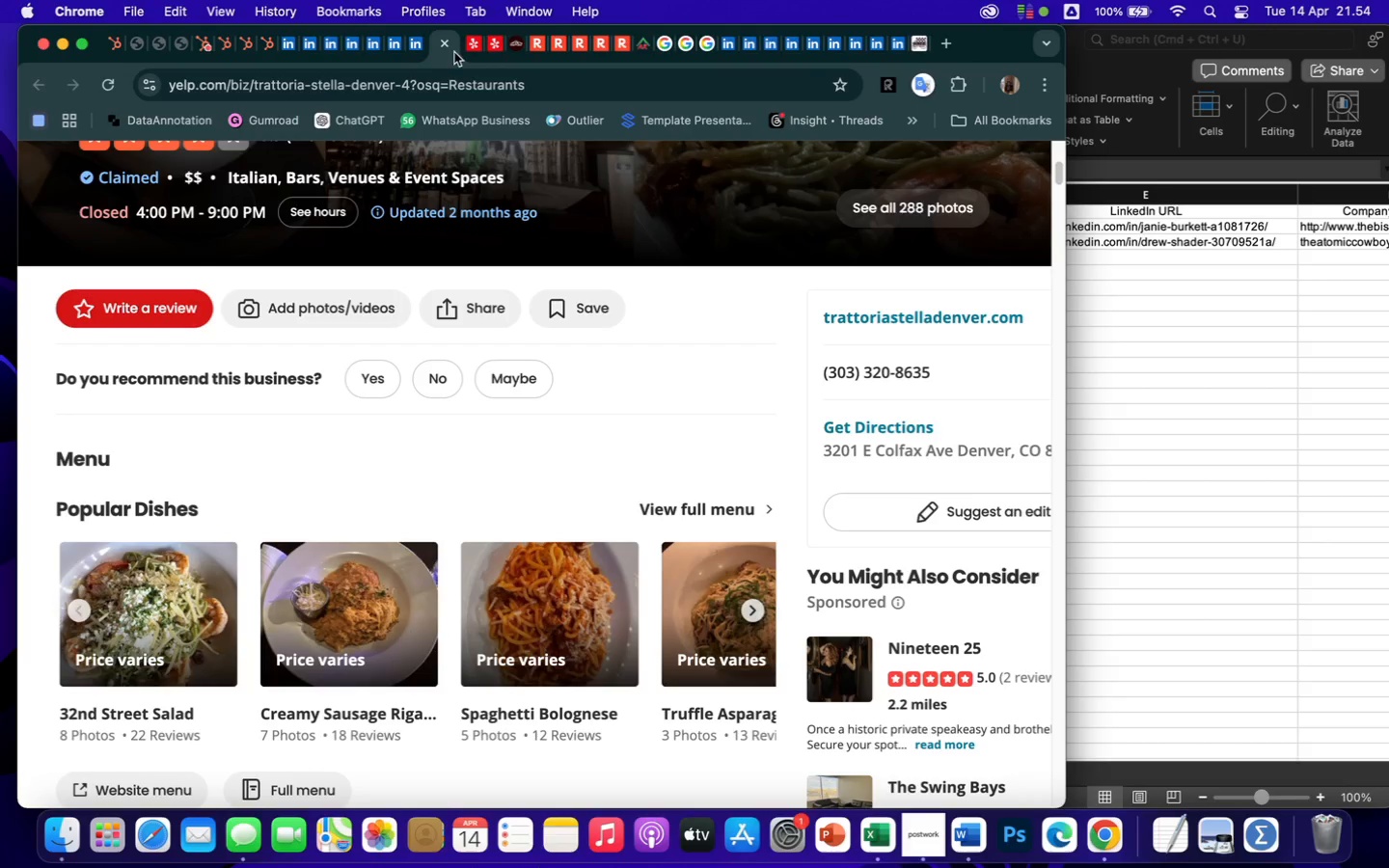 
left_click([446, 43])
 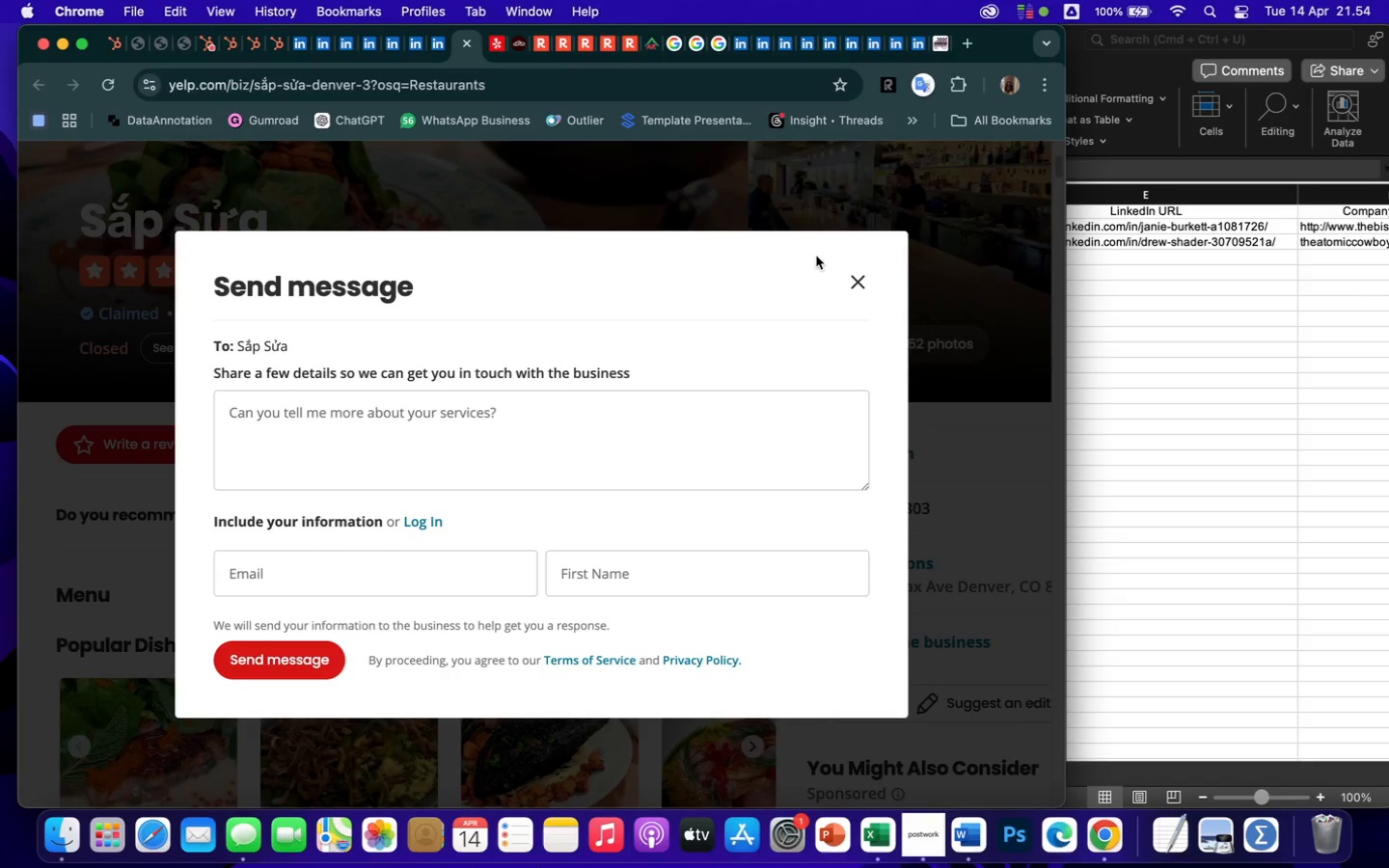 
left_click([854, 285])
 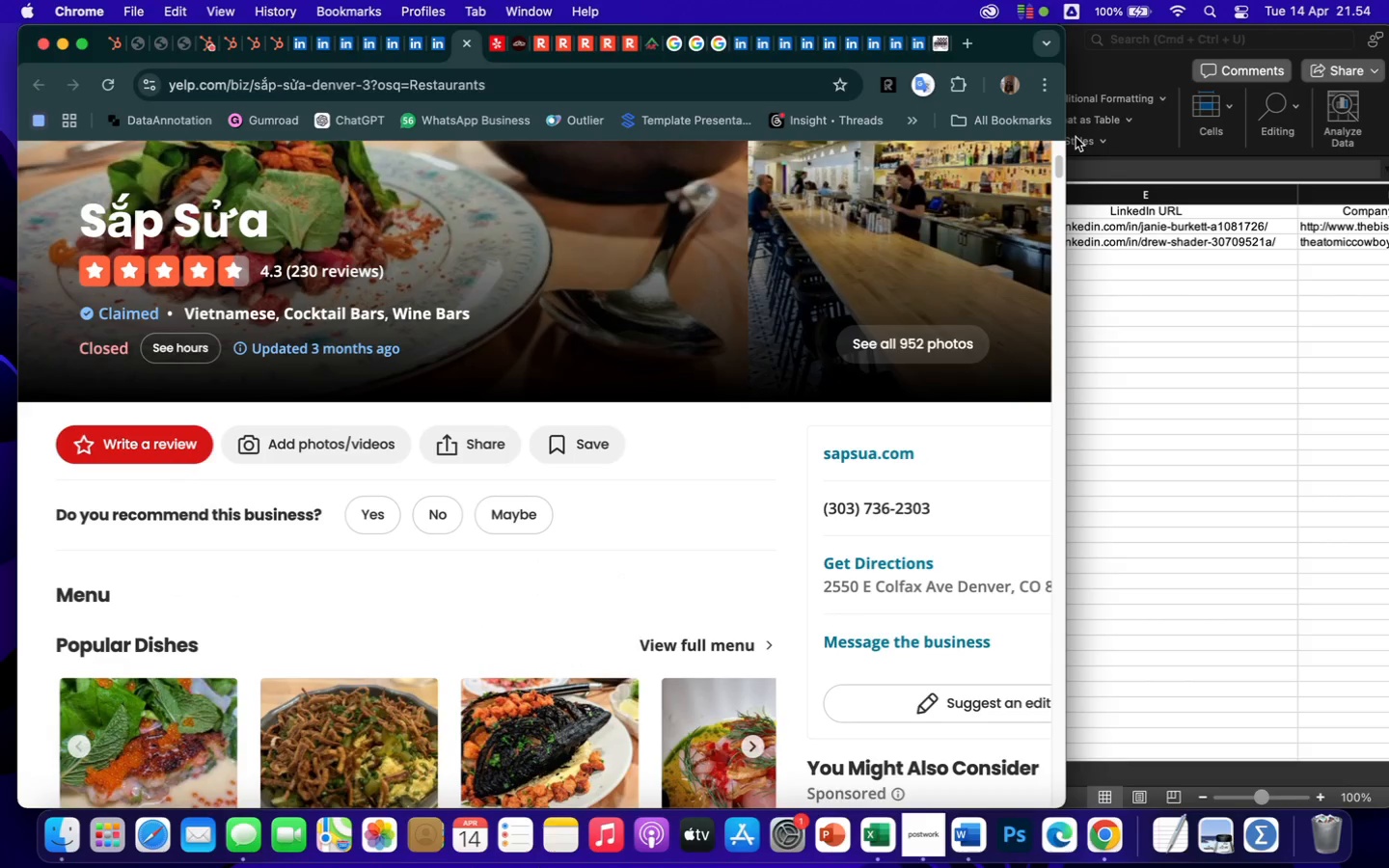 
left_click_drag(start_coordinate=[1066, 135], to_coordinate=[820, 143])
 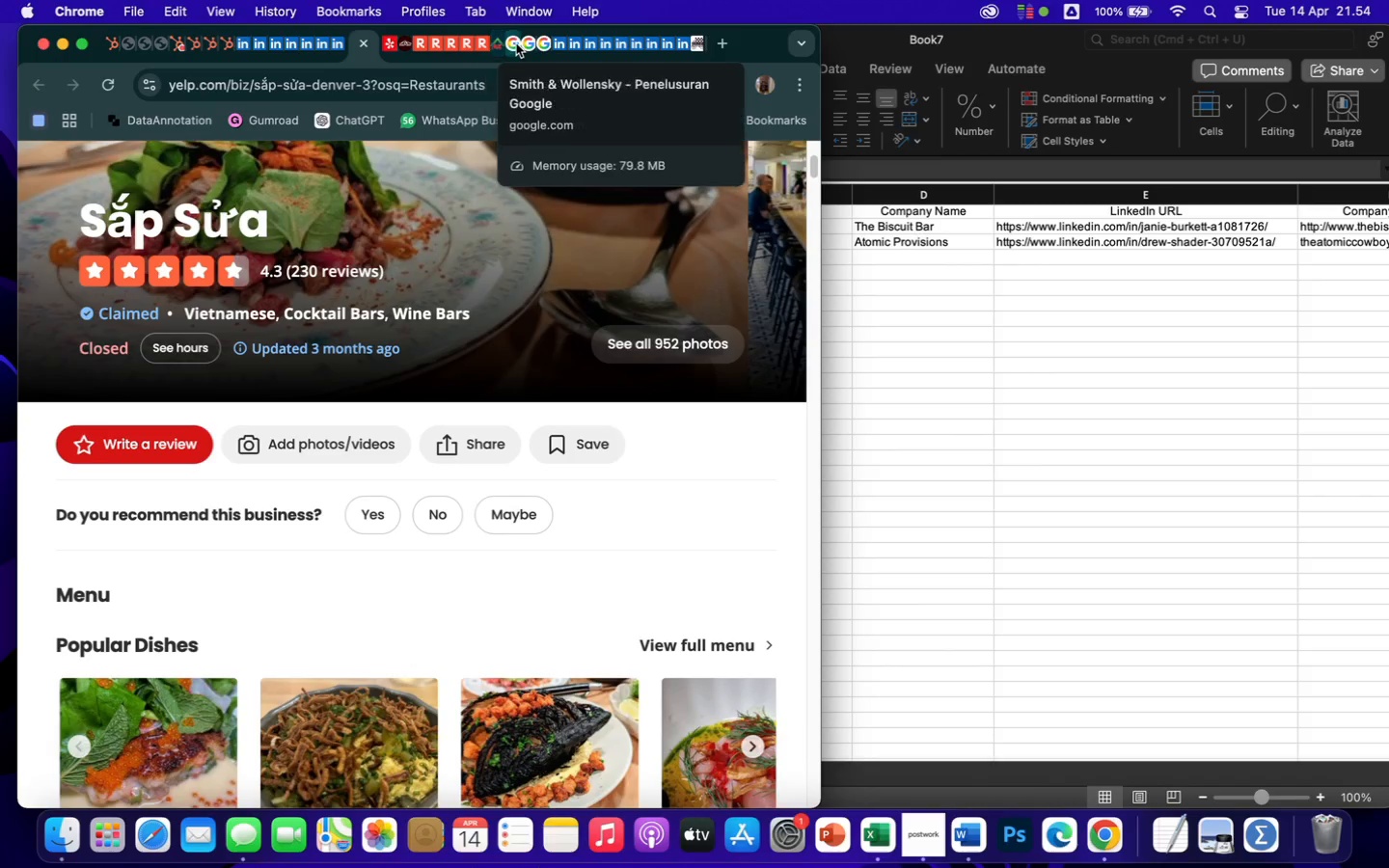 
left_click([511, 47])
 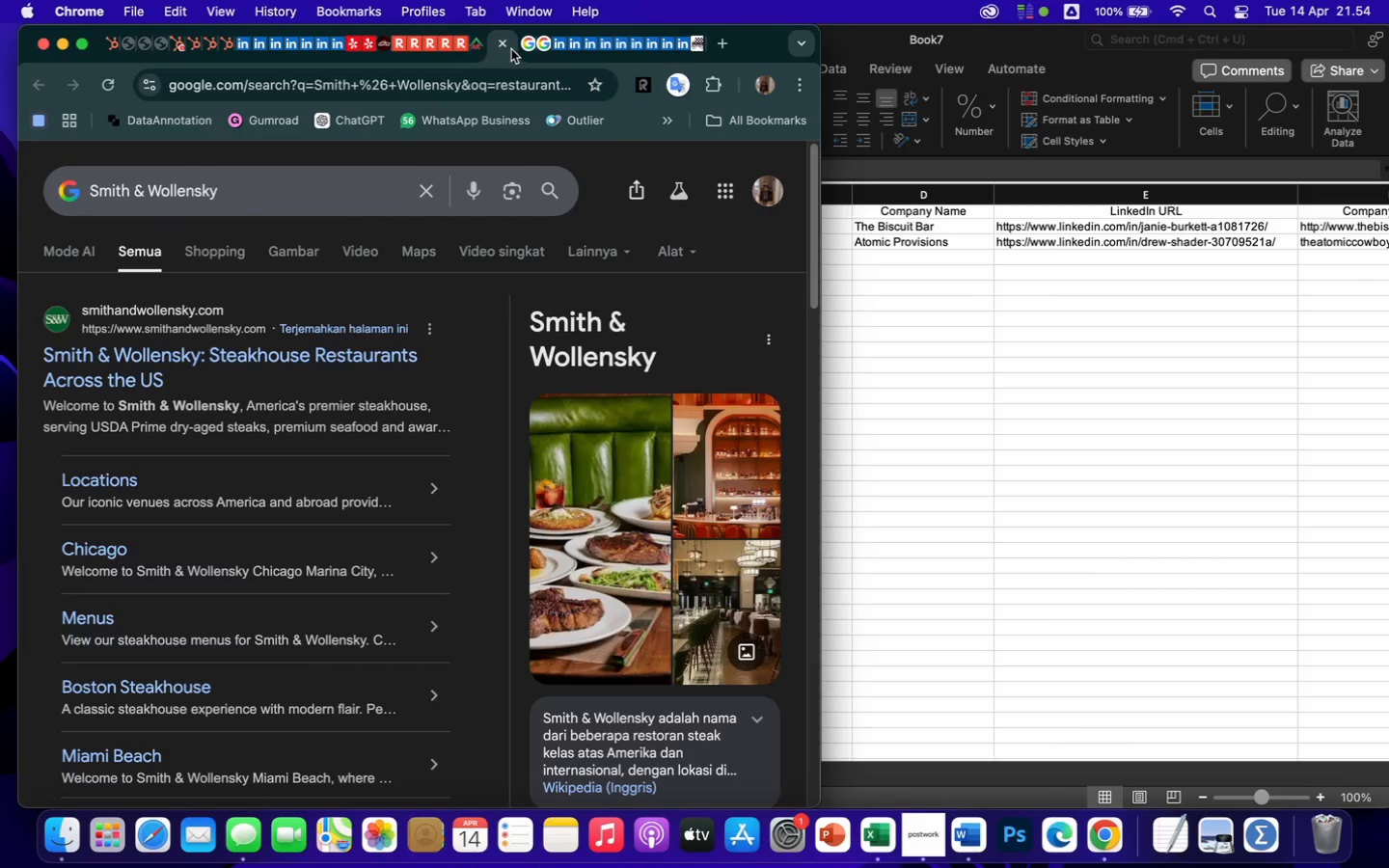 
wait(6.9)
 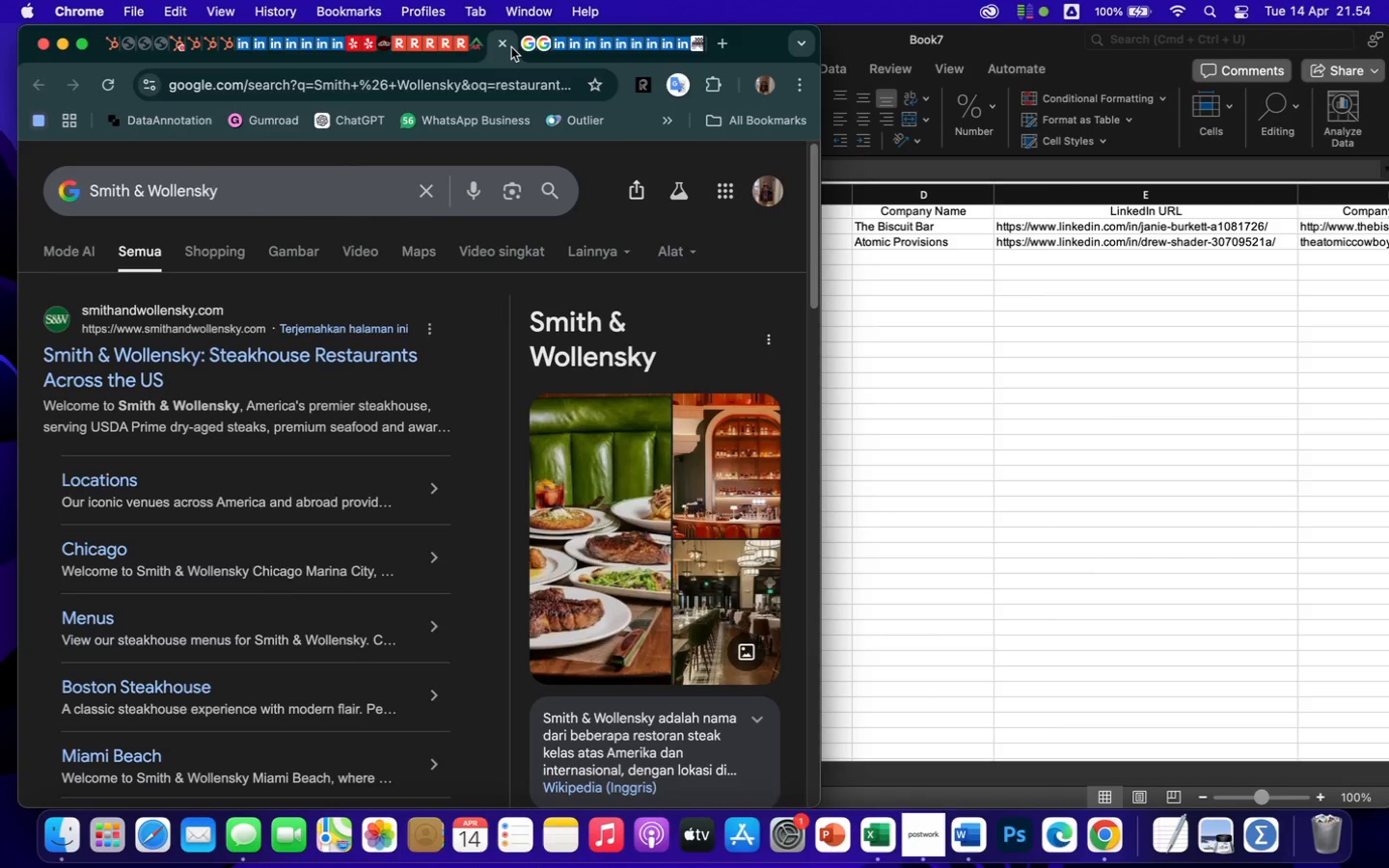 
scroll: coordinate [259, 626], scroll_direction: down, amount: 17.0
 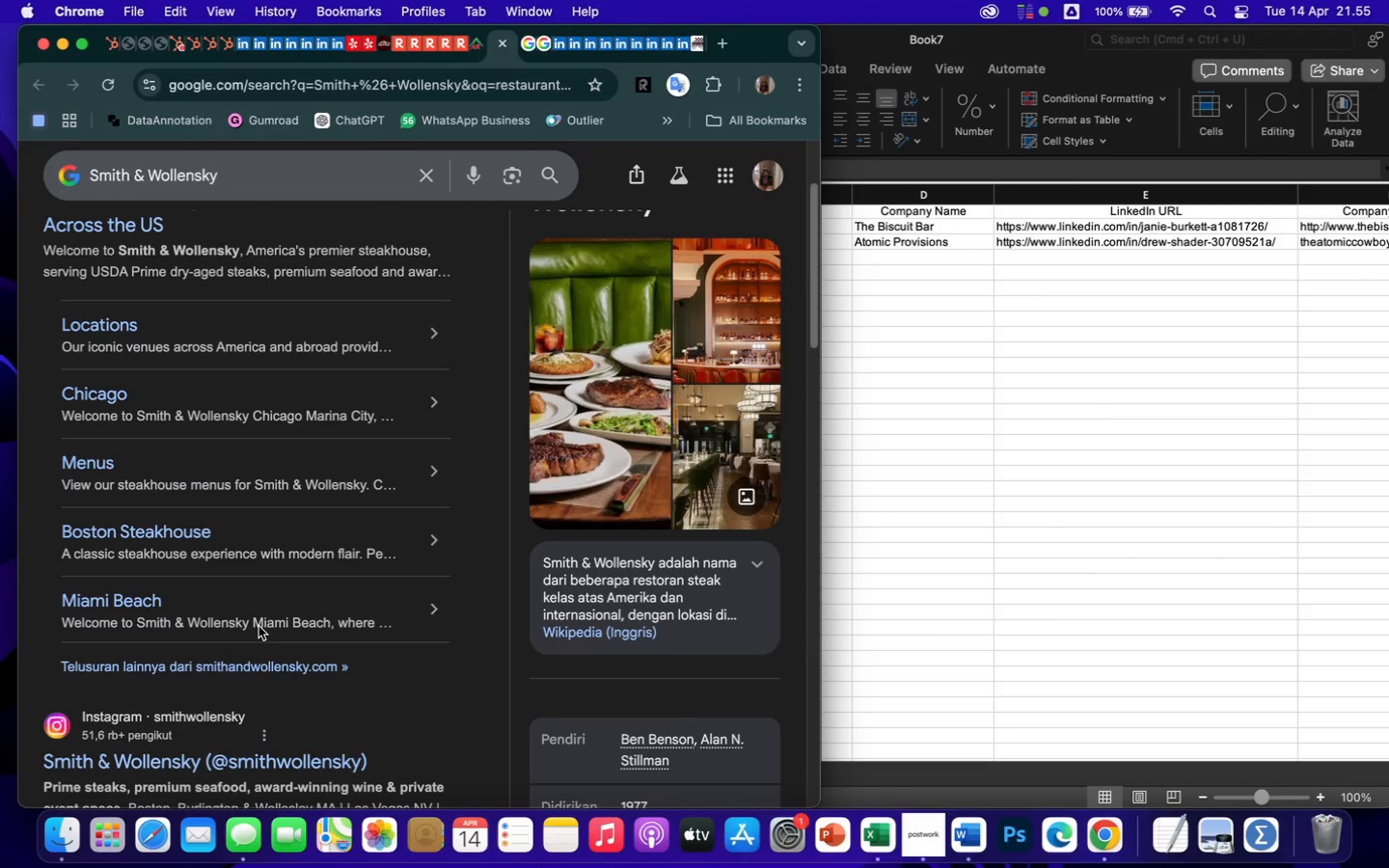 
scroll: coordinate [259, 626], scroll_direction: up, amount: 35.0
 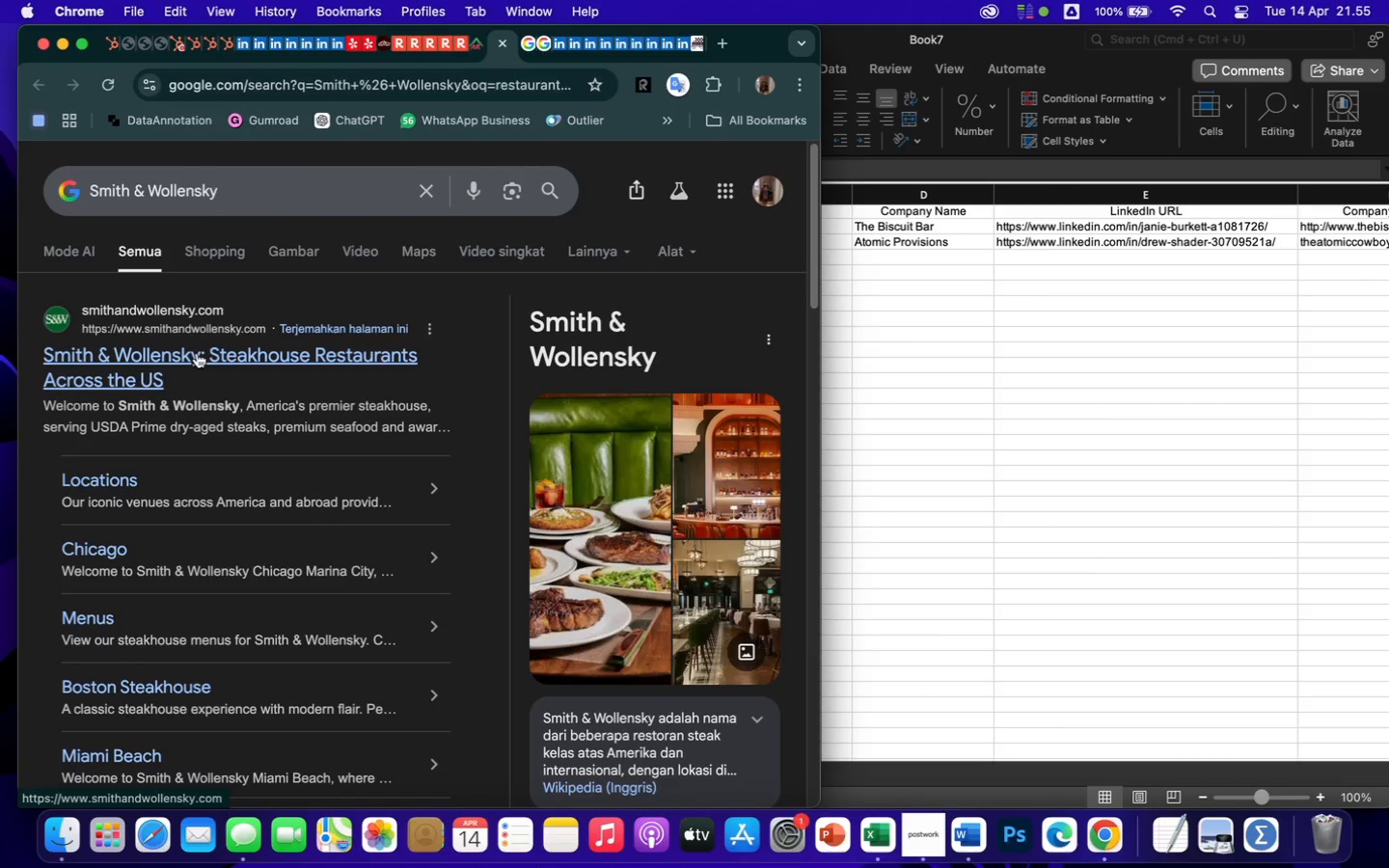 
left_click([197, 354])
 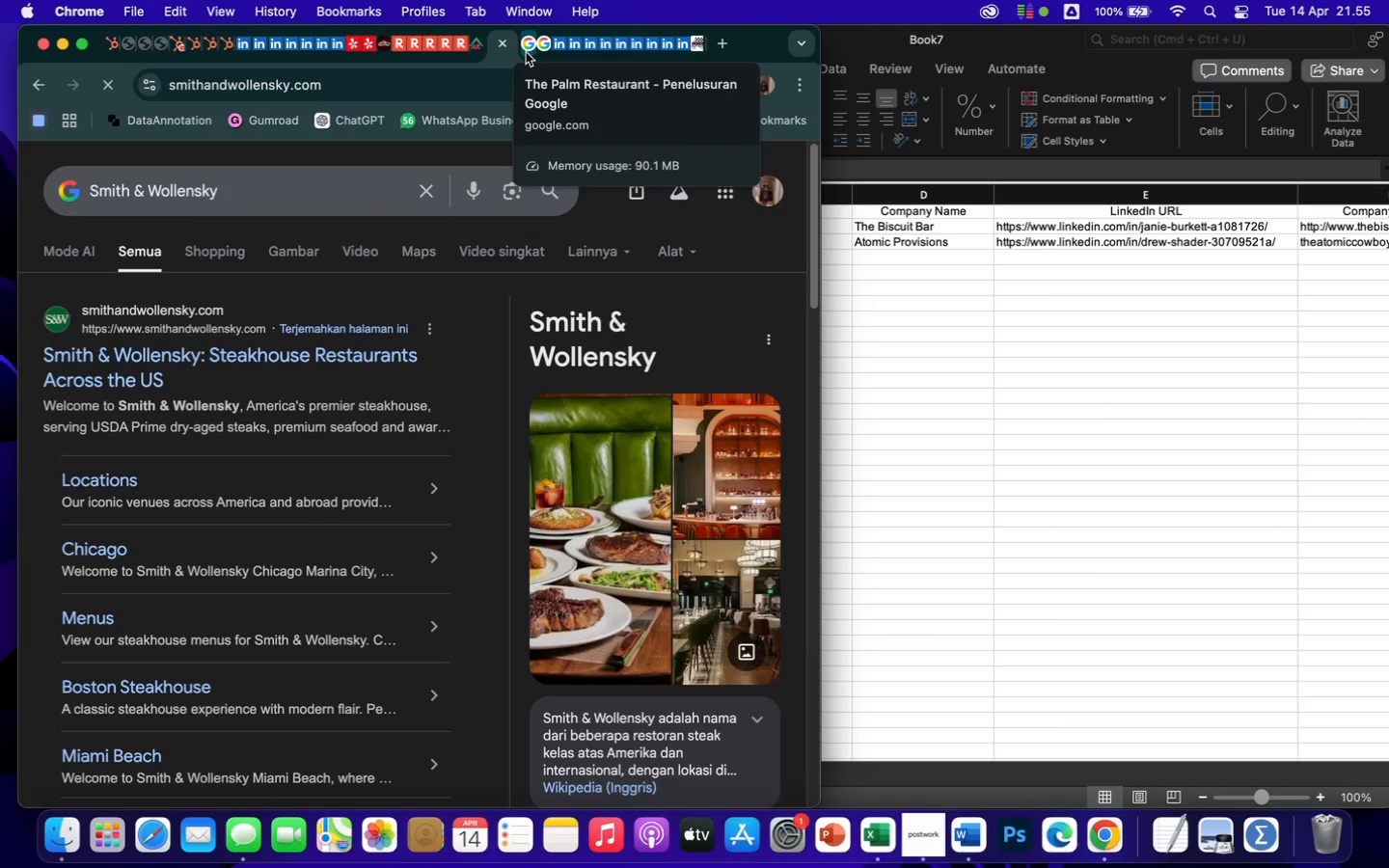 
left_click([525, 52])
 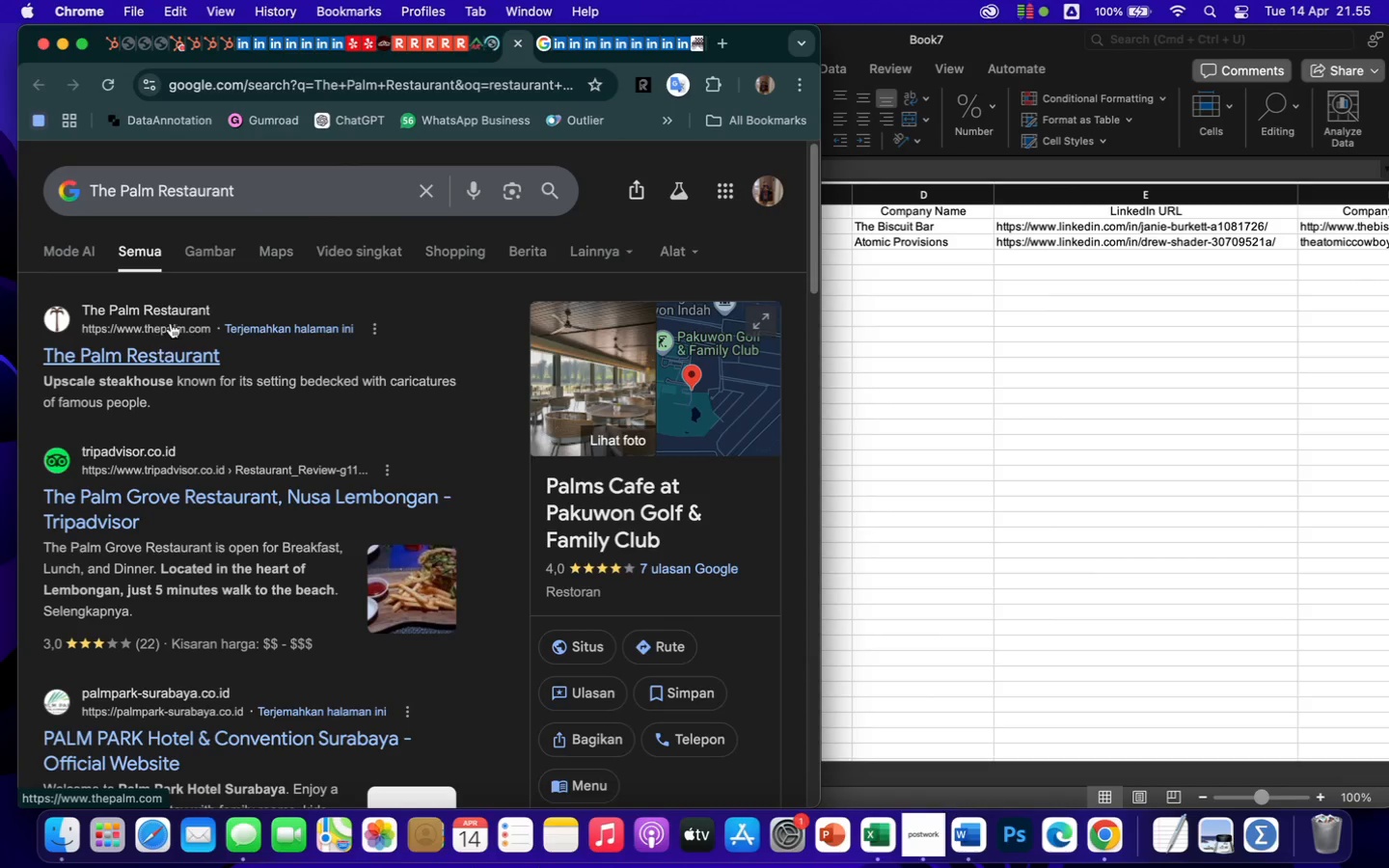 
left_click([140, 355])
 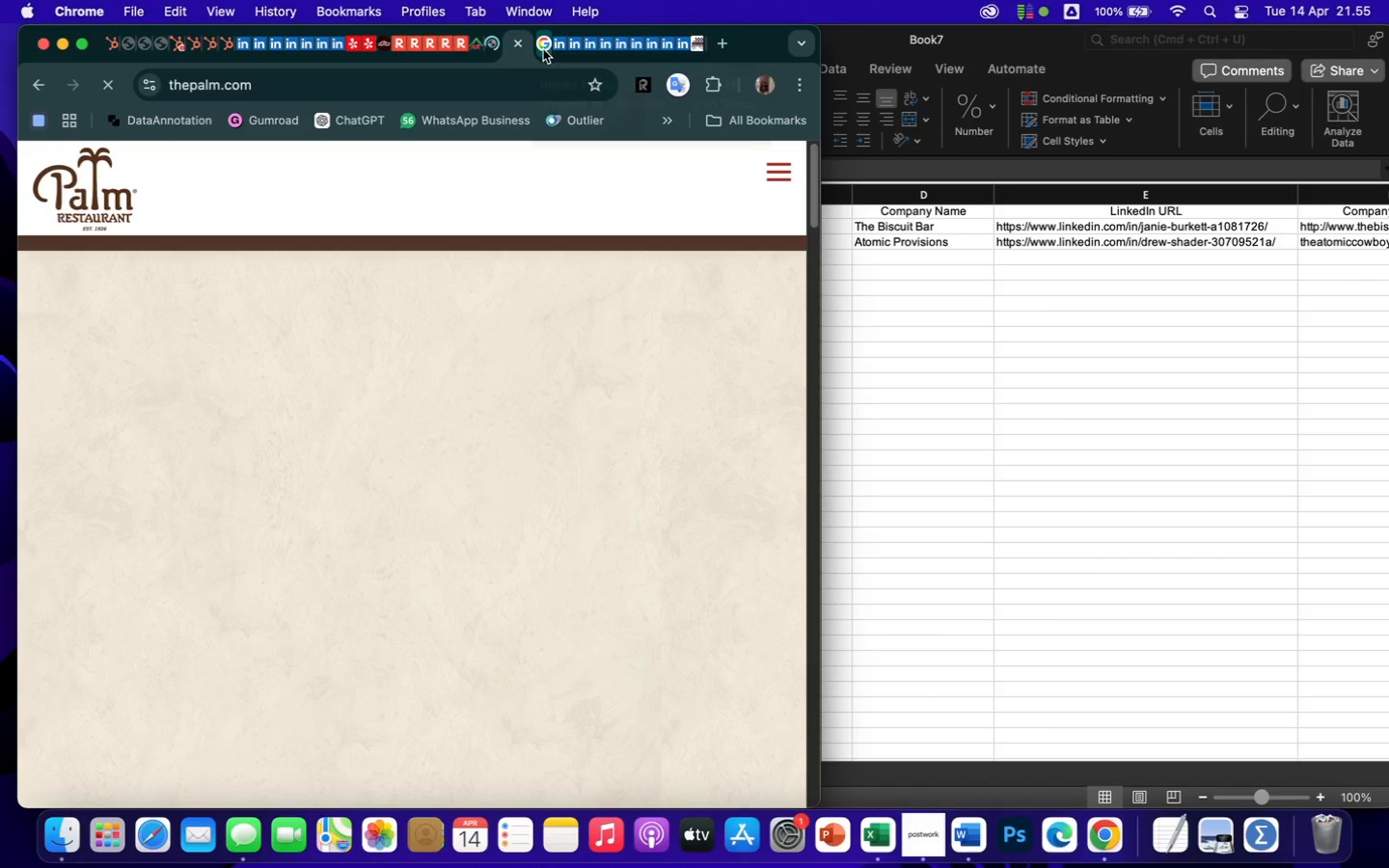 
left_click([543, 50])
 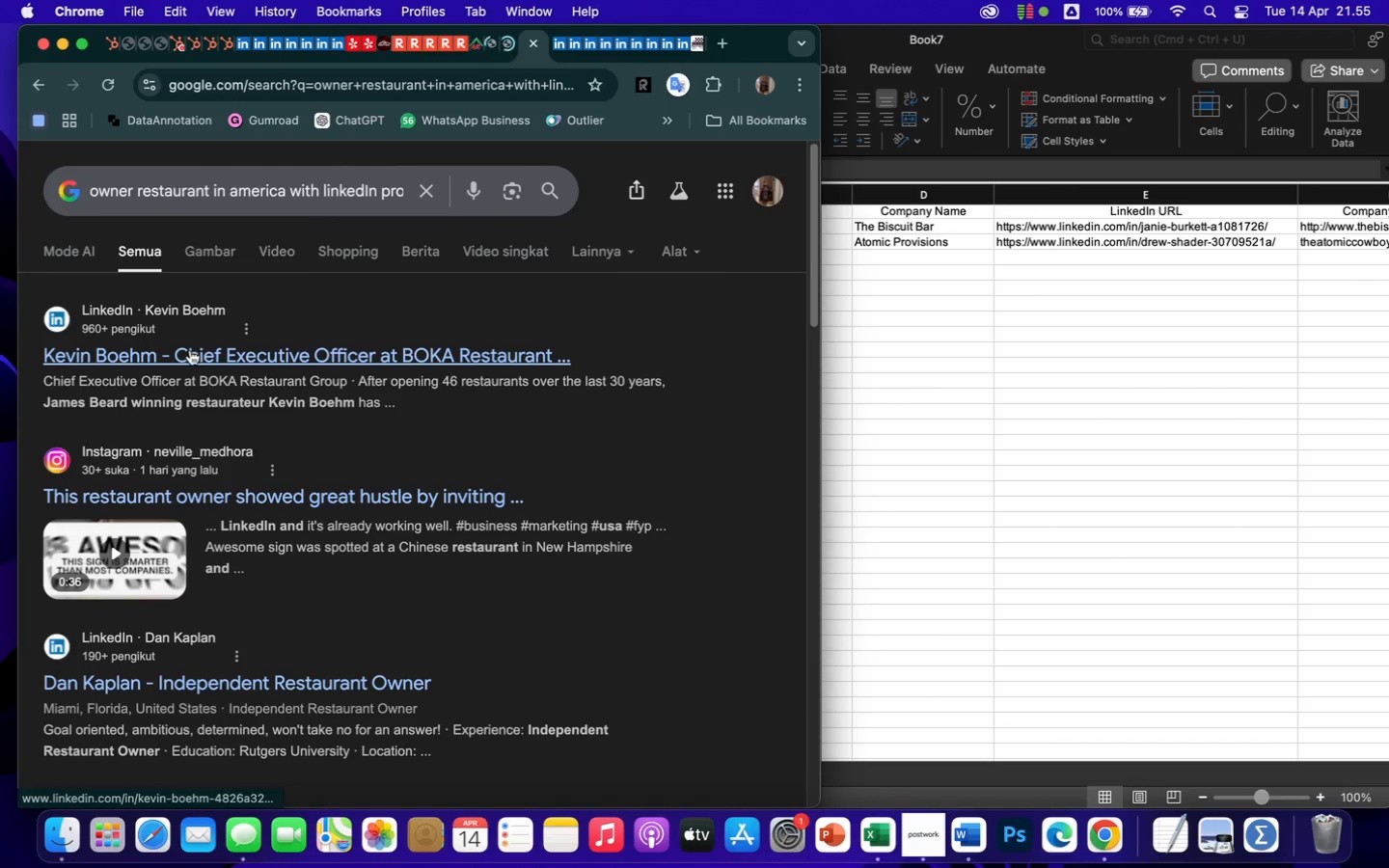 
left_click([190, 351])
 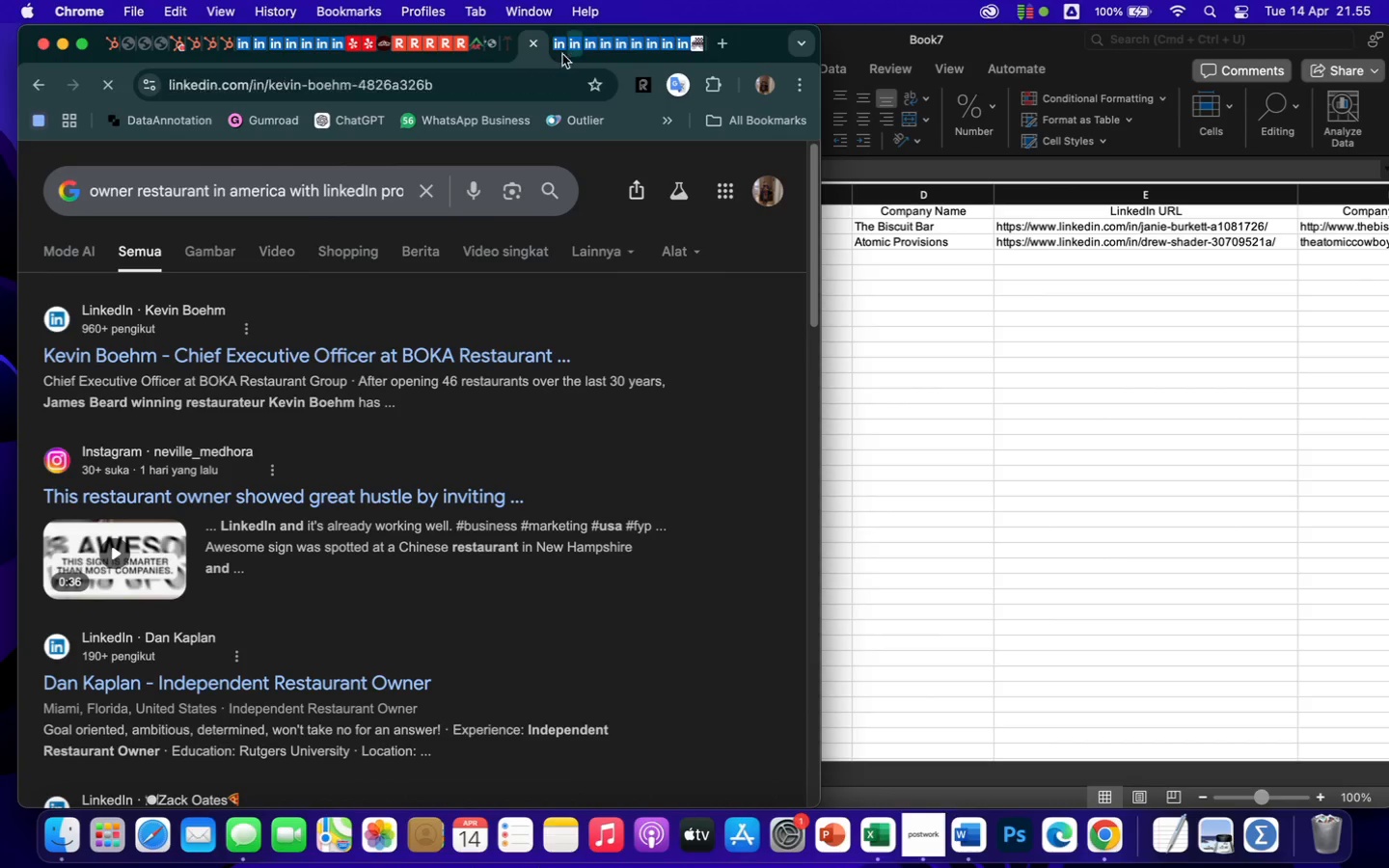 
left_click([557, 54])
 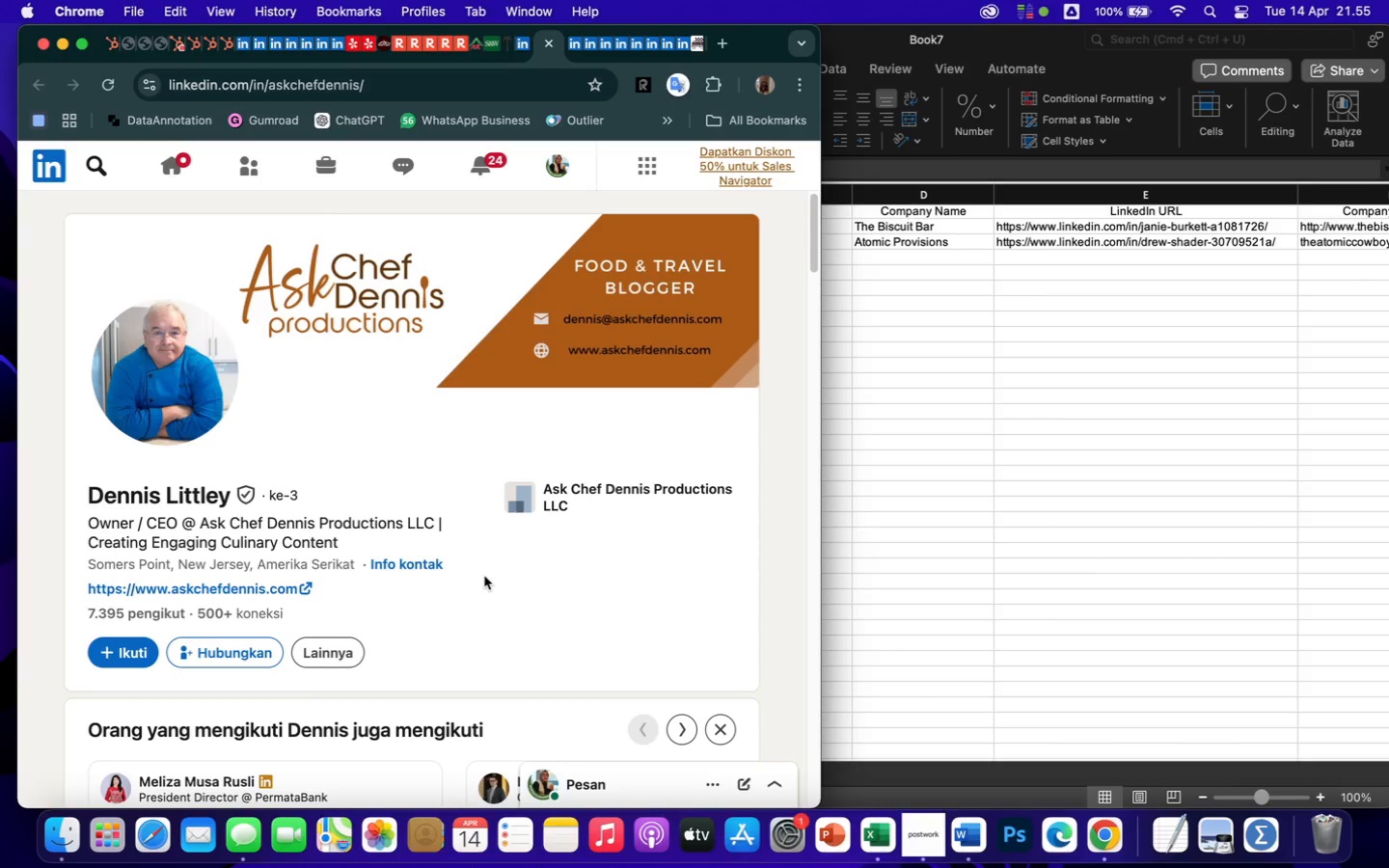 
wait(20.86)
 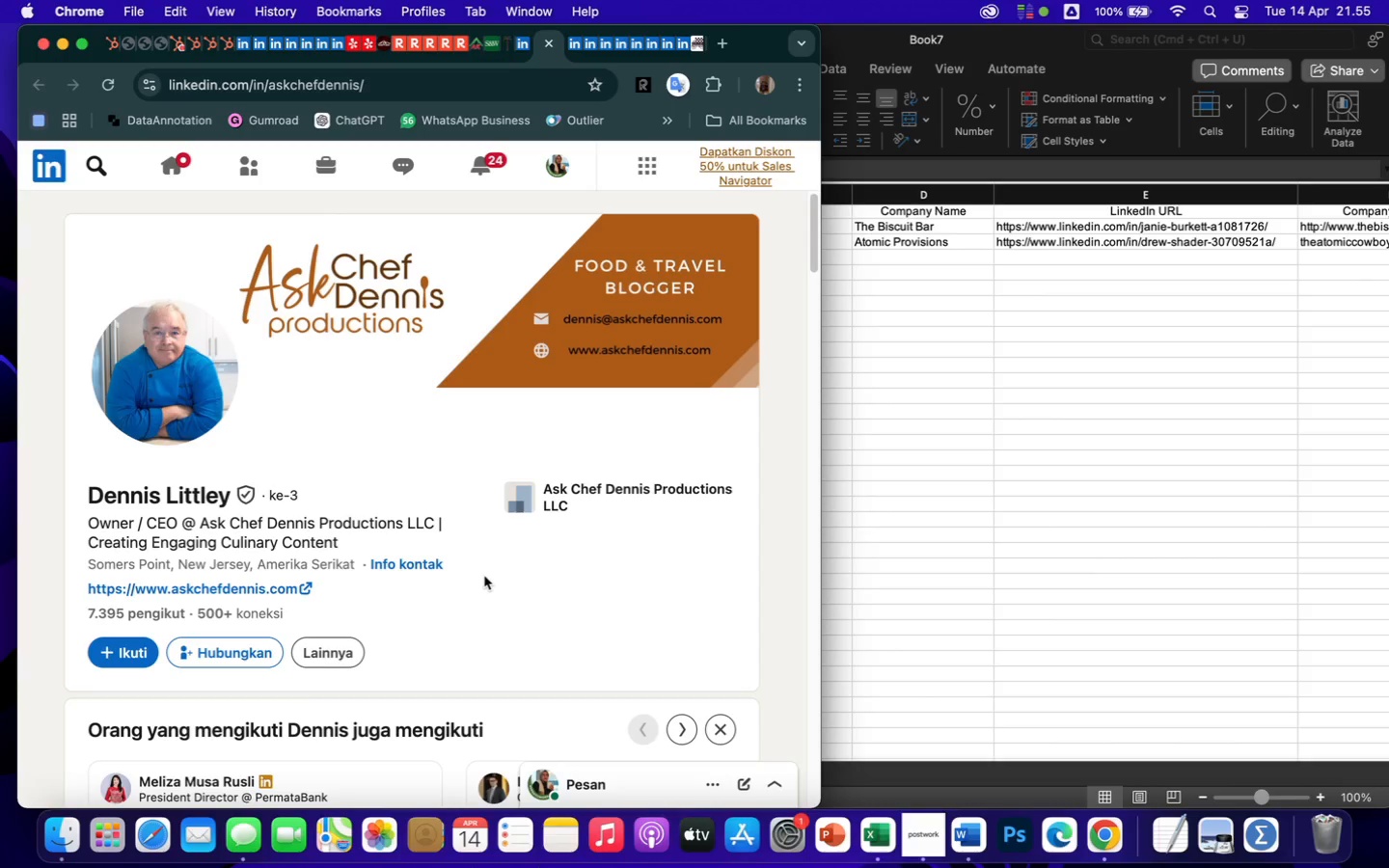 
scroll: coordinate [376, 581], scroll_direction: down, amount: 96.0
 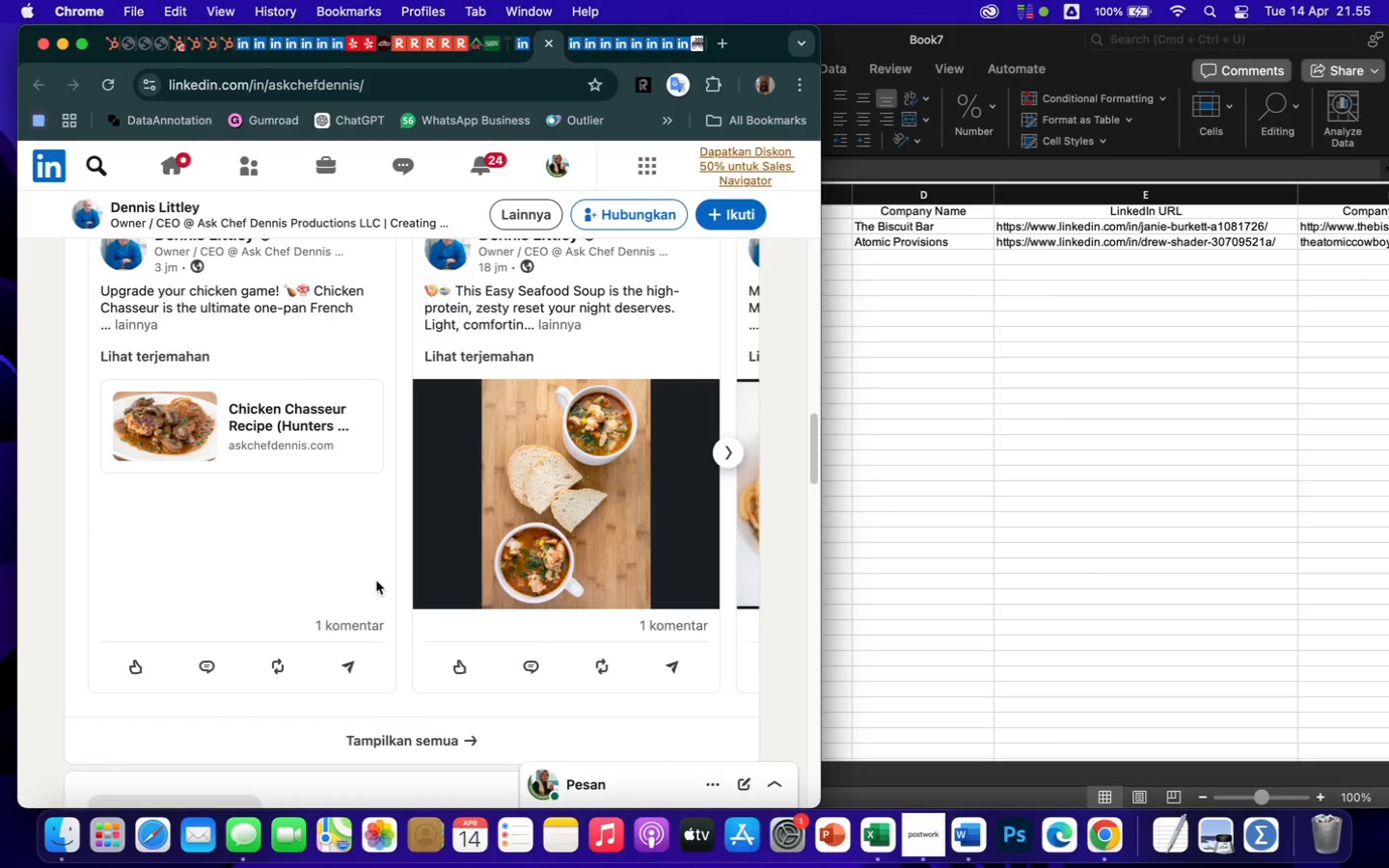 
scroll: coordinate [376, 581], scroll_direction: up, amount: 29.0
 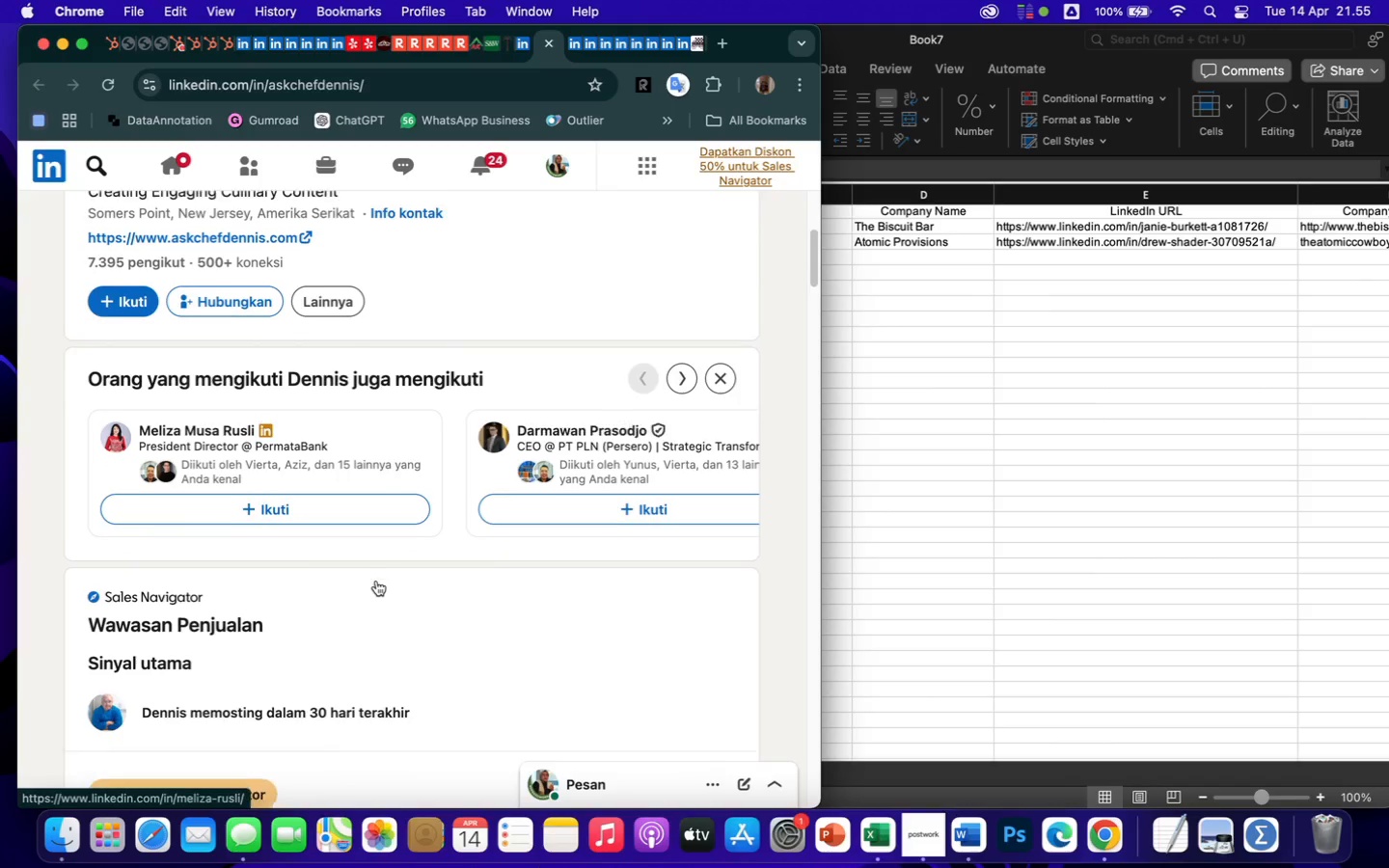 
scroll: coordinate [376, 581], scroll_direction: none, amount: 0.0
 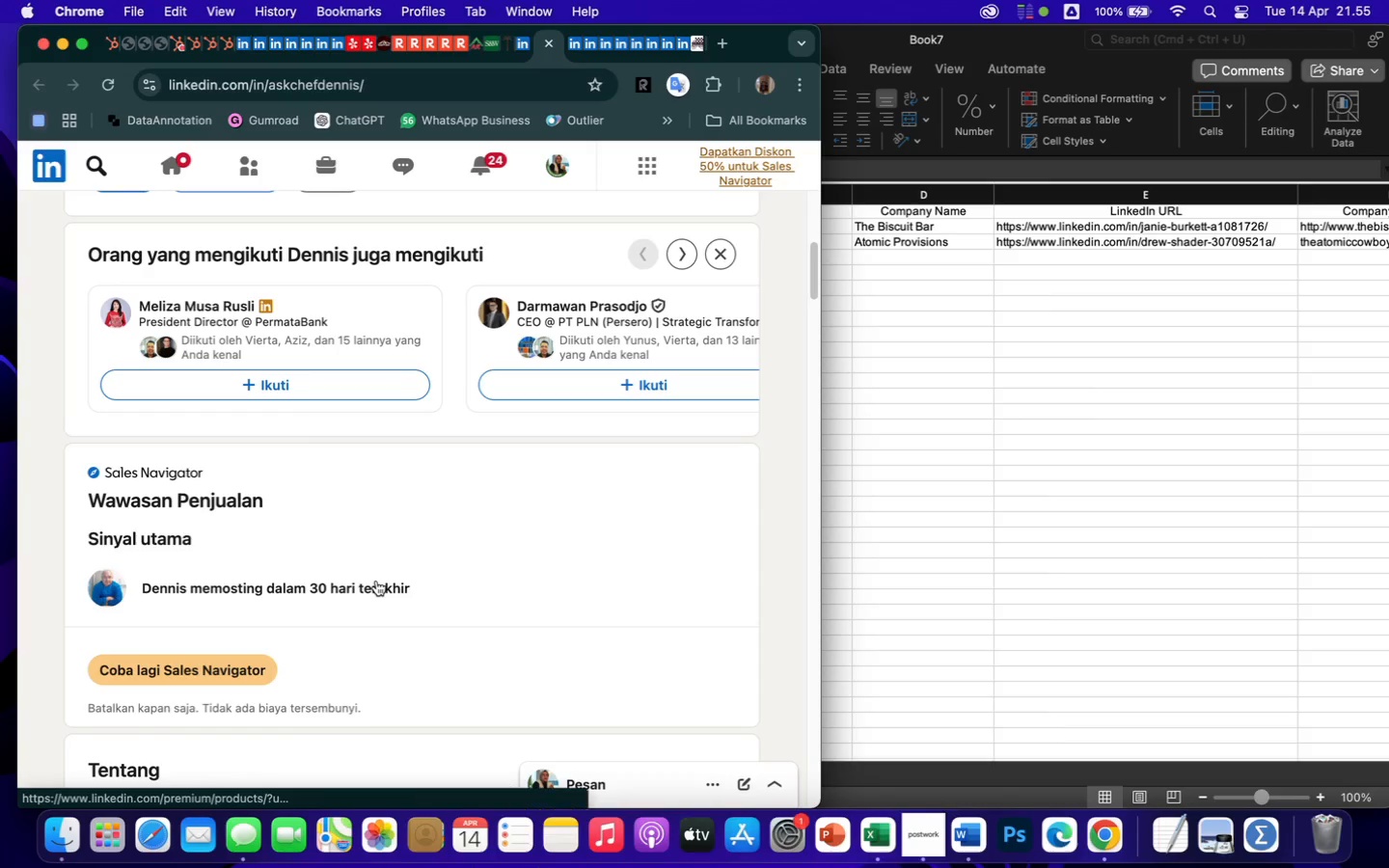 
scroll: coordinate [376, 581], scroll_direction: up, amount: 39.0
 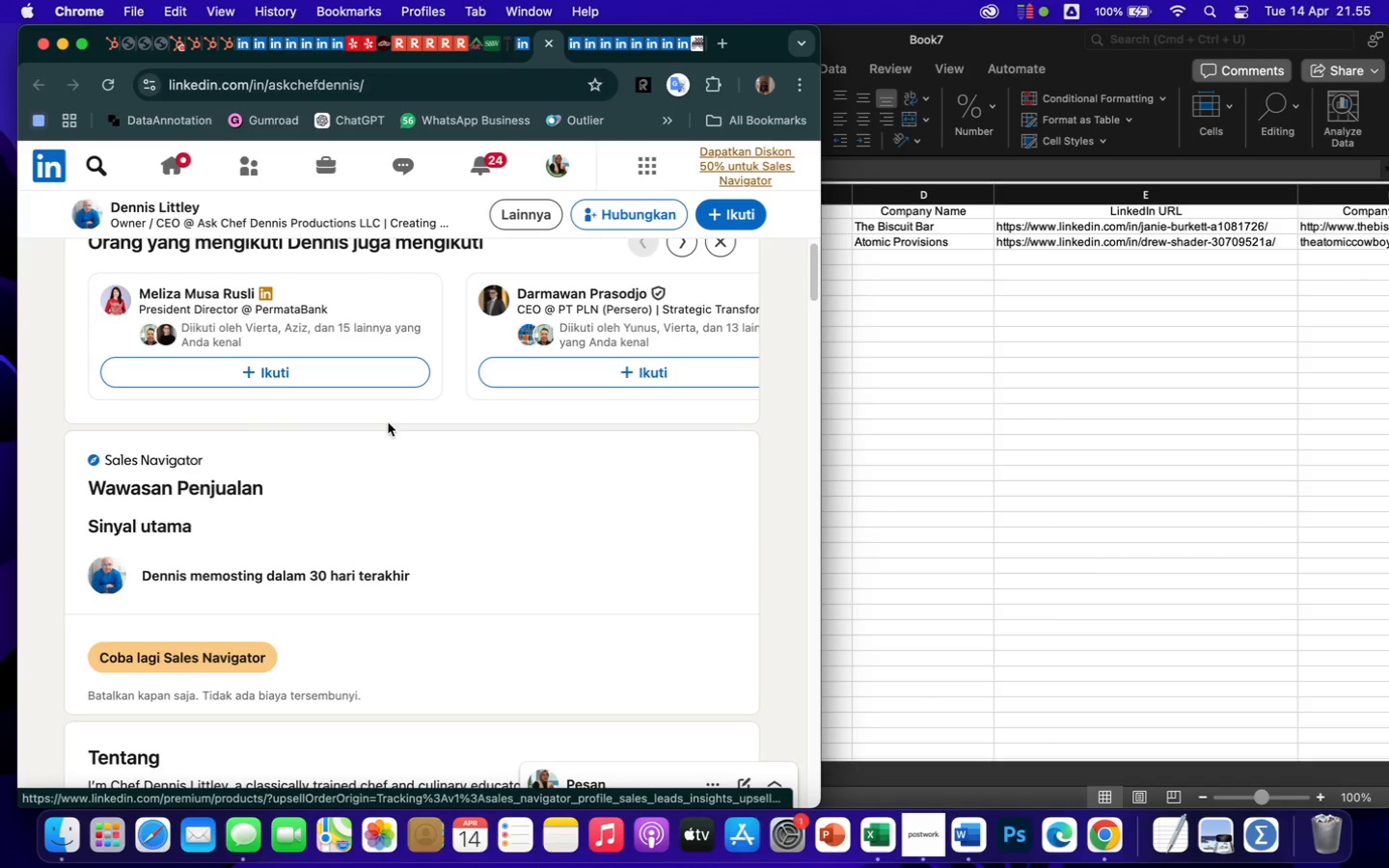 
scroll: coordinate [388, 422], scroll_direction: down, amount: 151.0
 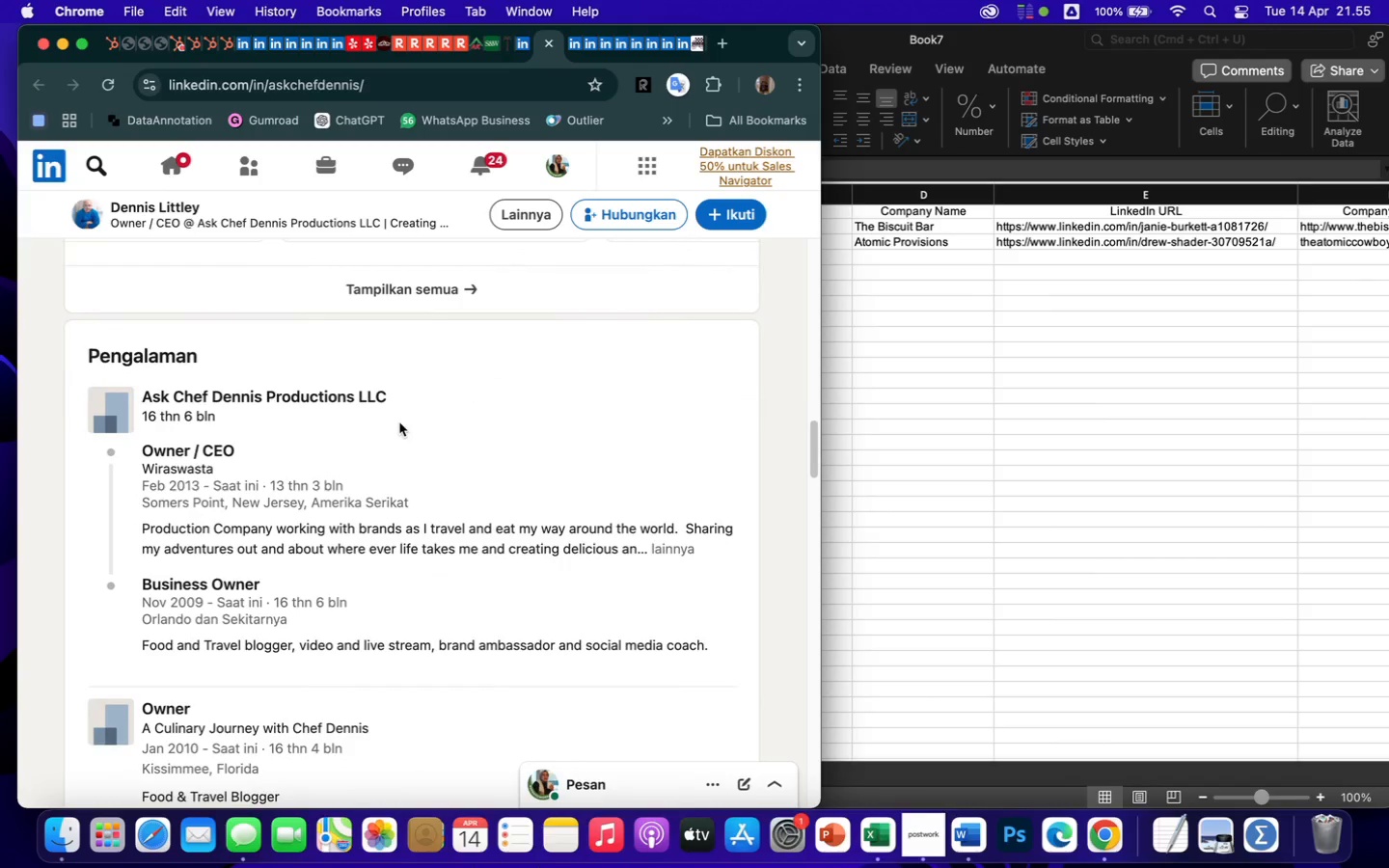 
scroll: coordinate [328, 431], scroll_direction: up, amount: 100.0
 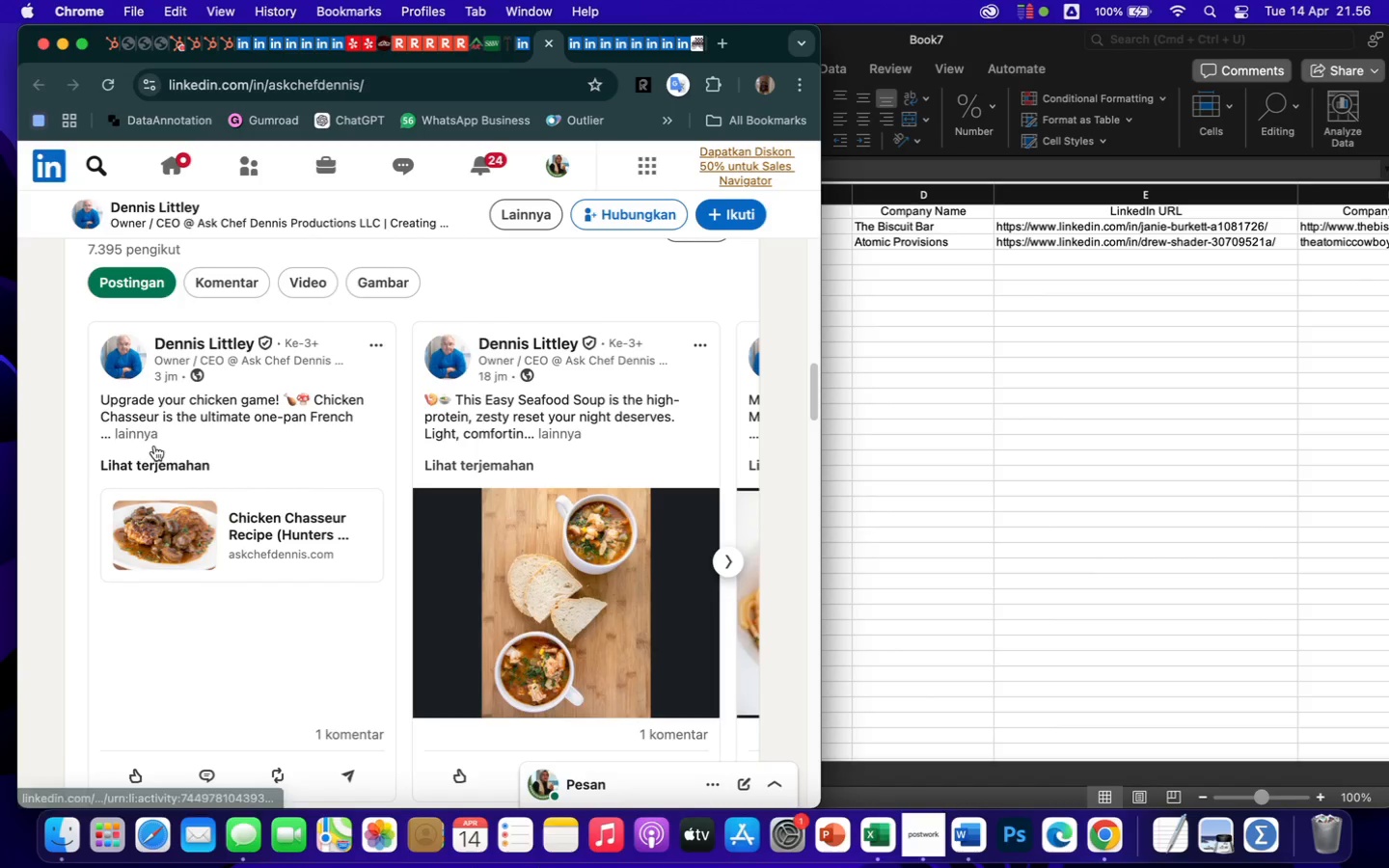 
left_click([150, 437])
 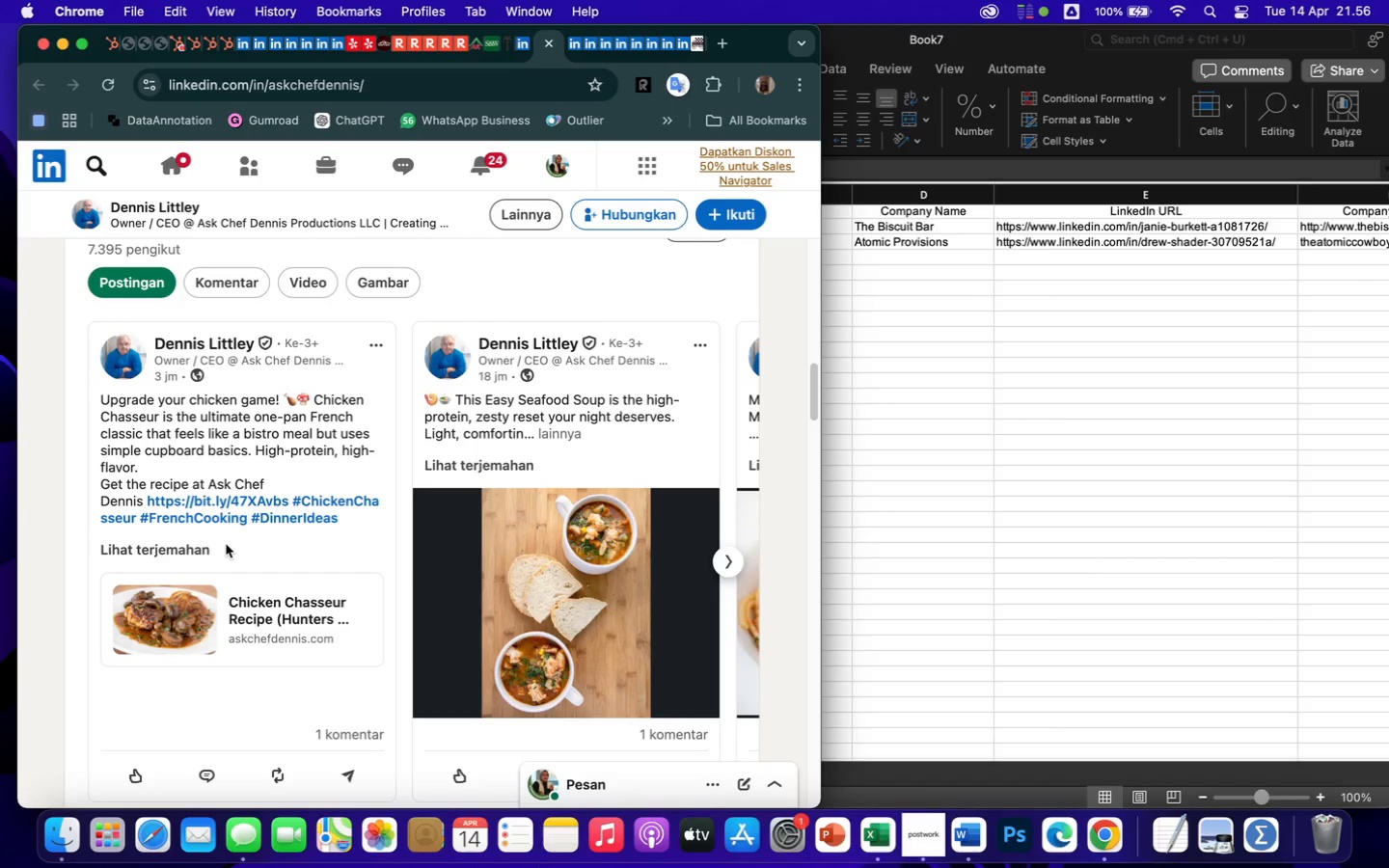 
wait(6.34)
 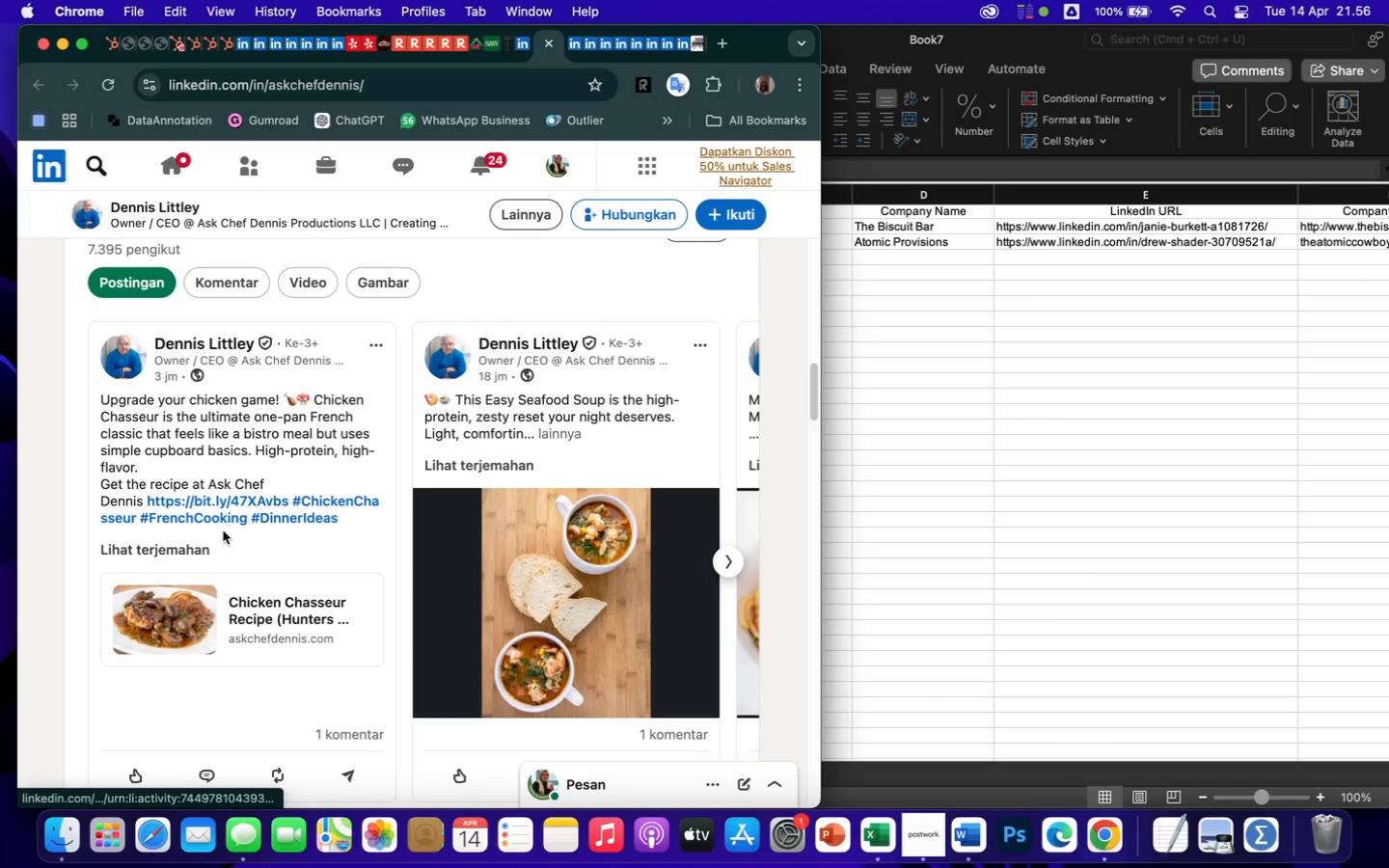 
left_click([255, 608])
 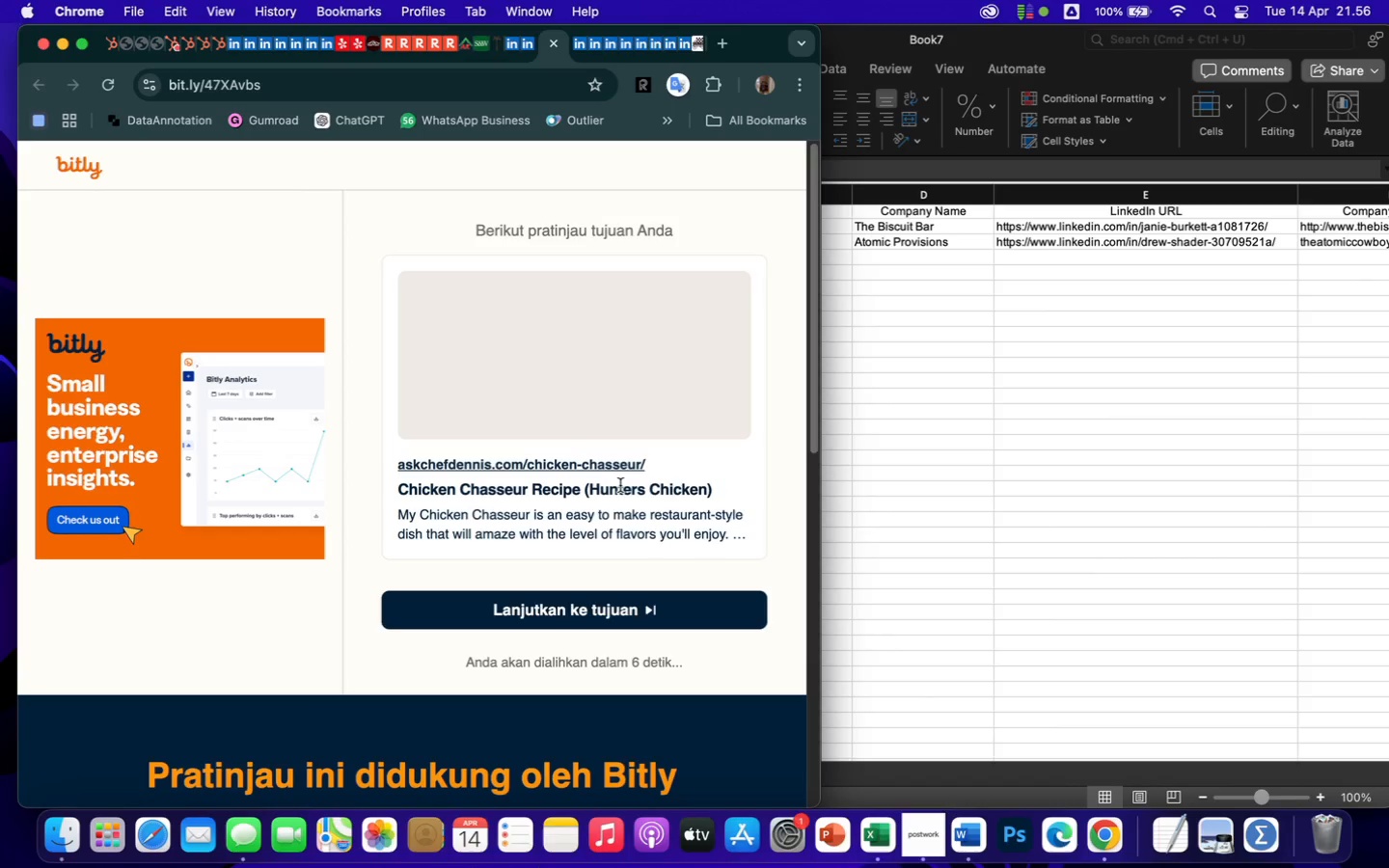 
wait(6.4)
 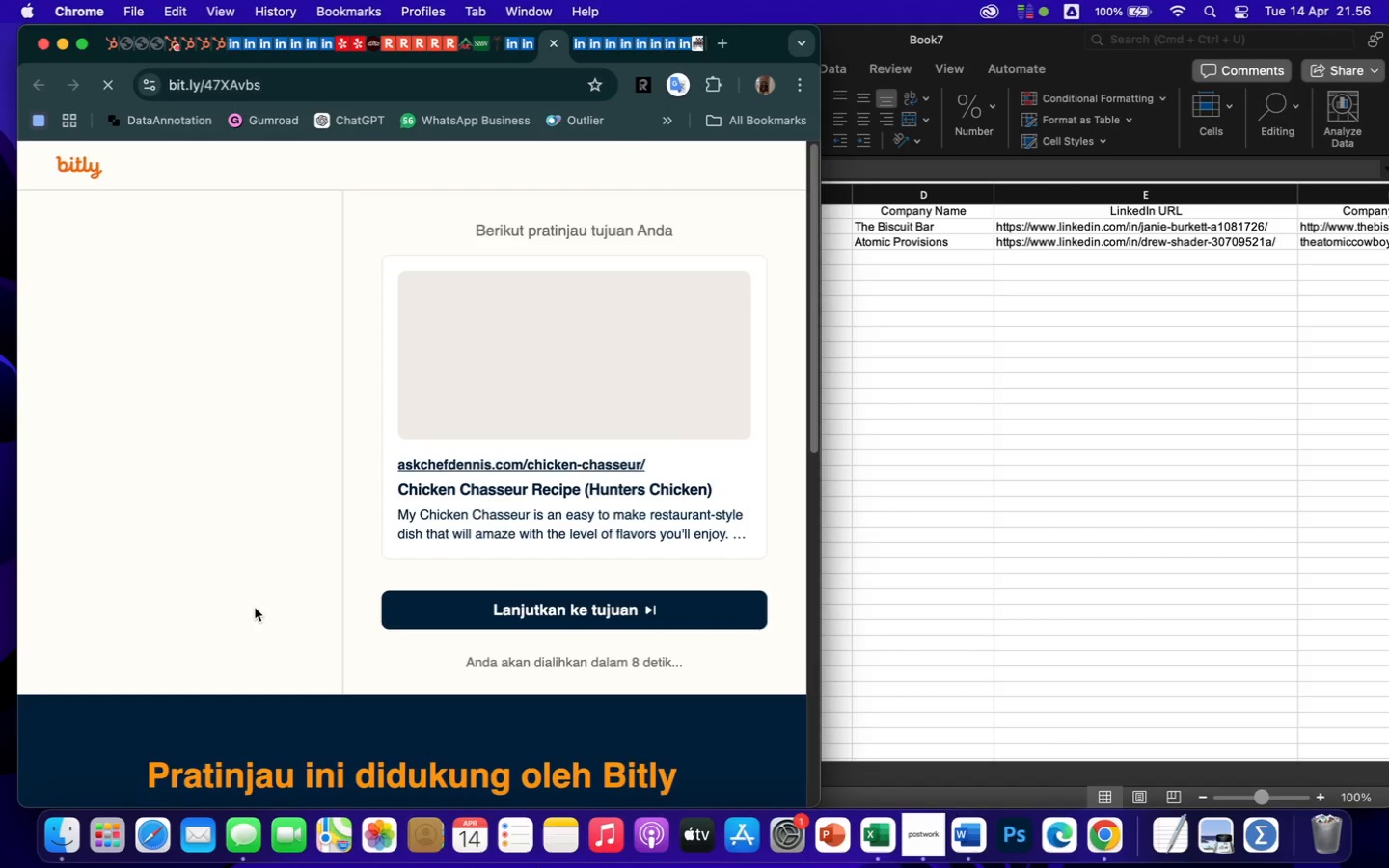 
left_click([550, 606])
 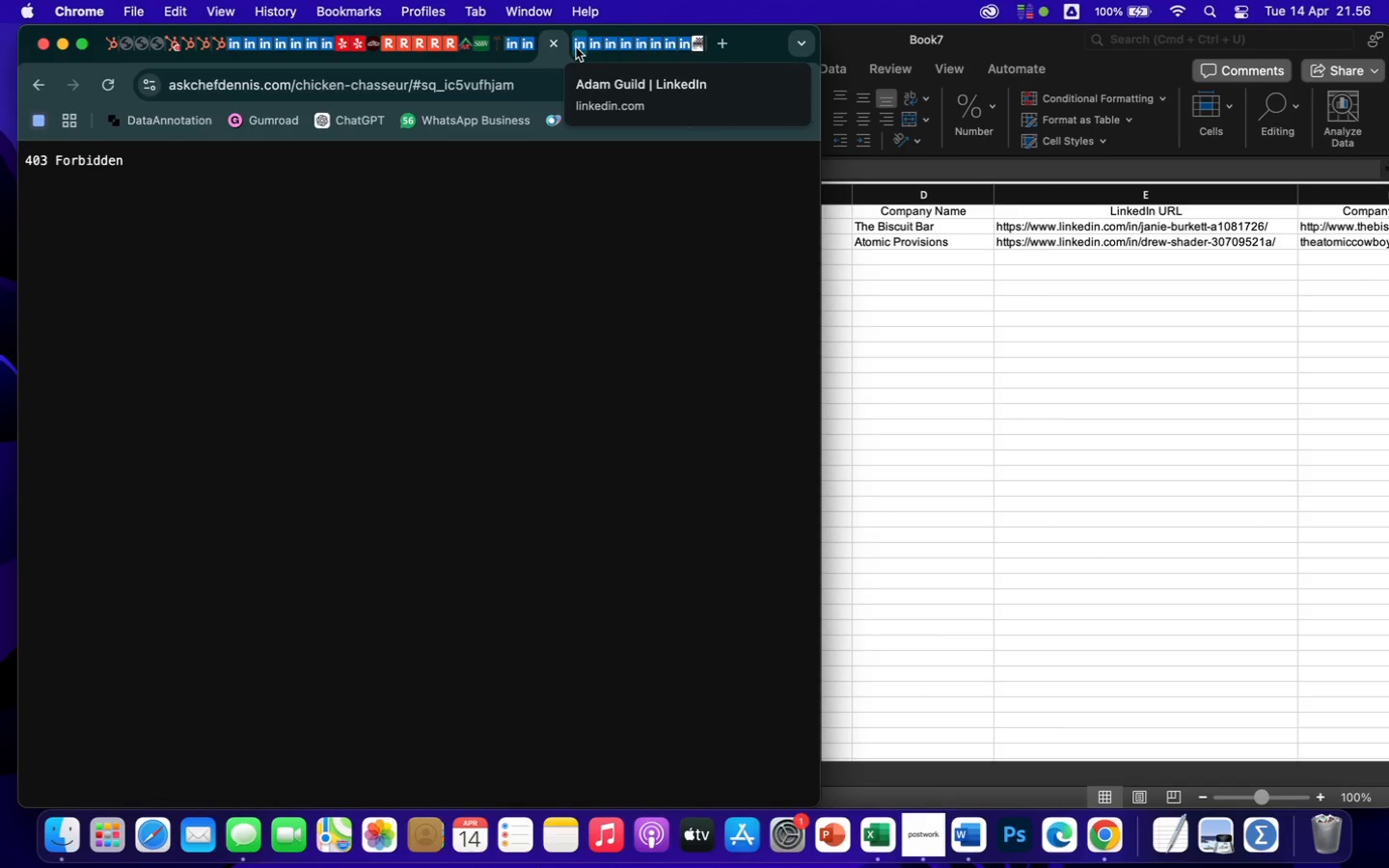 
wait(7.03)
 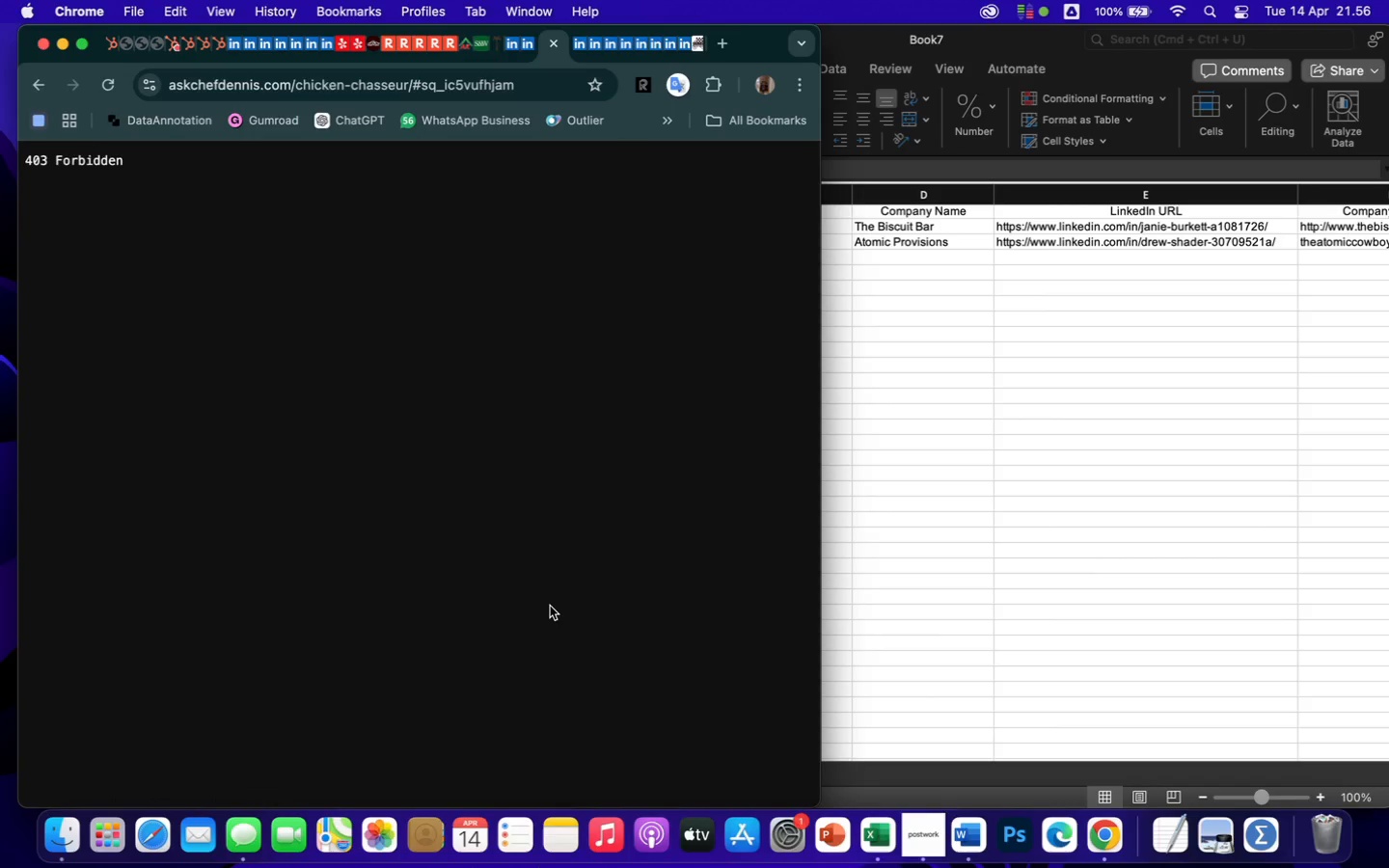 
left_click([573, 50])
 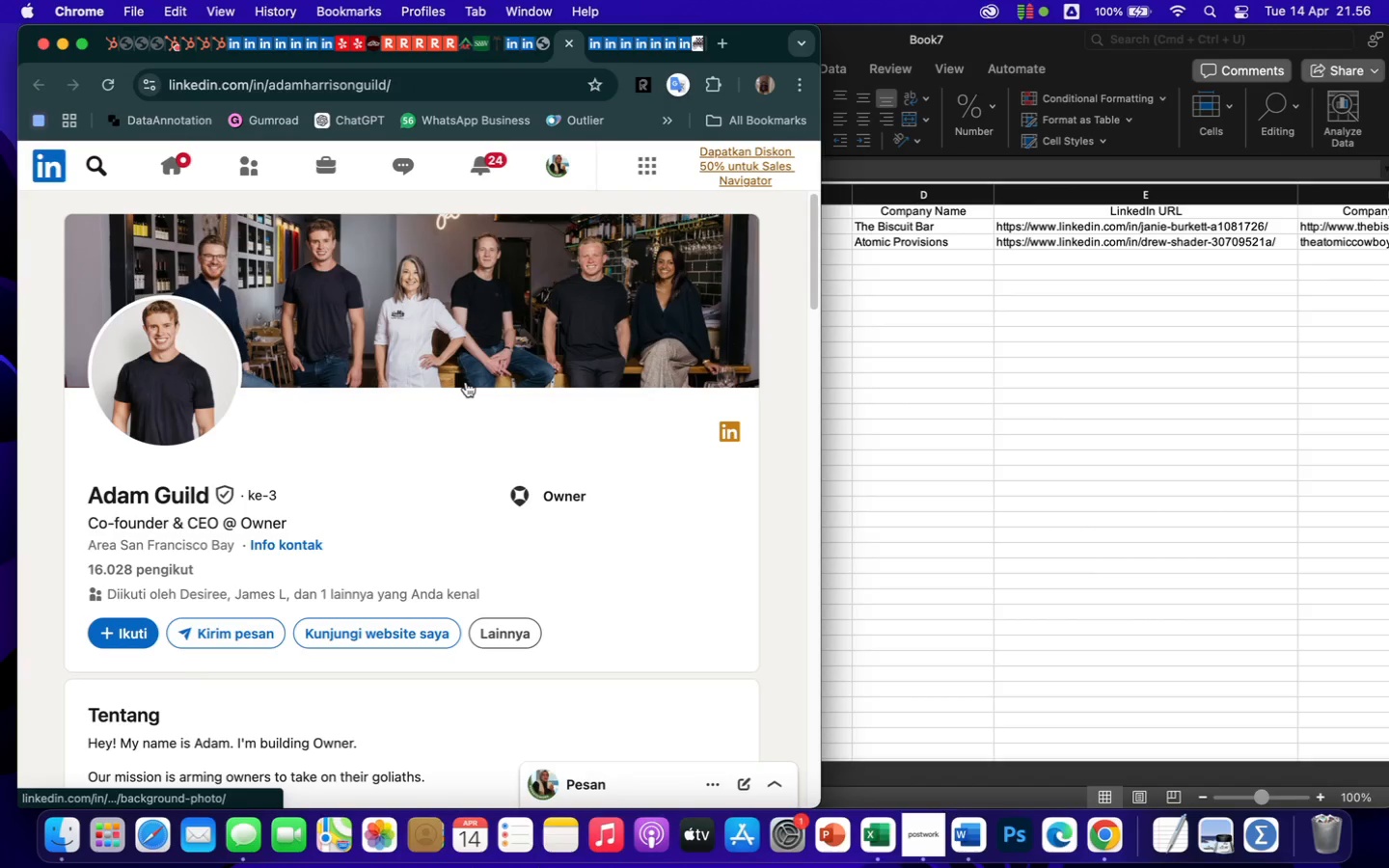 
scroll: coordinate [486, 523], scroll_direction: down, amount: 51.0
 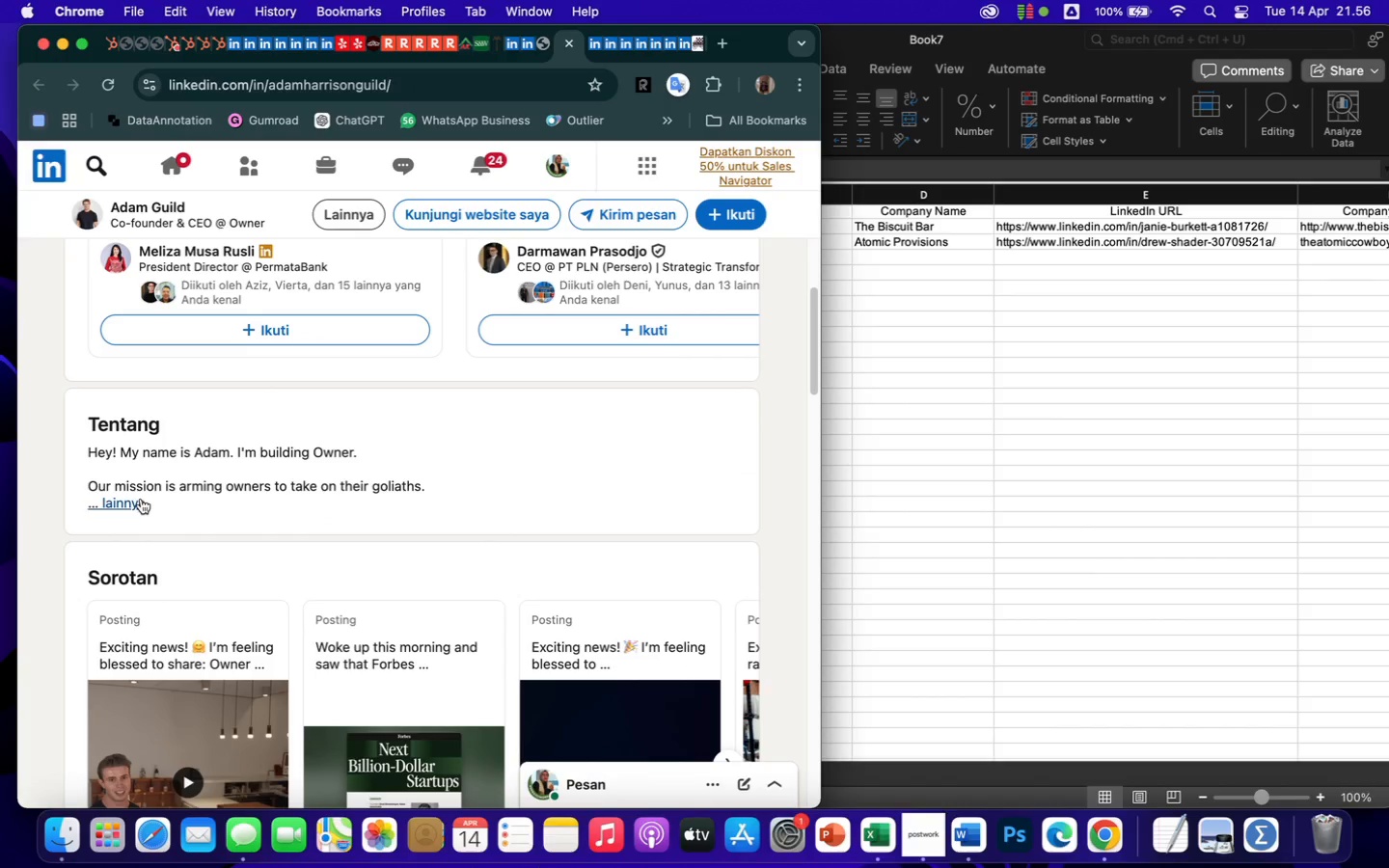 
left_click([134, 500])
 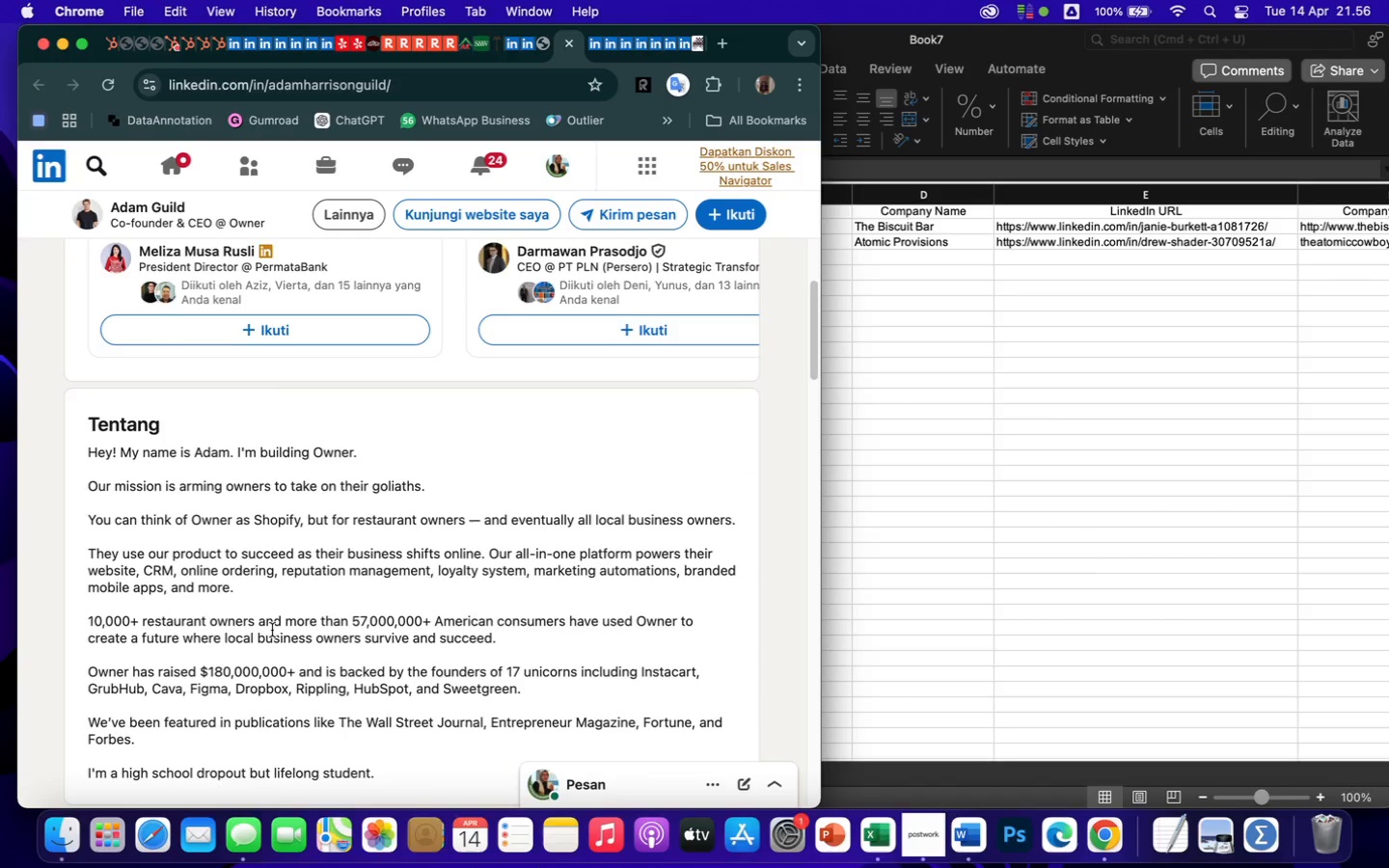 
scroll: coordinate [272, 630], scroll_direction: down, amount: 158.0
 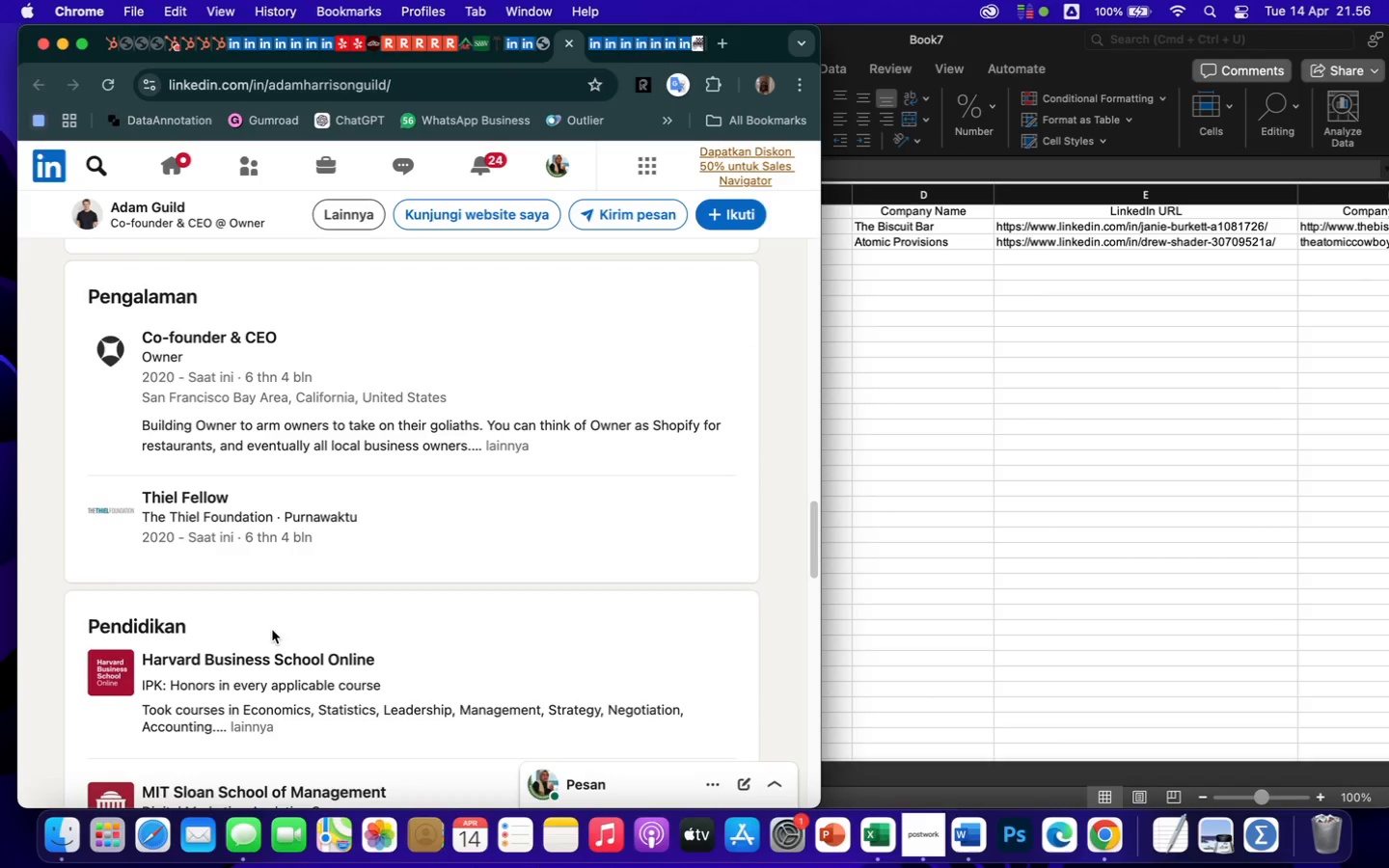 
wait(7.35)
 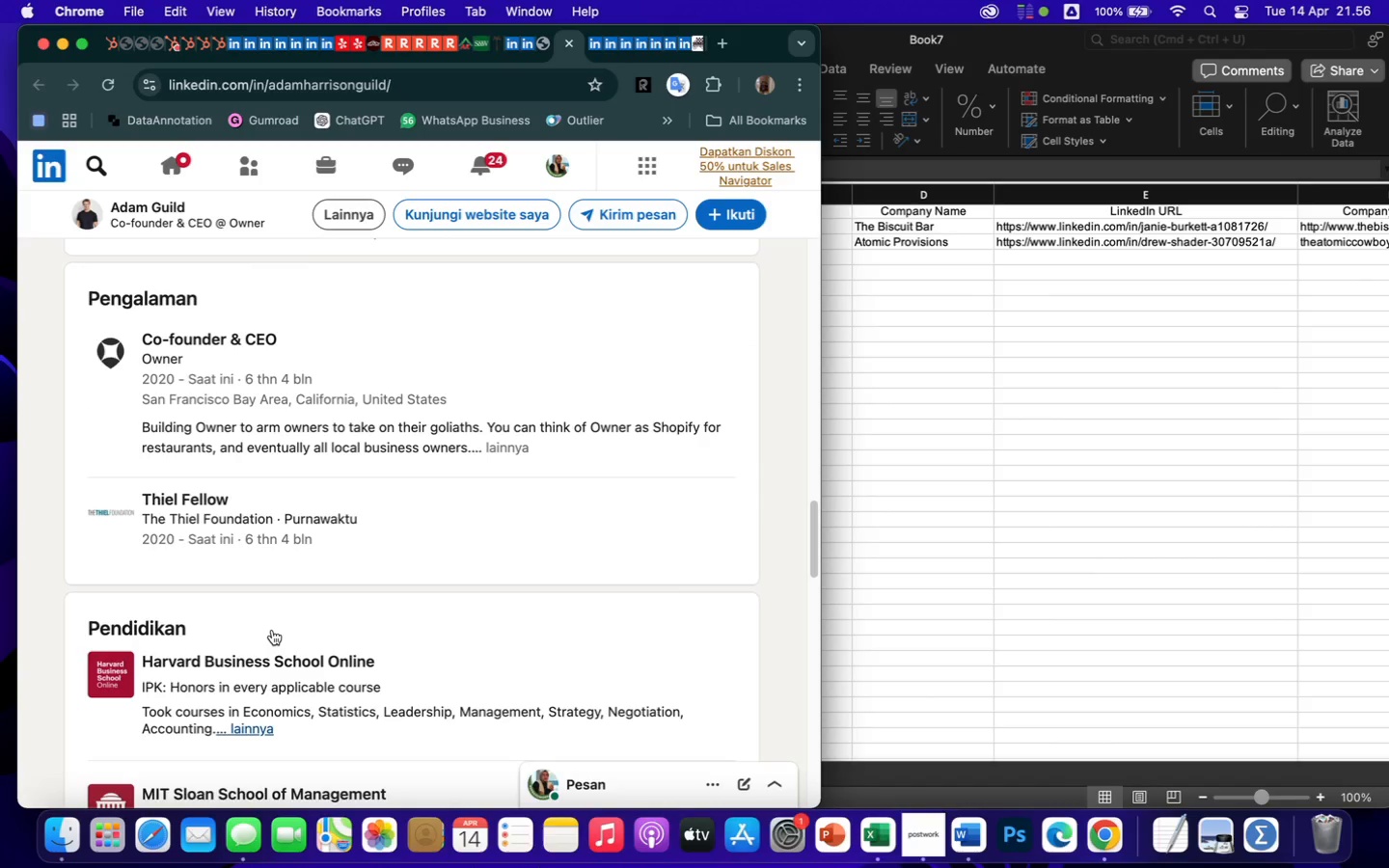 
left_click([504, 447])
 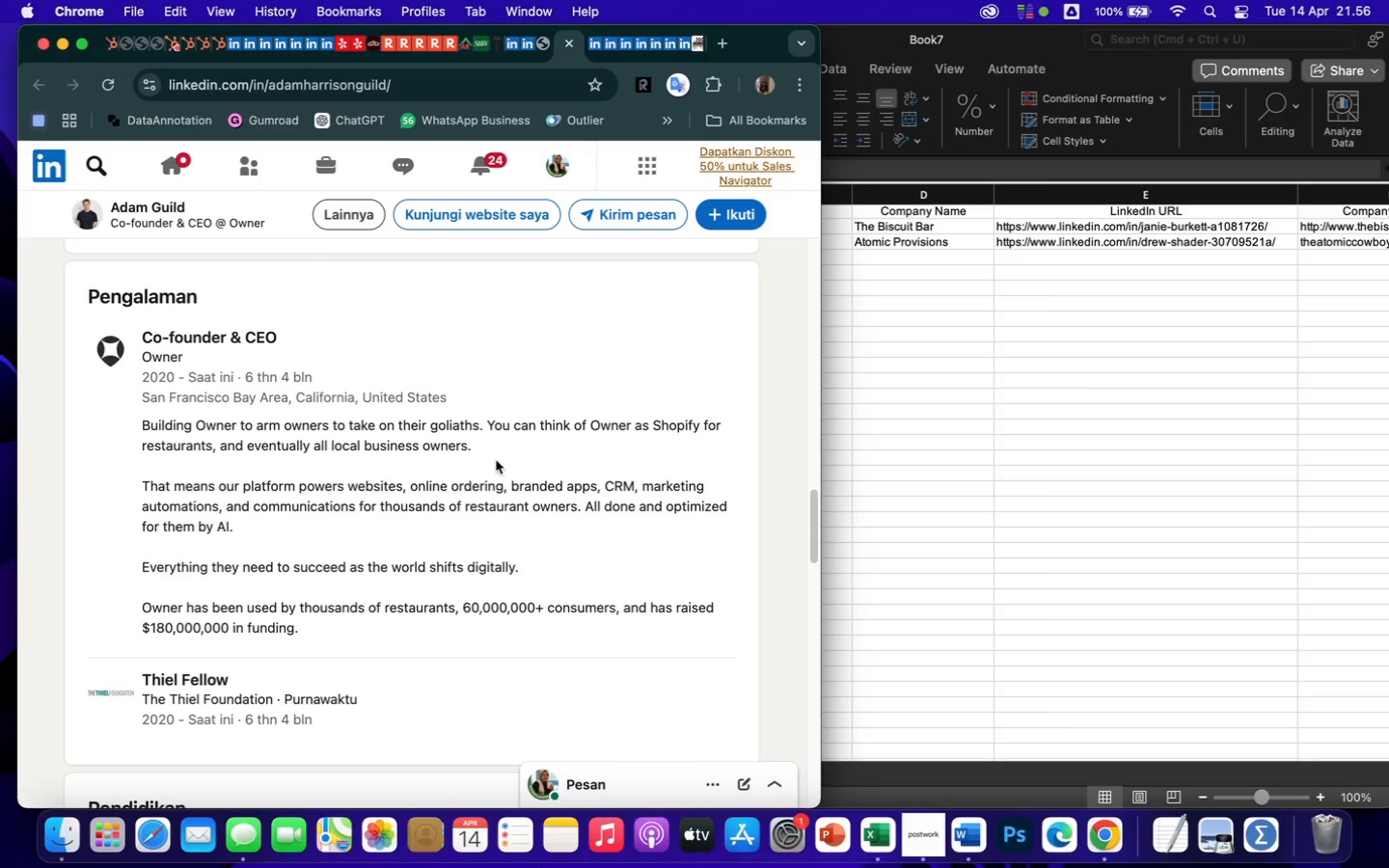 
scroll: coordinate [496, 491], scroll_direction: down, amount: 43.0
 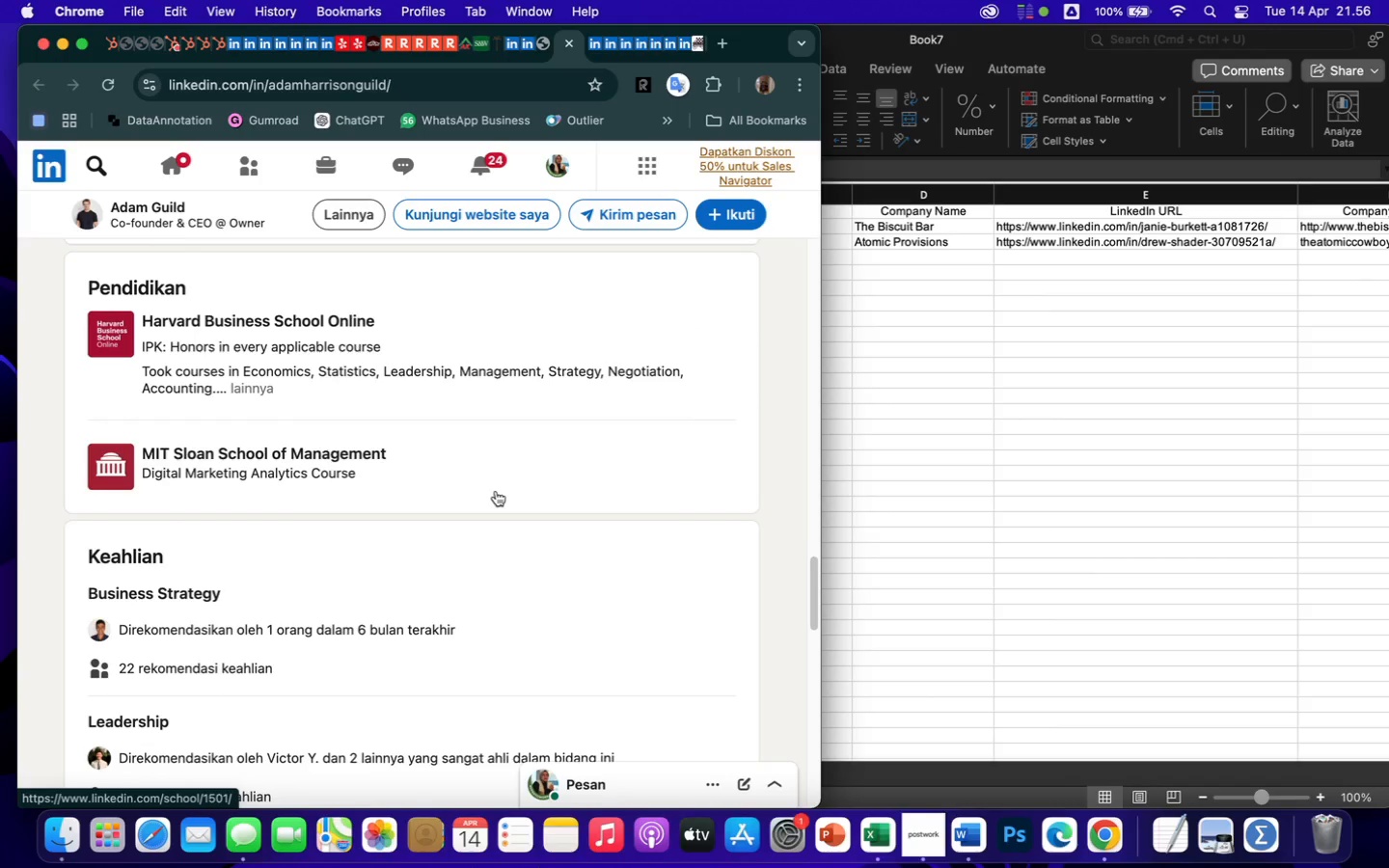 
scroll: coordinate [496, 491], scroll_direction: up, amount: 259.0
 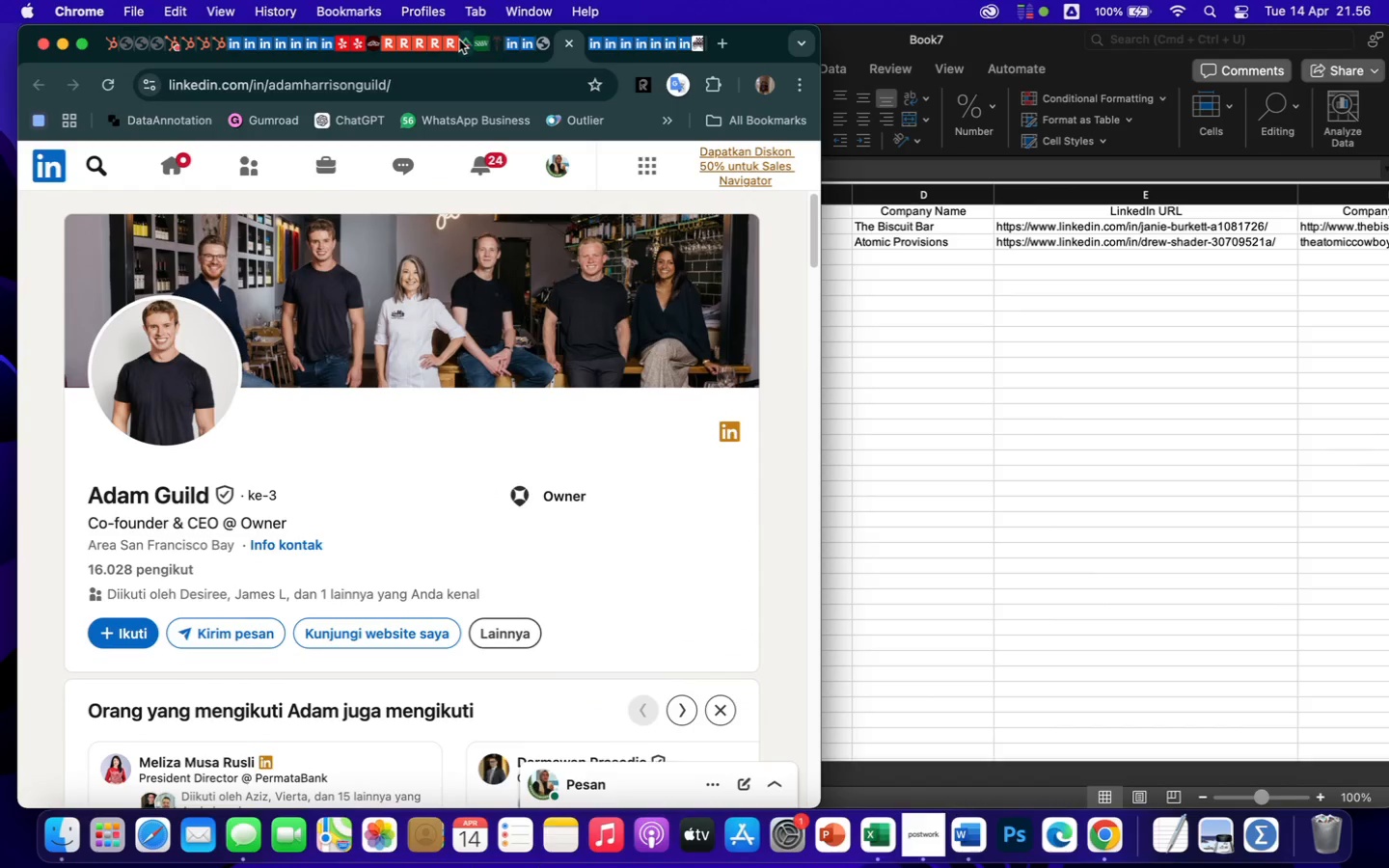 
left_click([511, 52])
 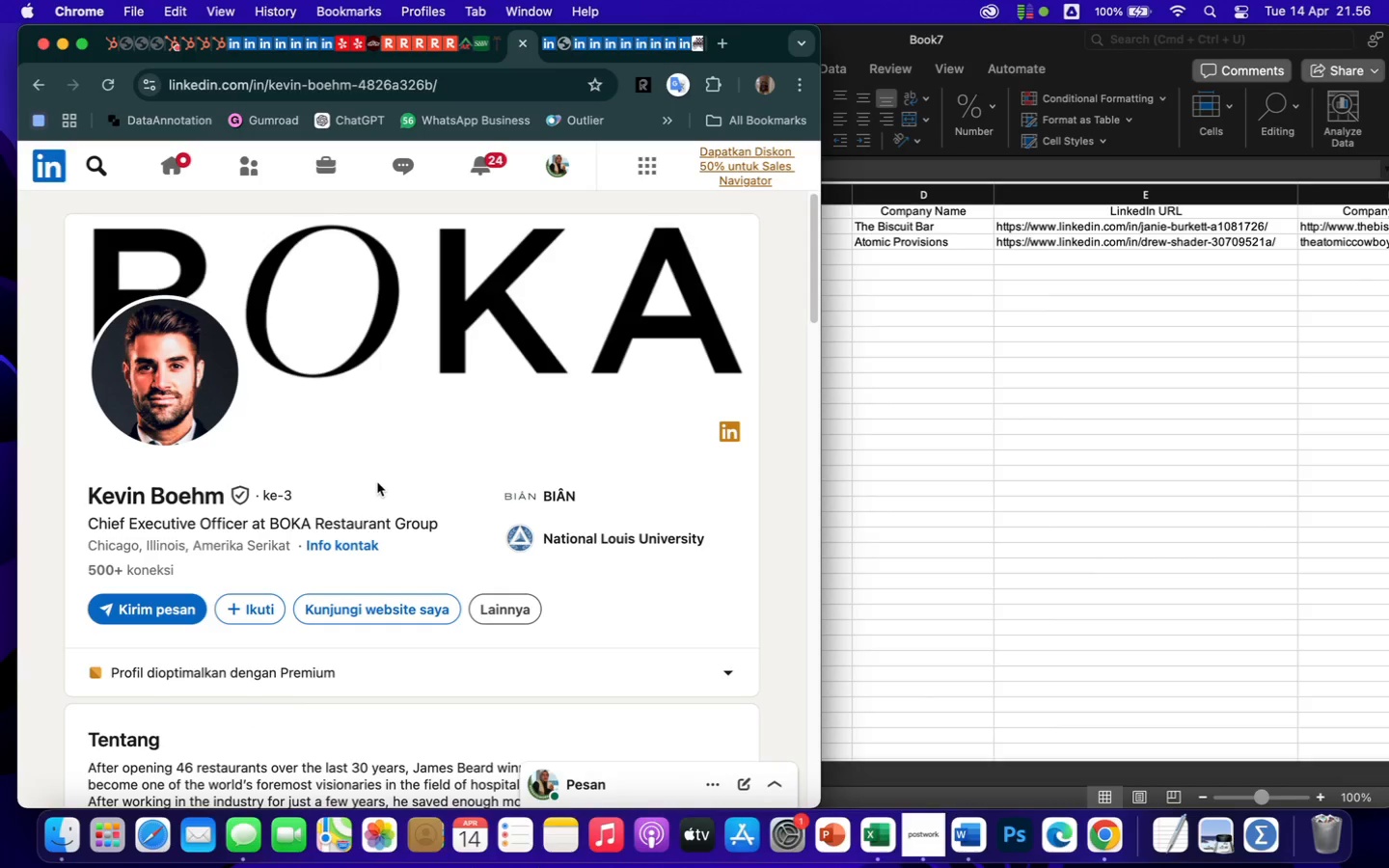 
wait(6.59)
 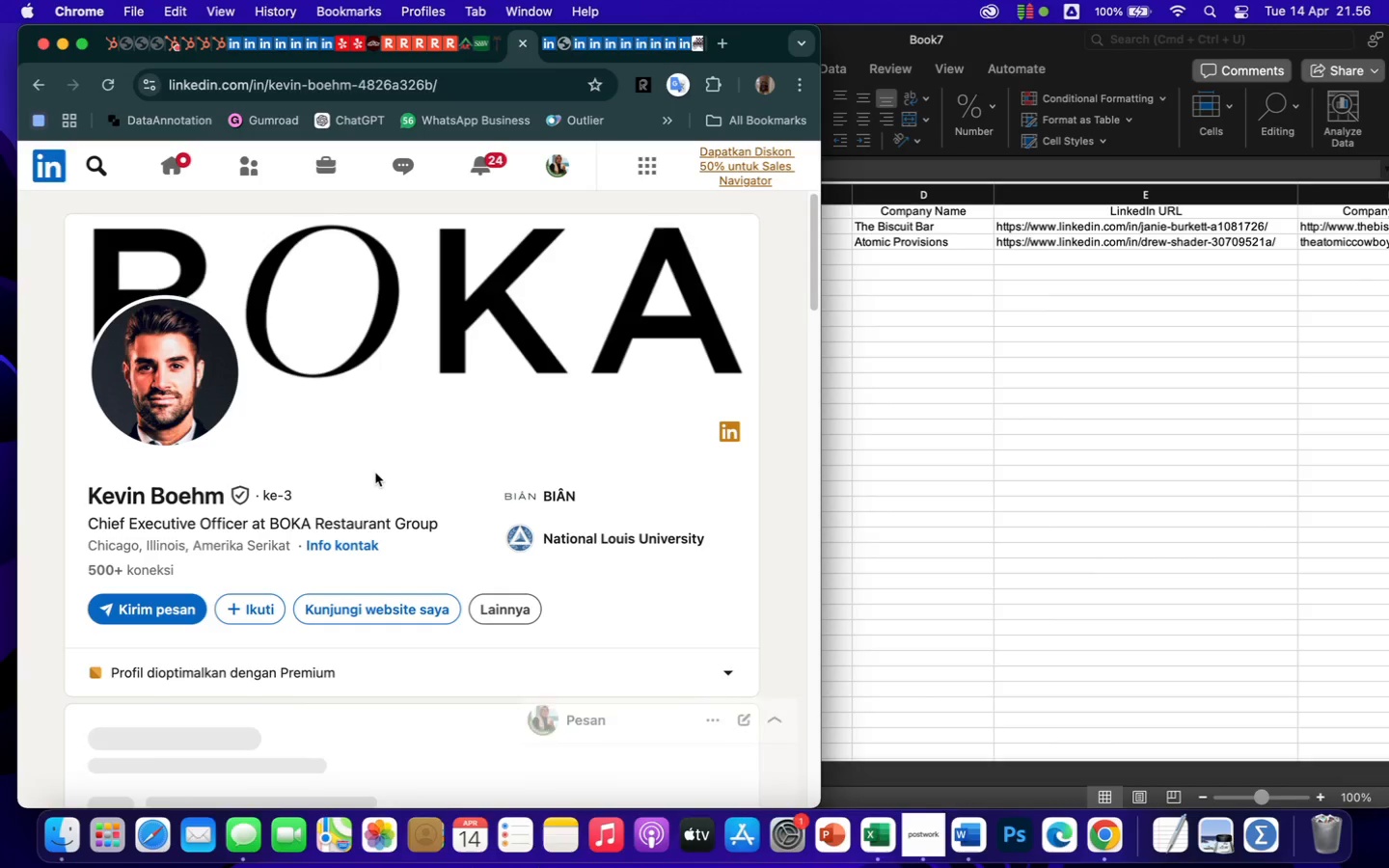 
scroll: coordinate [401, 535], scroll_direction: down, amount: 129.0
 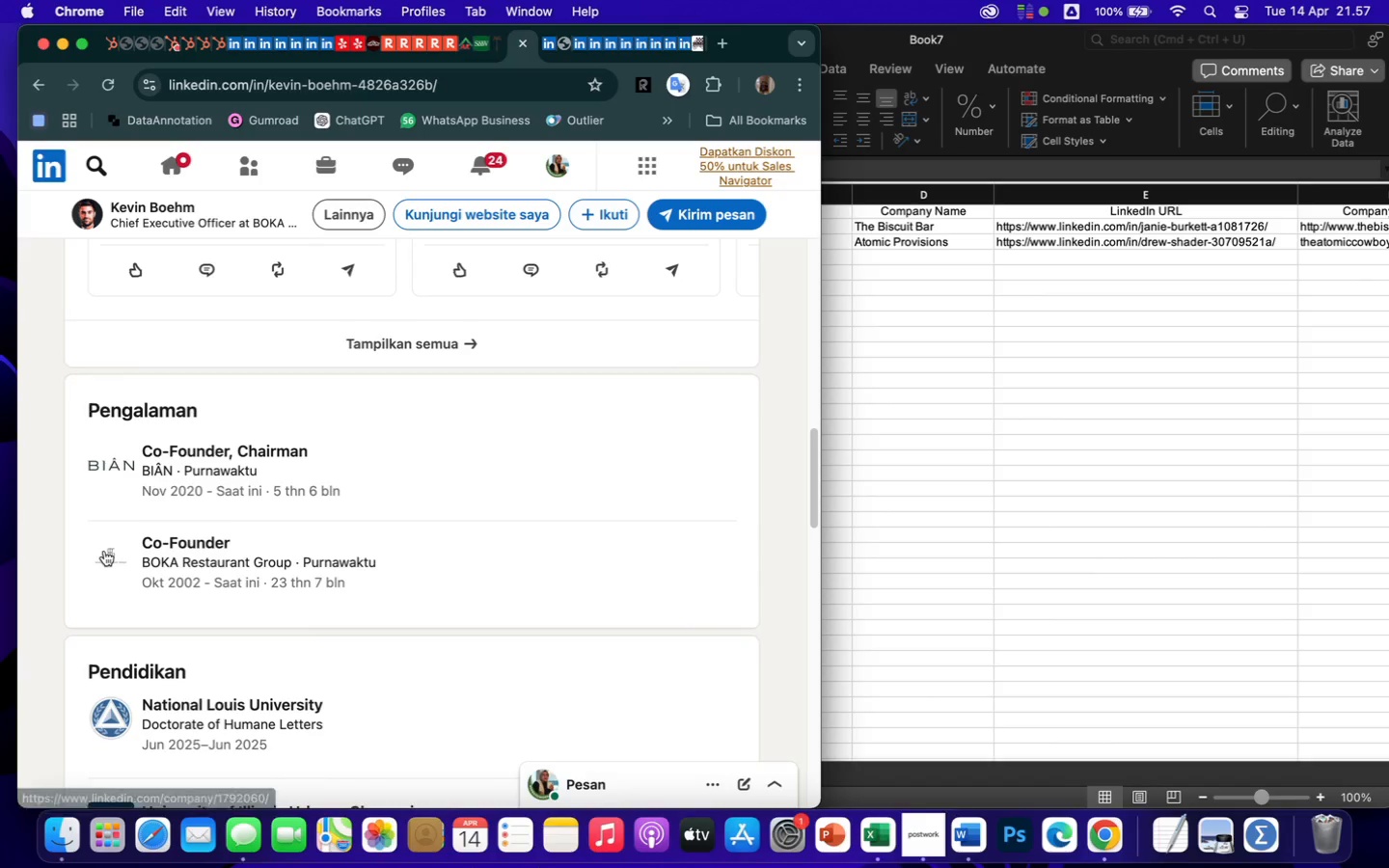 
left_click([181, 558])
 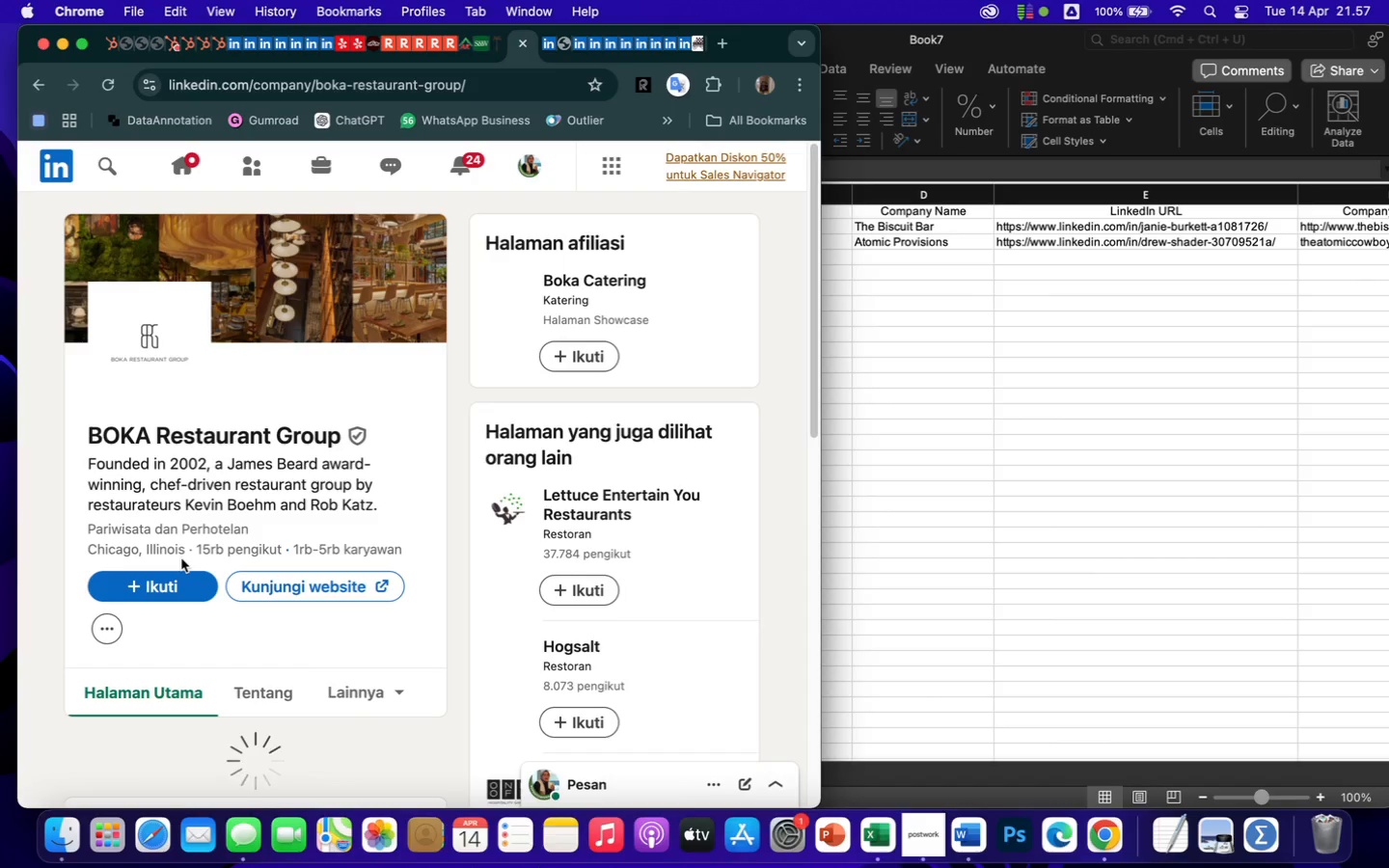 
scroll: coordinate [300, 613], scroll_direction: down, amount: 24.0
 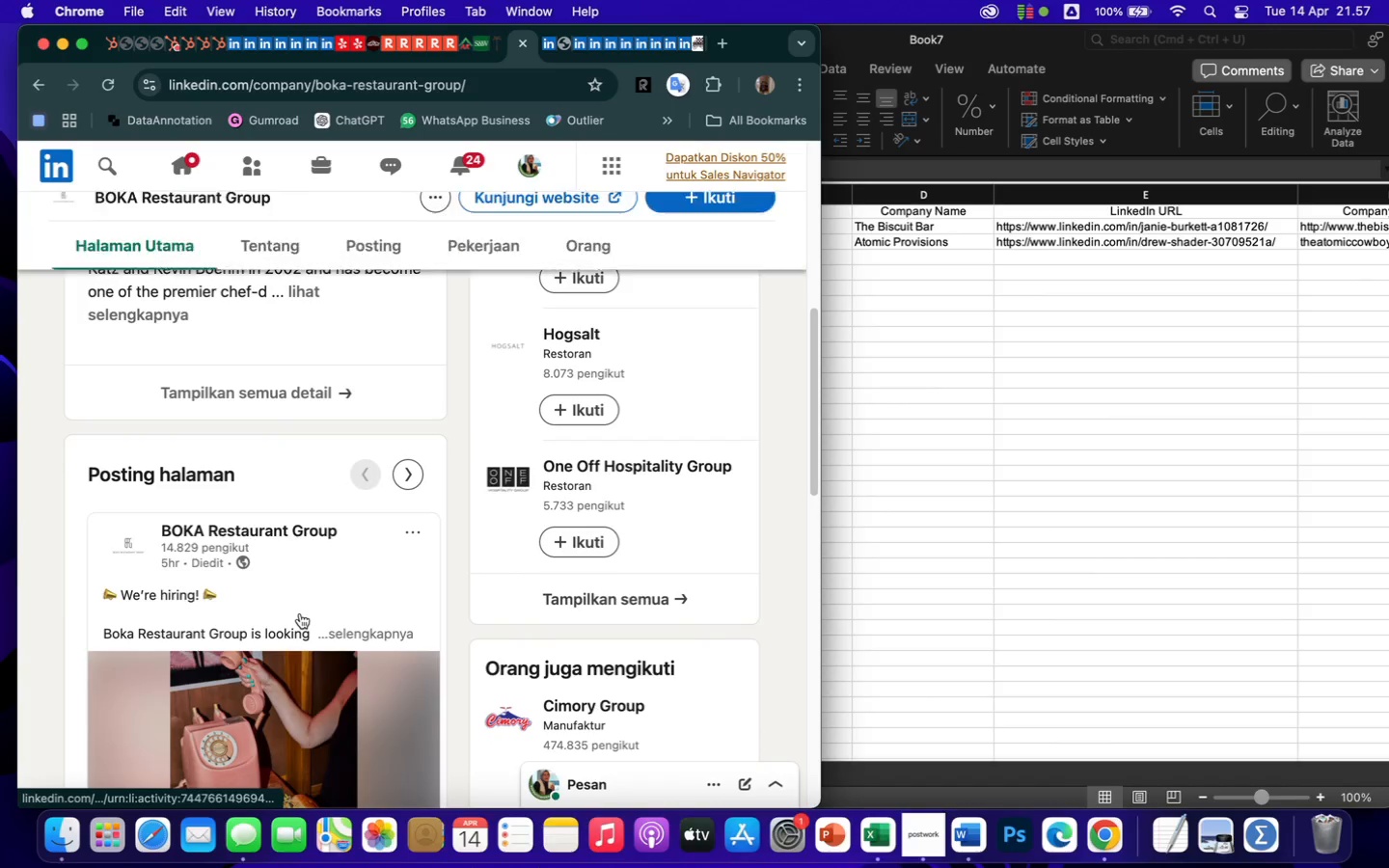 
scroll: coordinate [300, 613], scroll_direction: up, amount: 27.0
 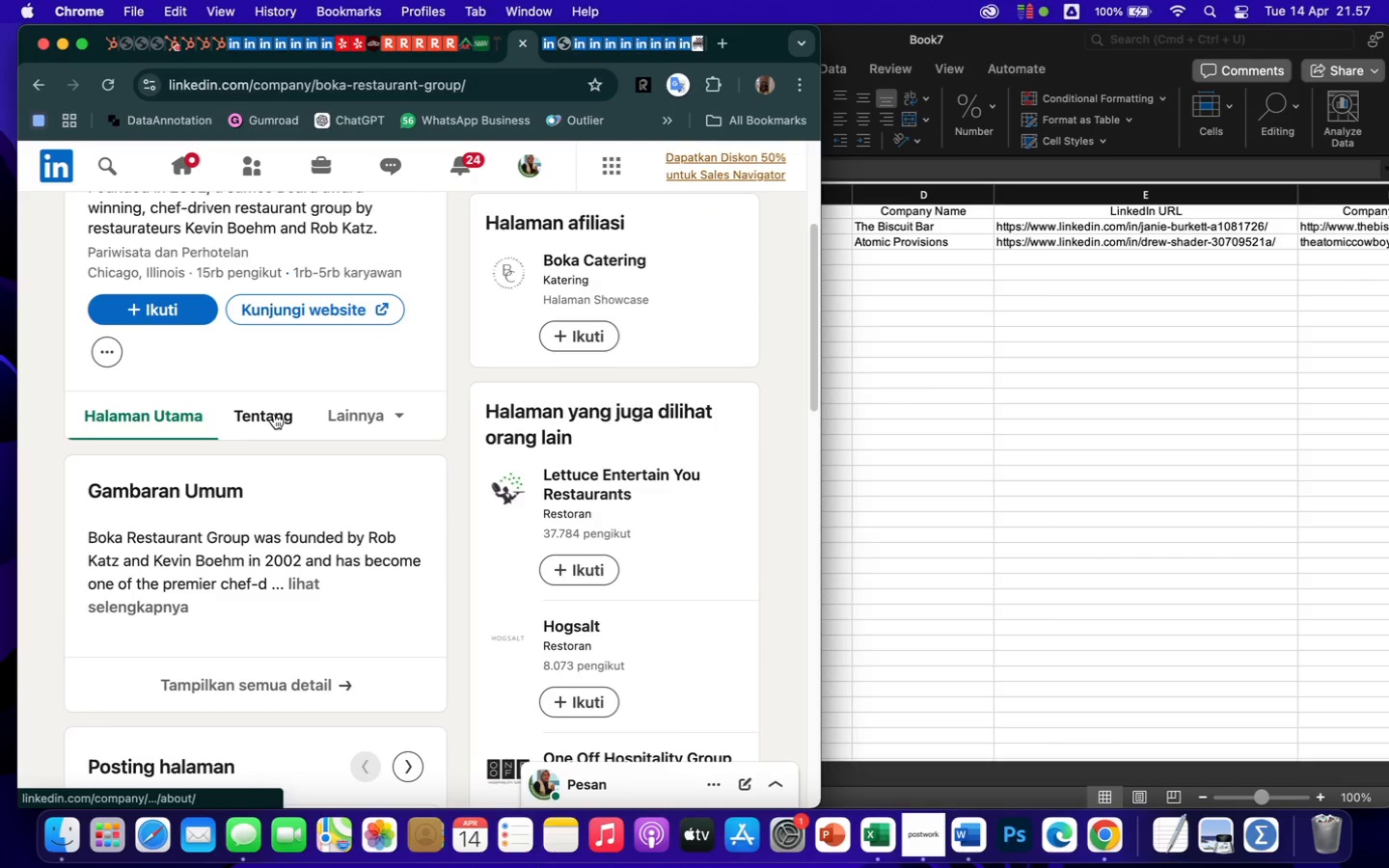 
left_click([274, 414])
 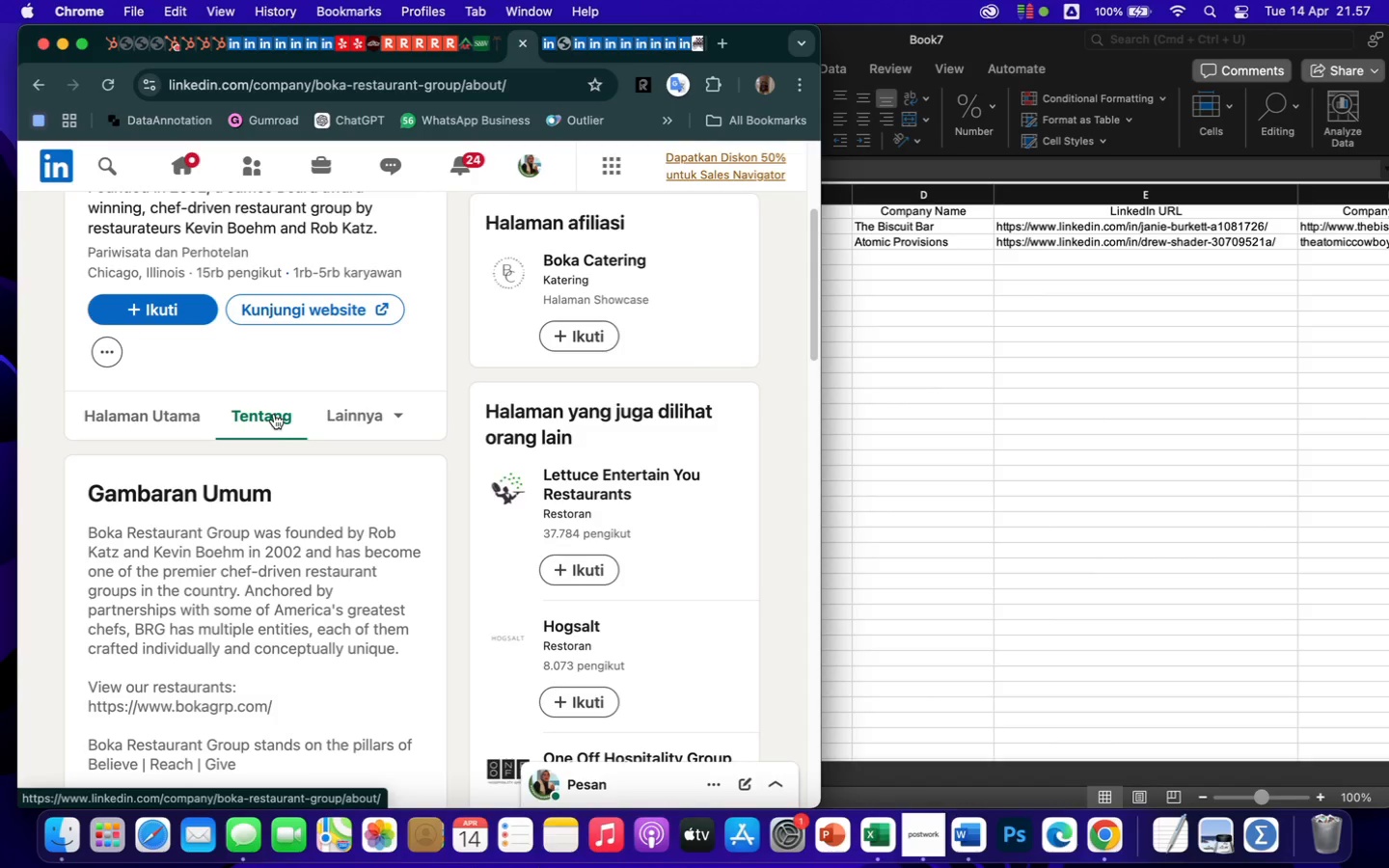 
scroll: coordinate [290, 612], scroll_direction: down, amount: 15.0
 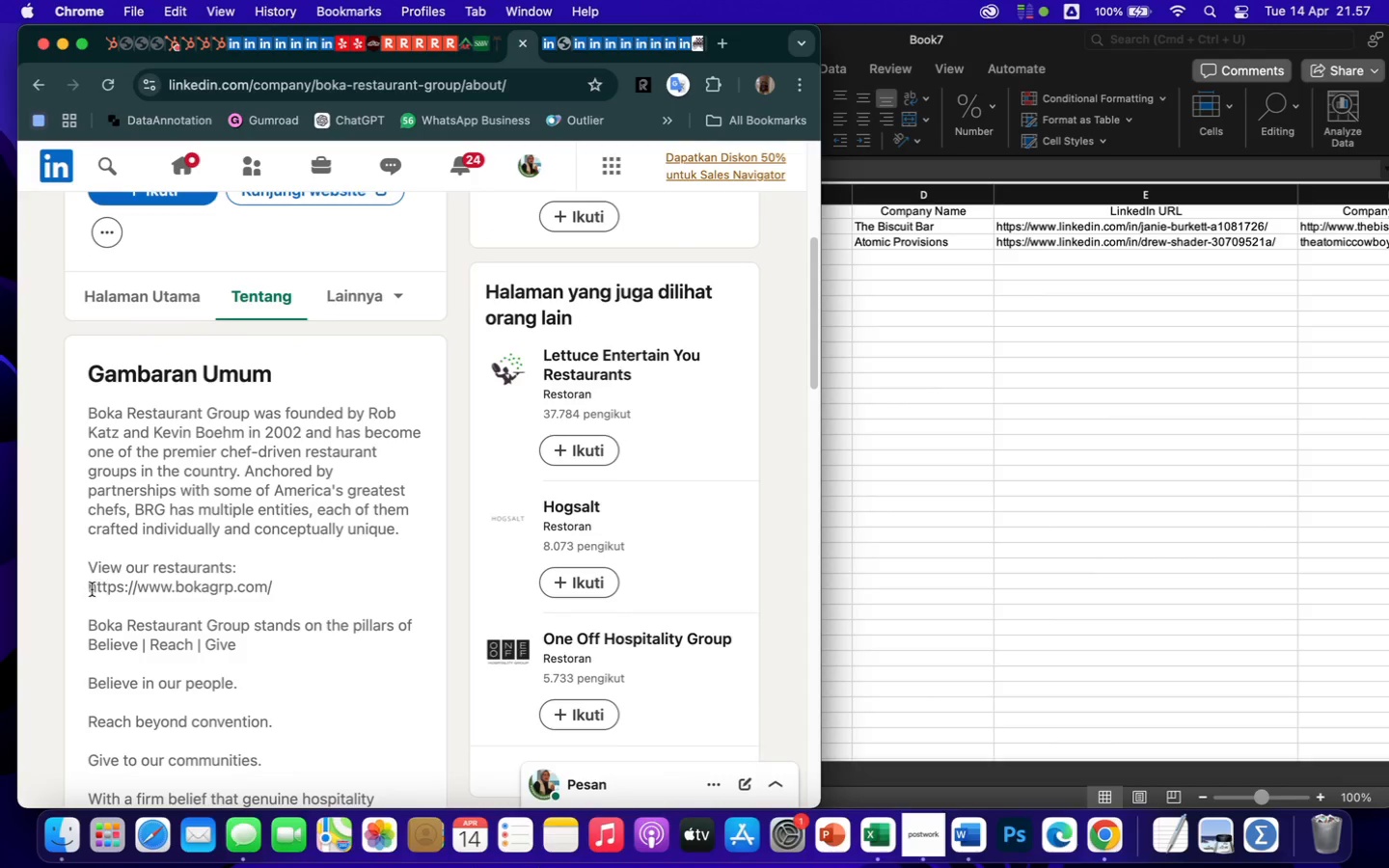 
left_click_drag(start_coordinate=[88, 589], to_coordinate=[307, 596])
 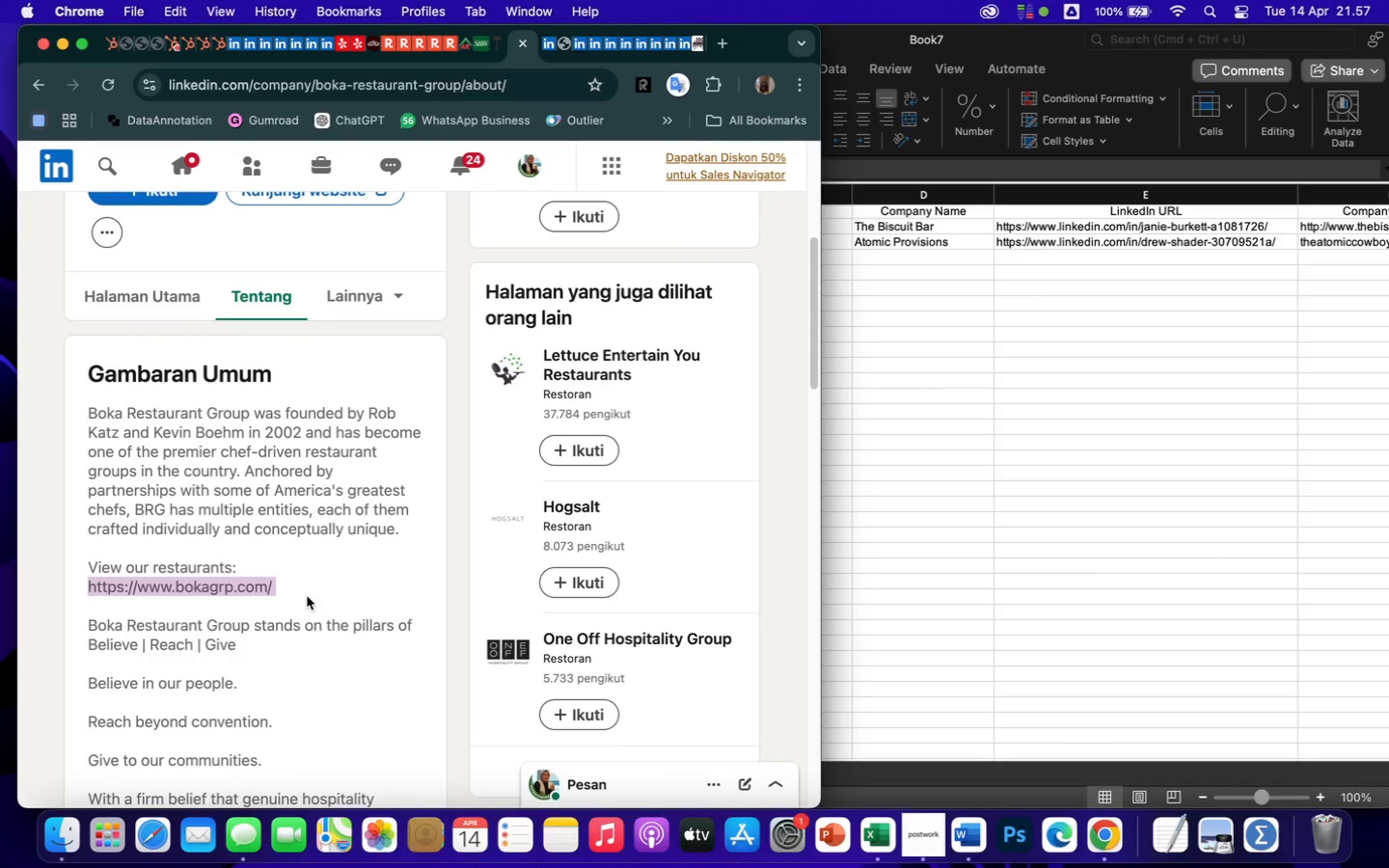 
key(Meta+CommandLeft)
 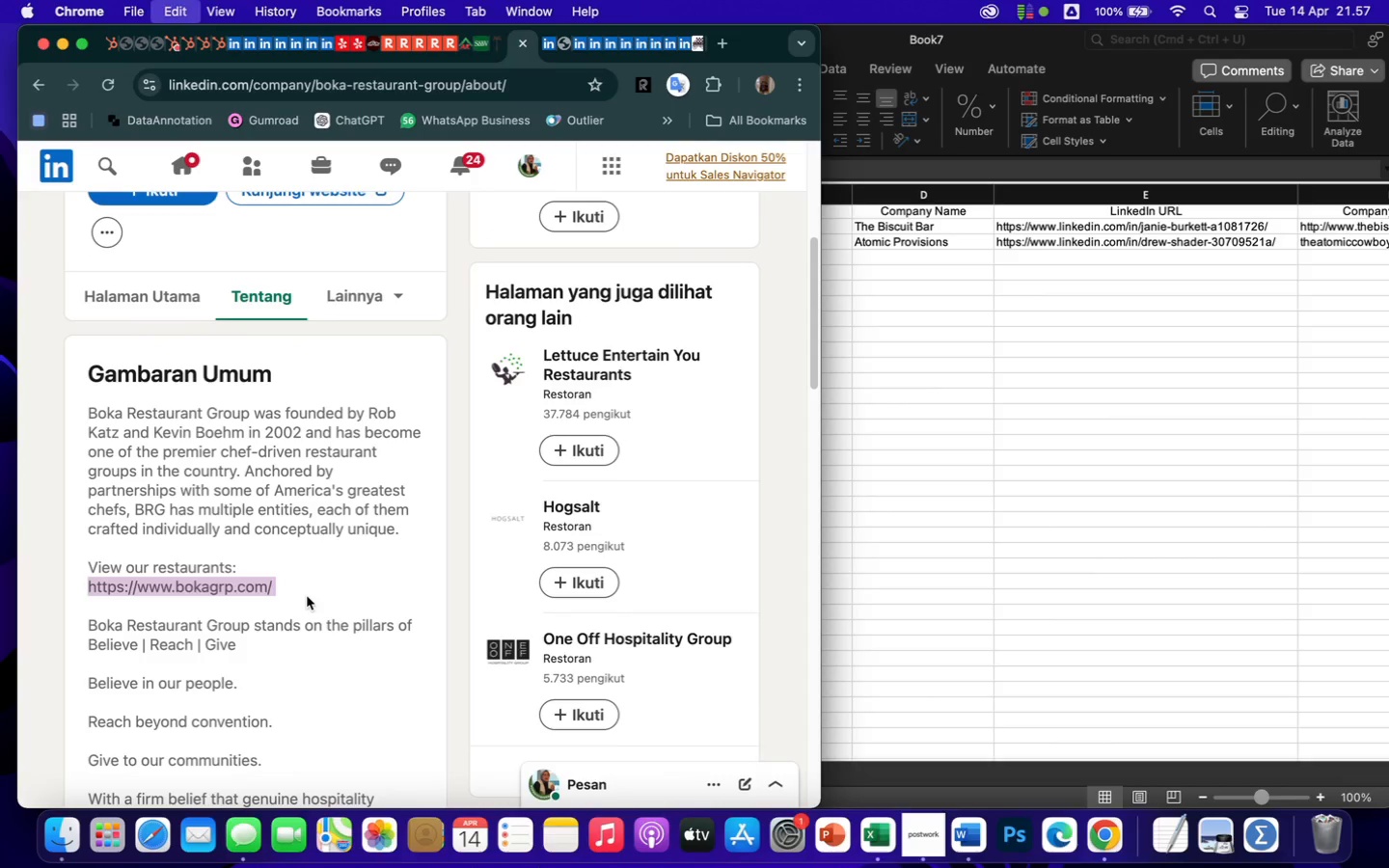 
key(Meta+C)
 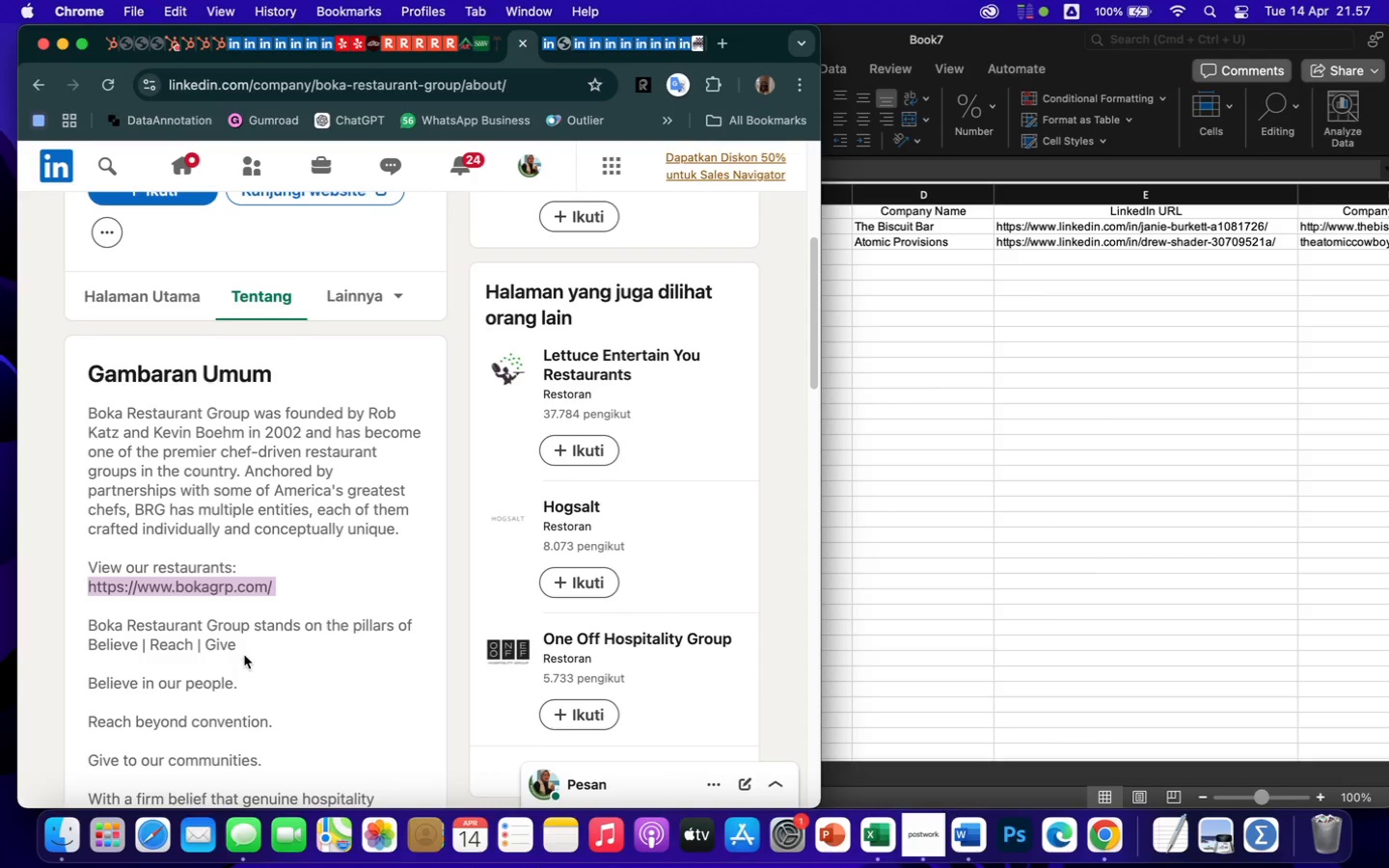 
scroll: coordinate [231, 665], scroll_direction: down, amount: 47.0
 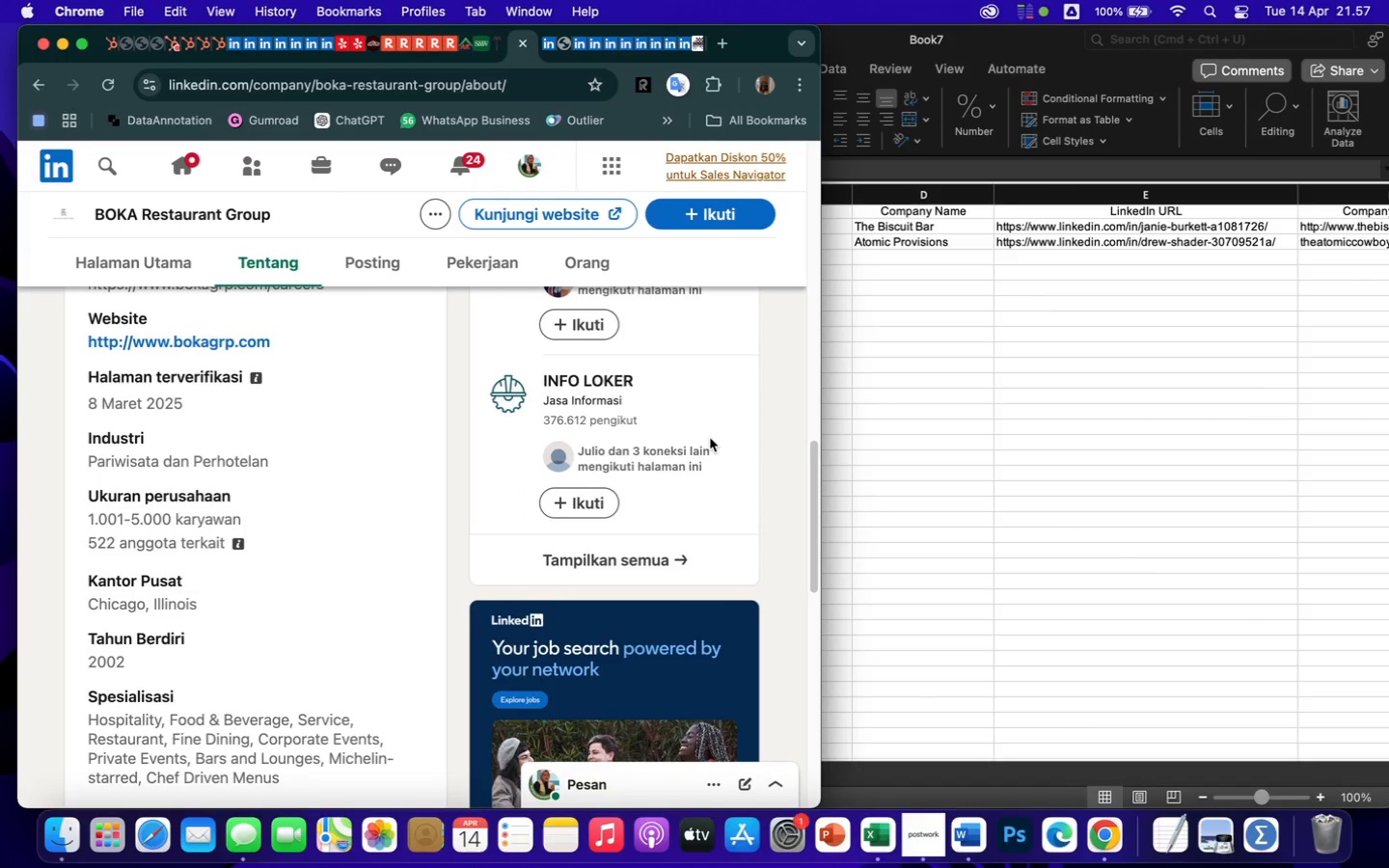 
left_click([1046, 413])
 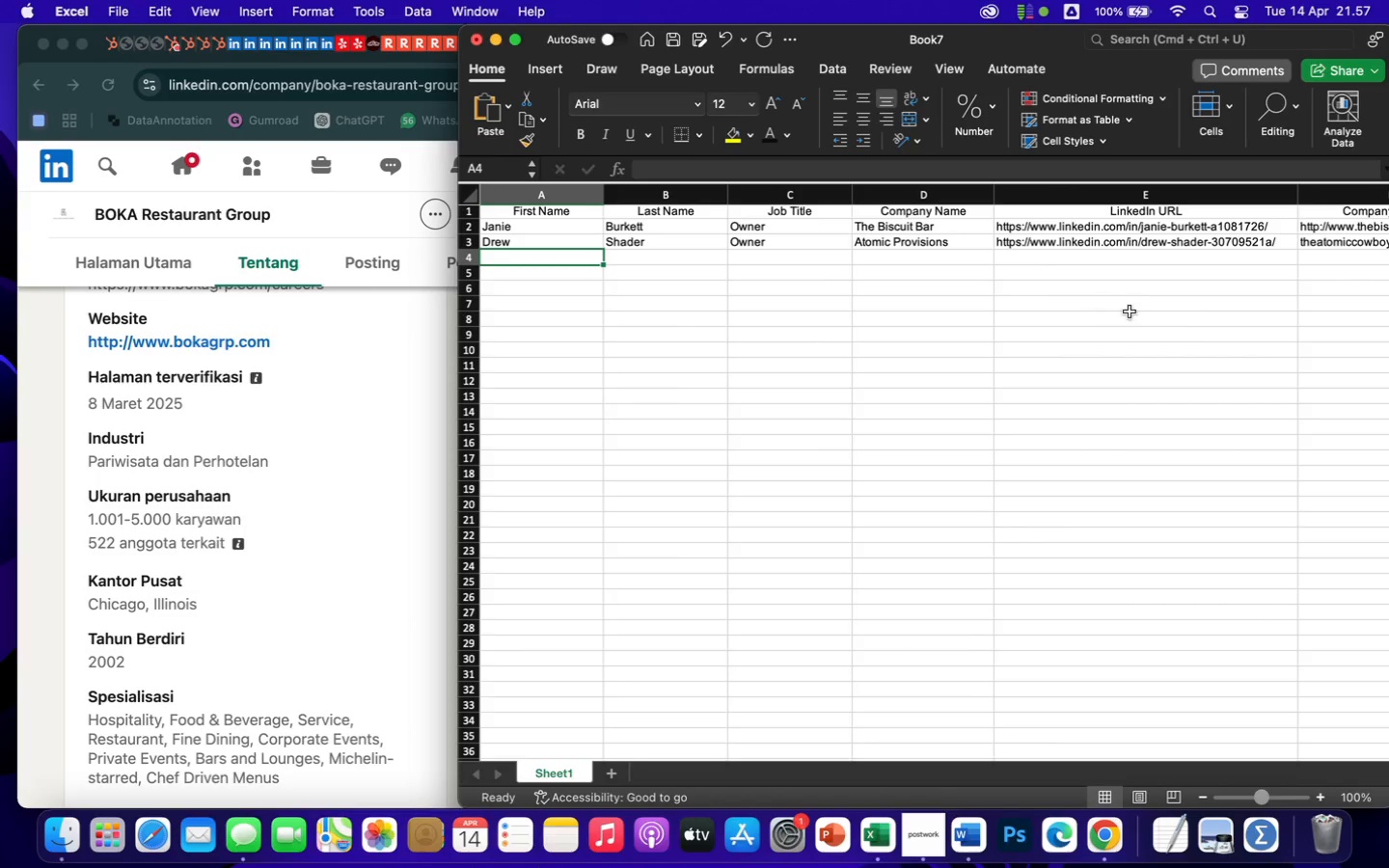 
scroll: coordinate [1202, 331], scroll_direction: down, amount: 7.0
 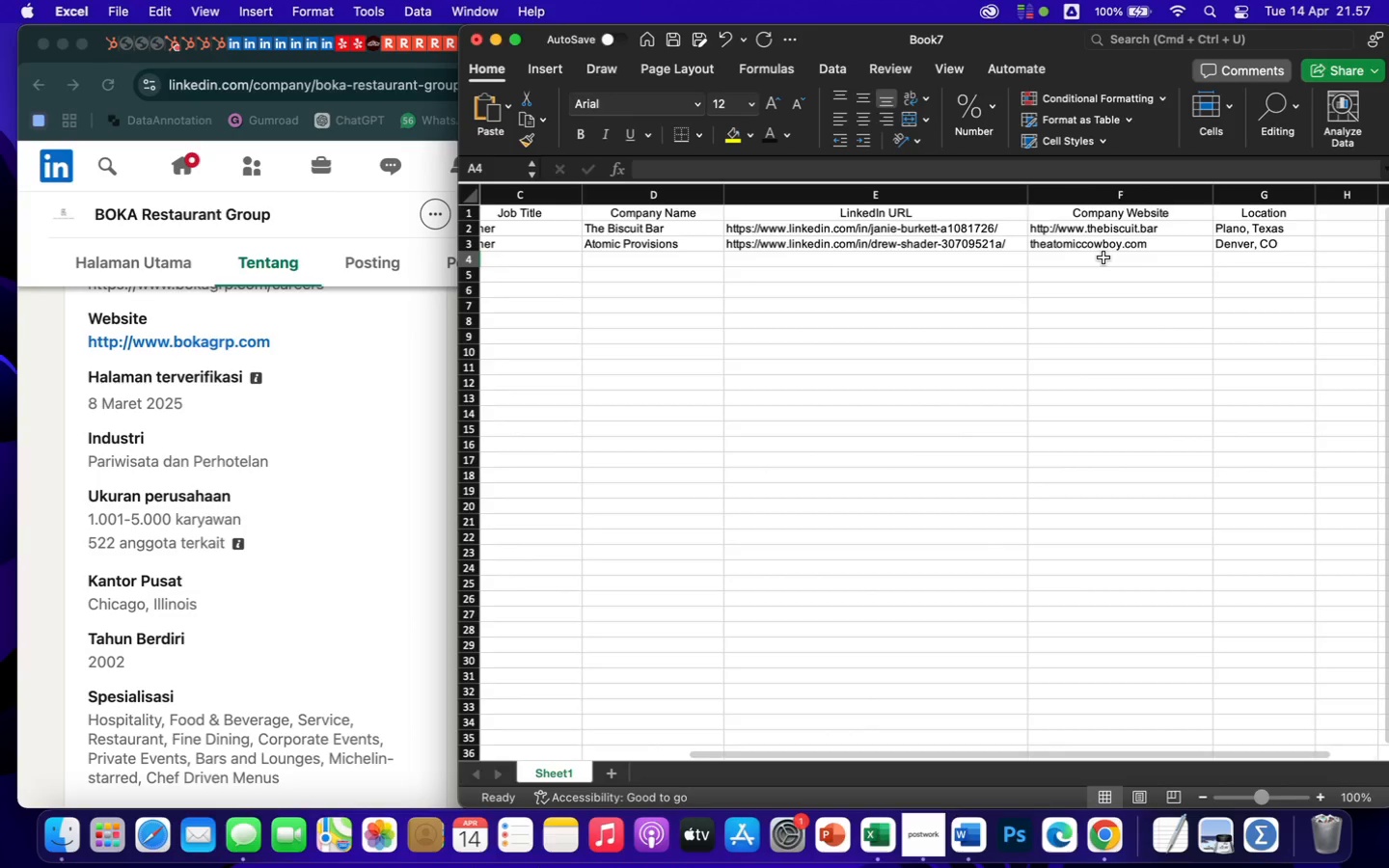 
left_click([1103, 258])
 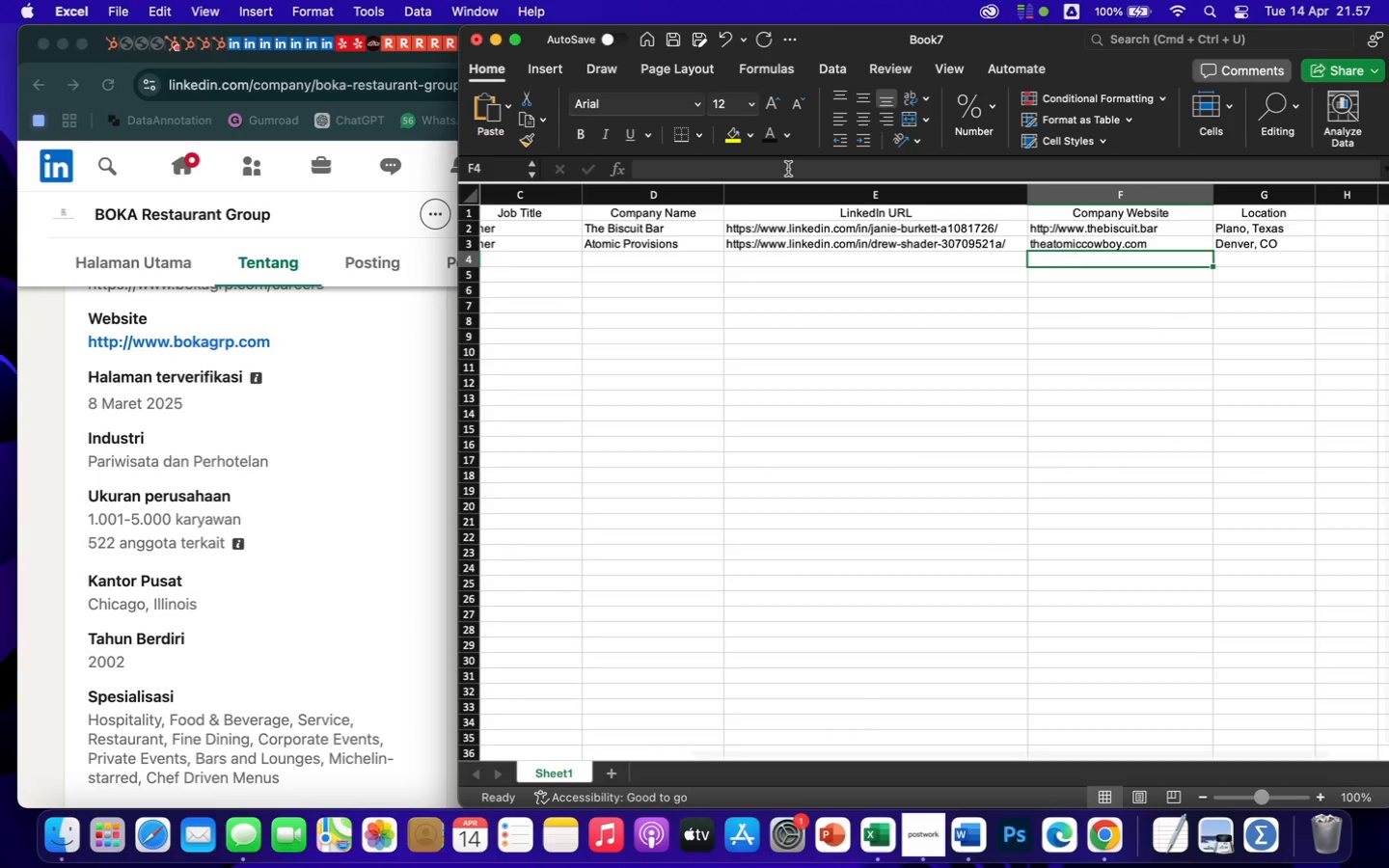 
left_click([788, 170])
 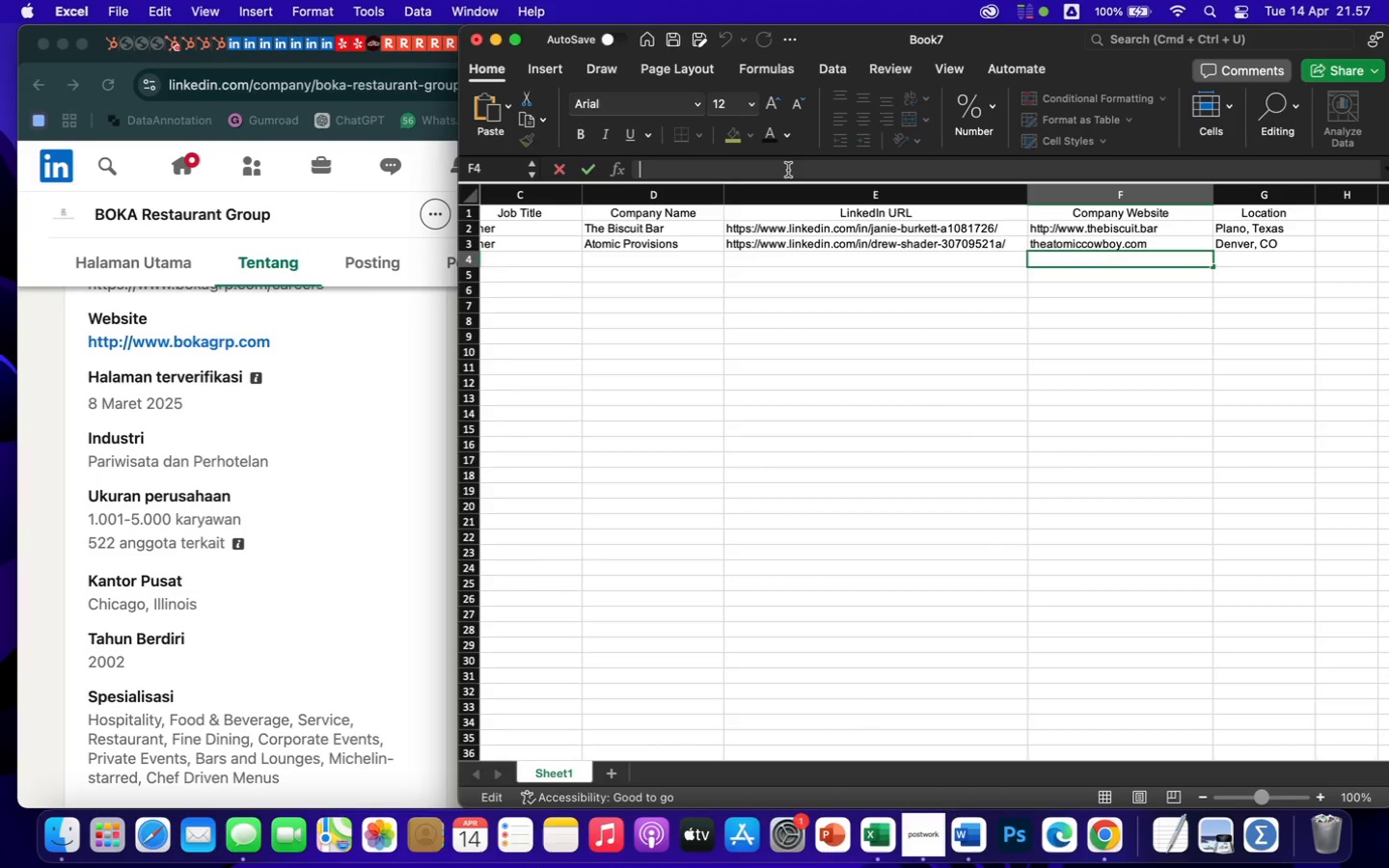 
key(Meta+CommandLeft)
 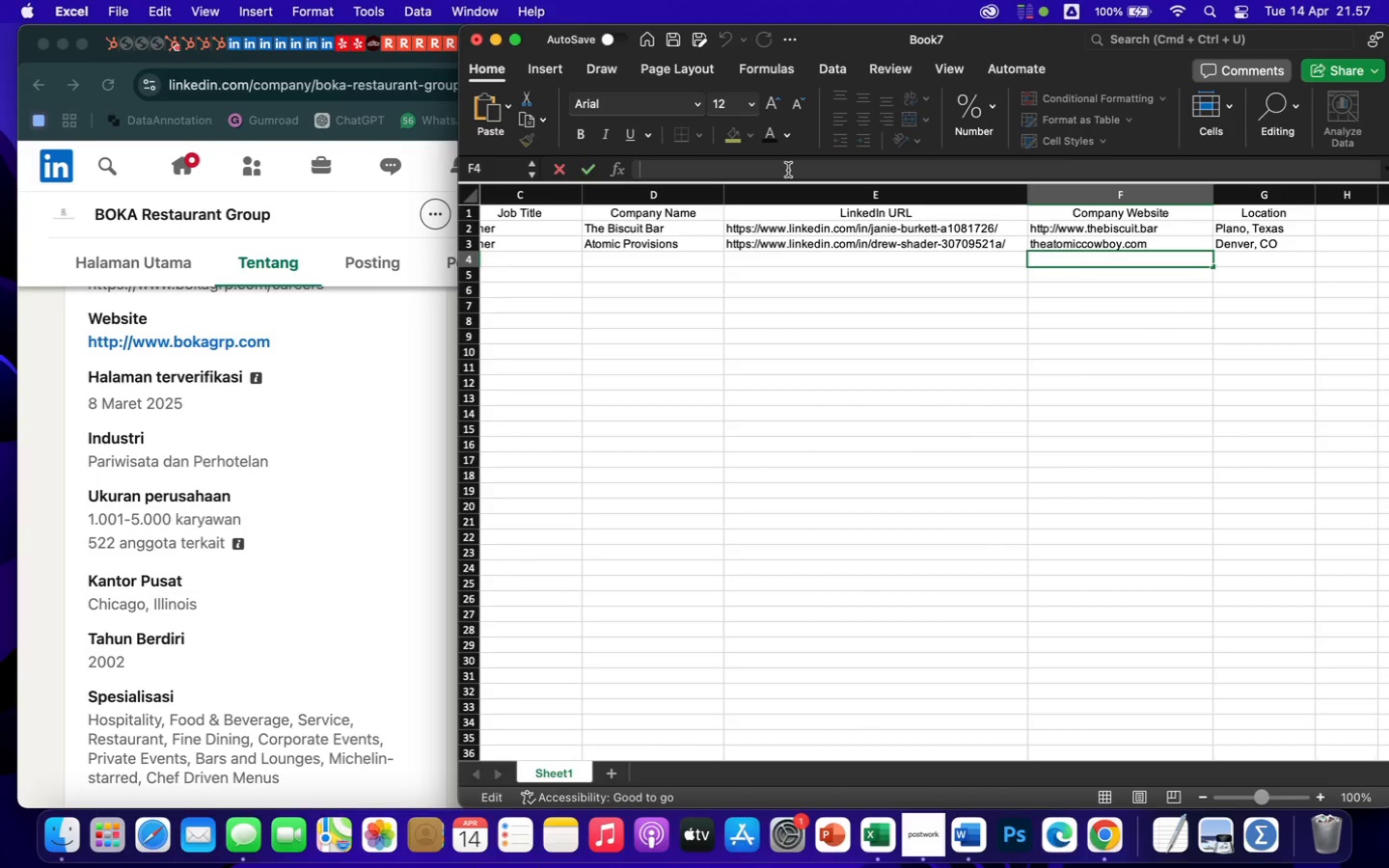 
key(Meta+V)
 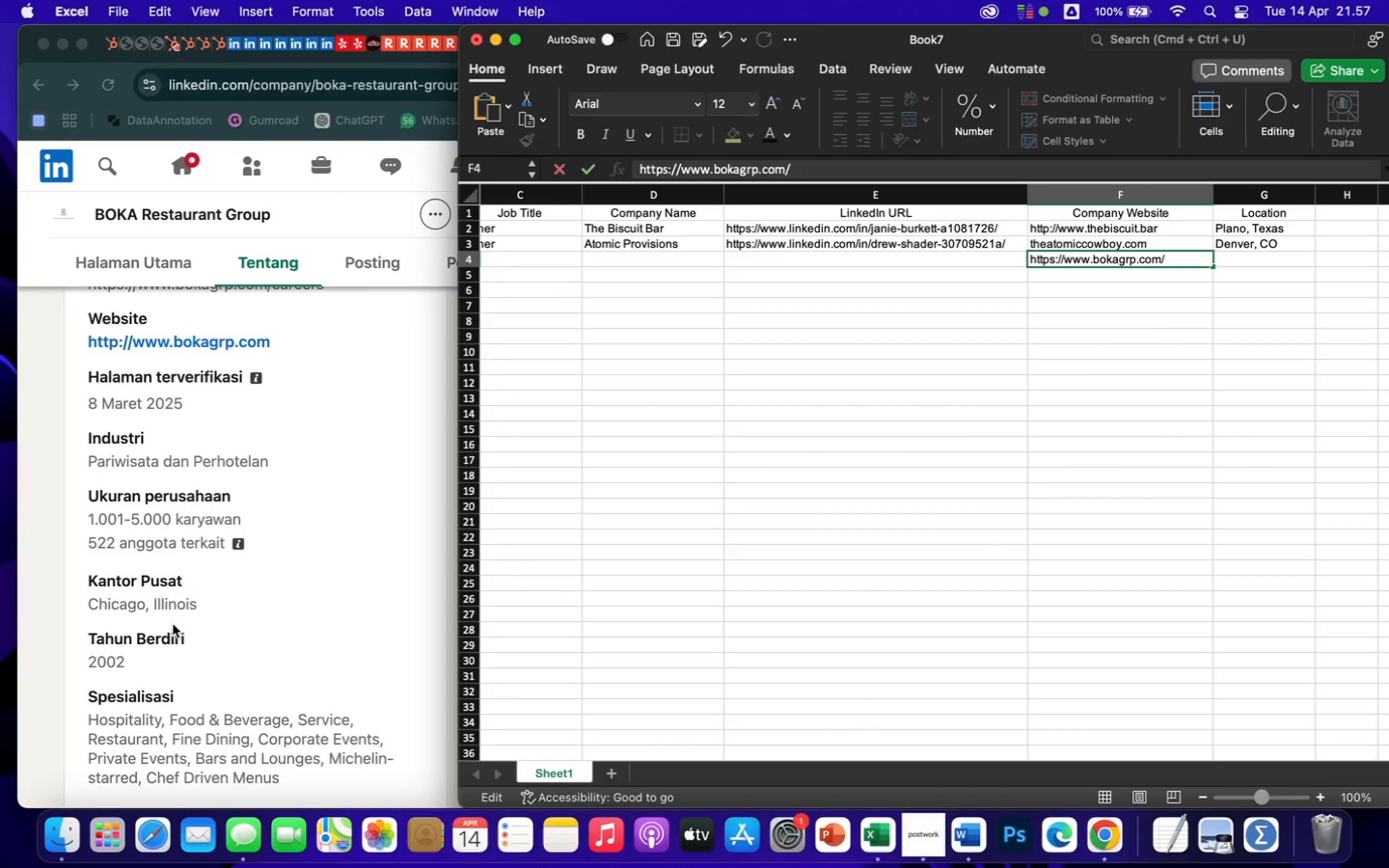 
left_click([162, 631])
 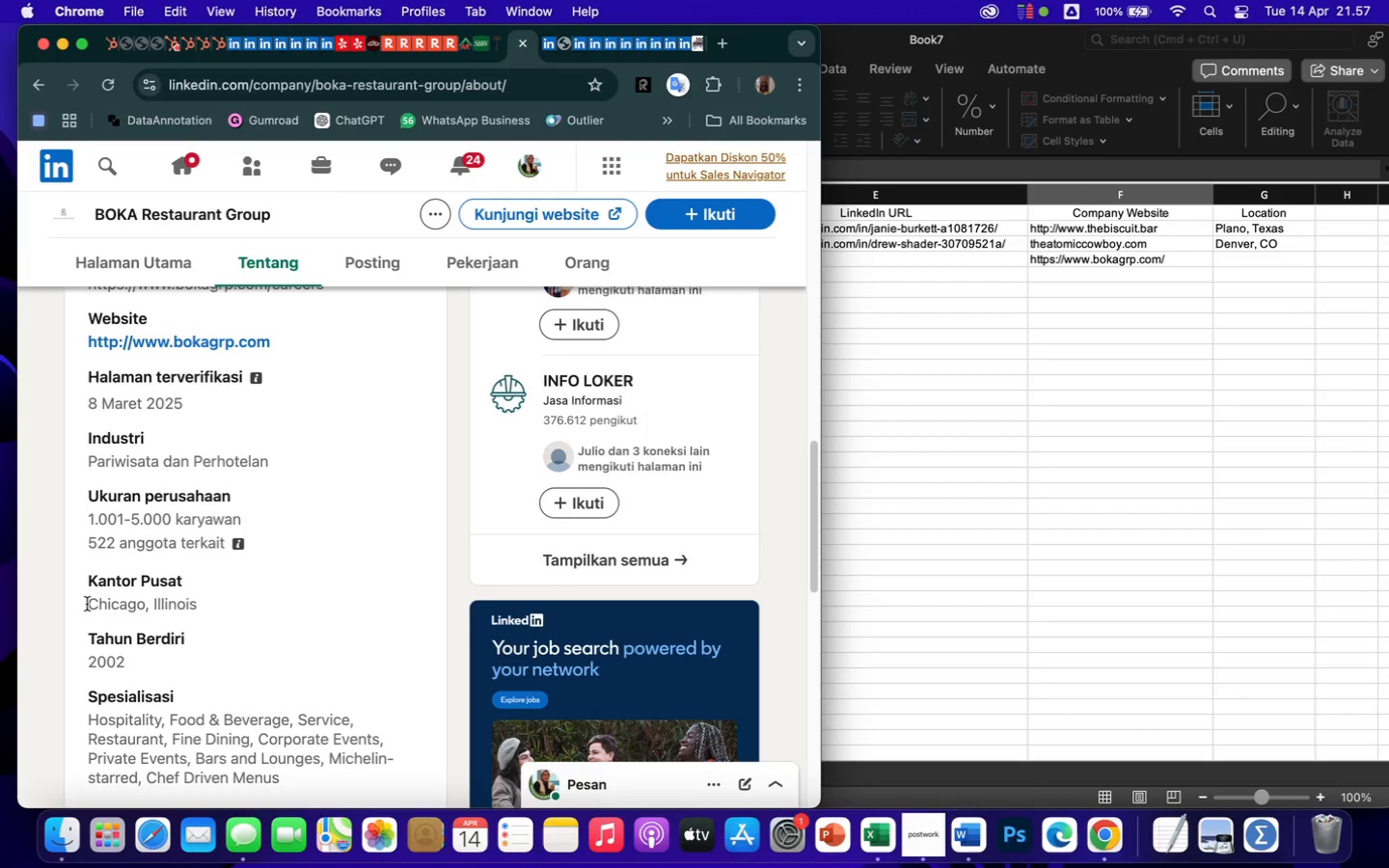 
left_click_drag(start_coordinate=[92, 604], to_coordinate=[240, 602])
 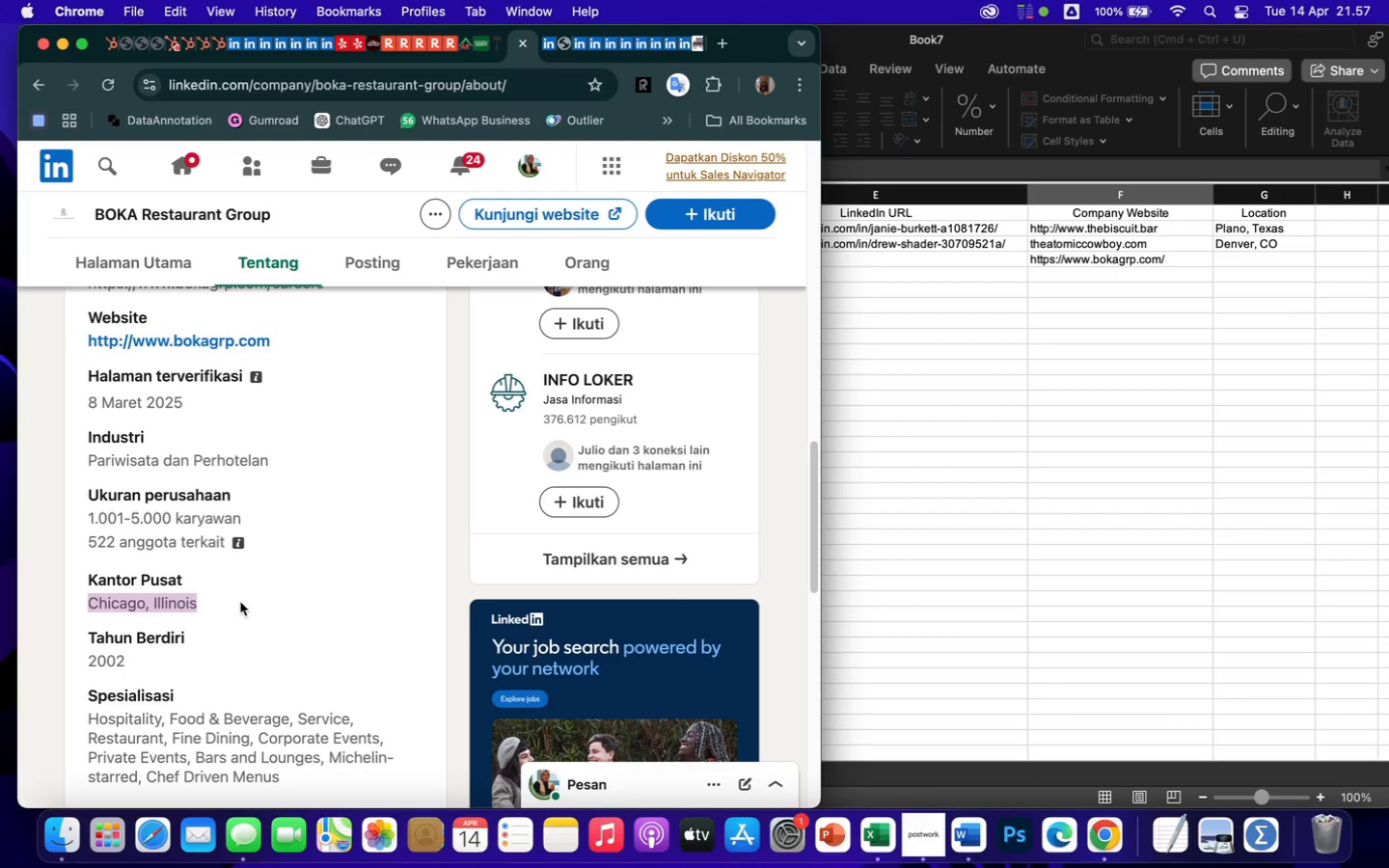 
key(Meta+CommandLeft)
 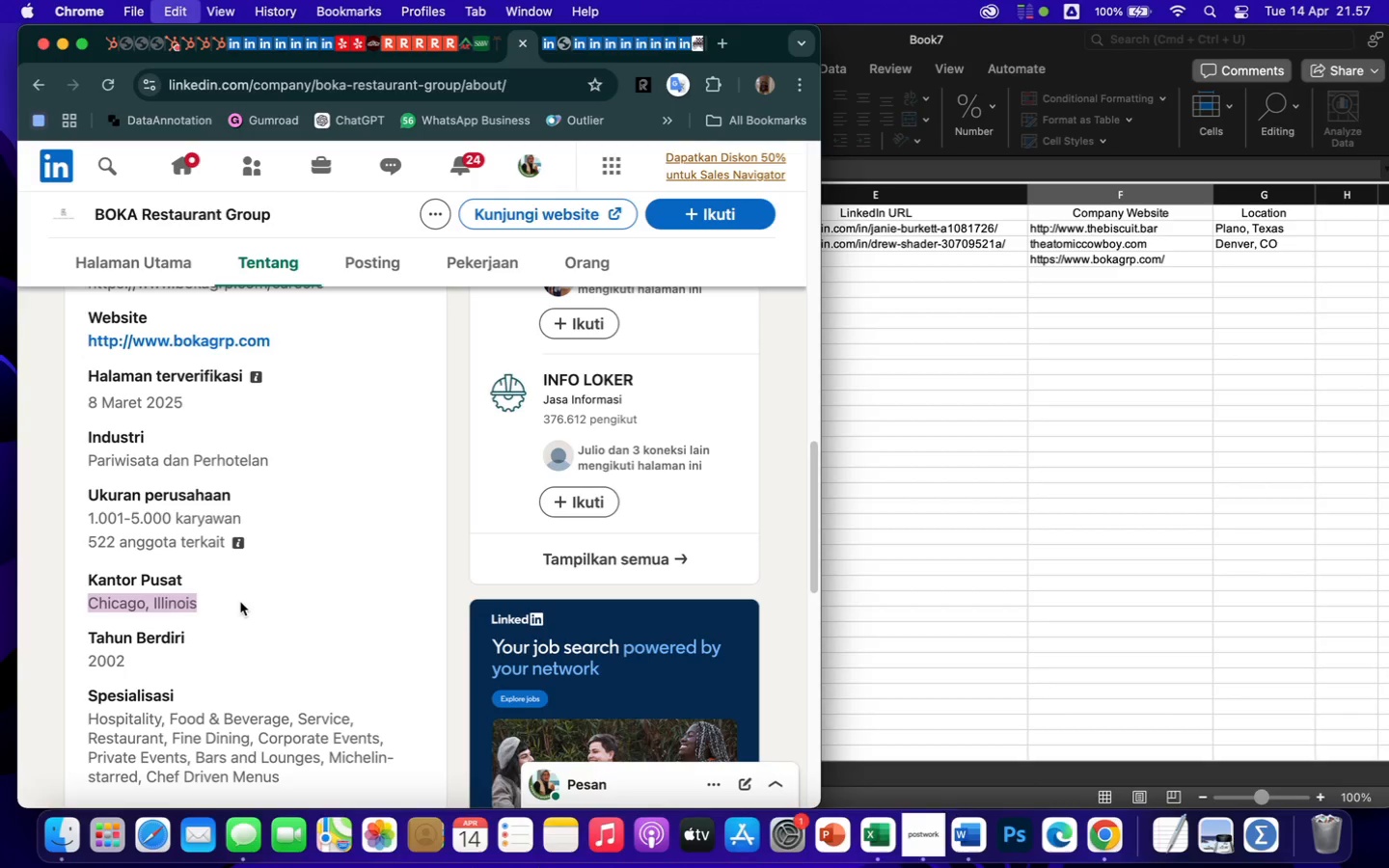 
key(Meta+C)
 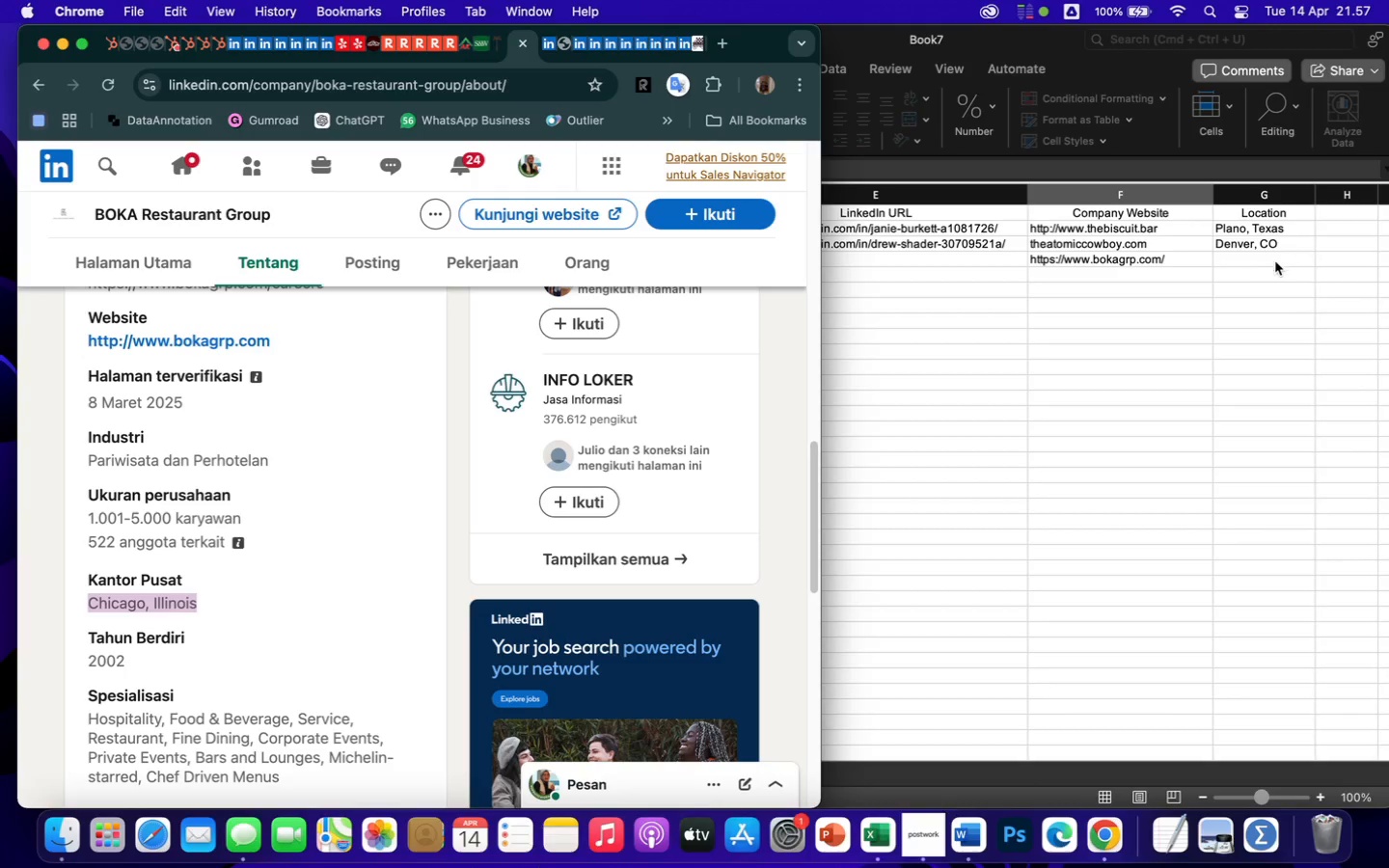 
left_click([1261, 261])
 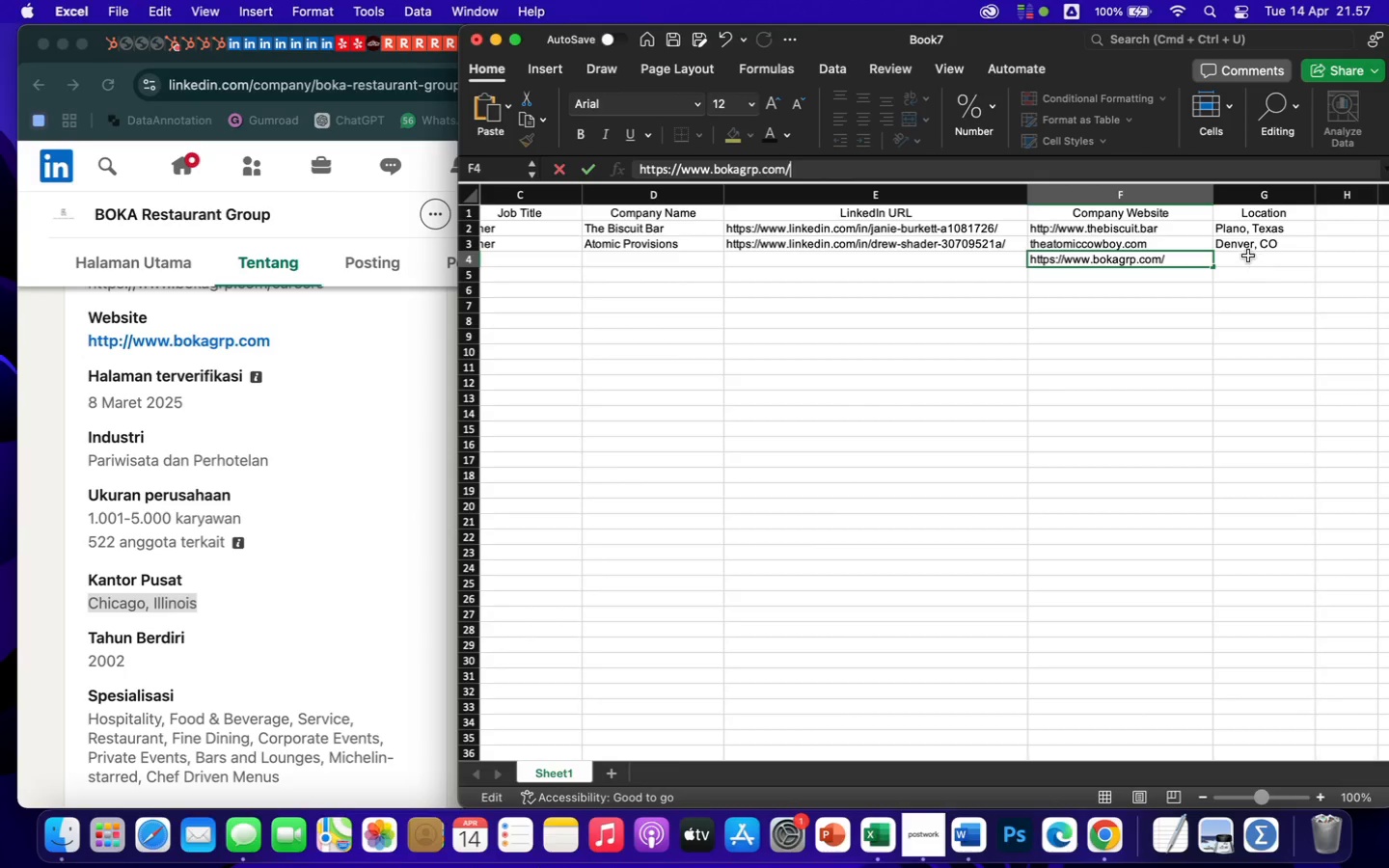 
left_click([1248, 256])
 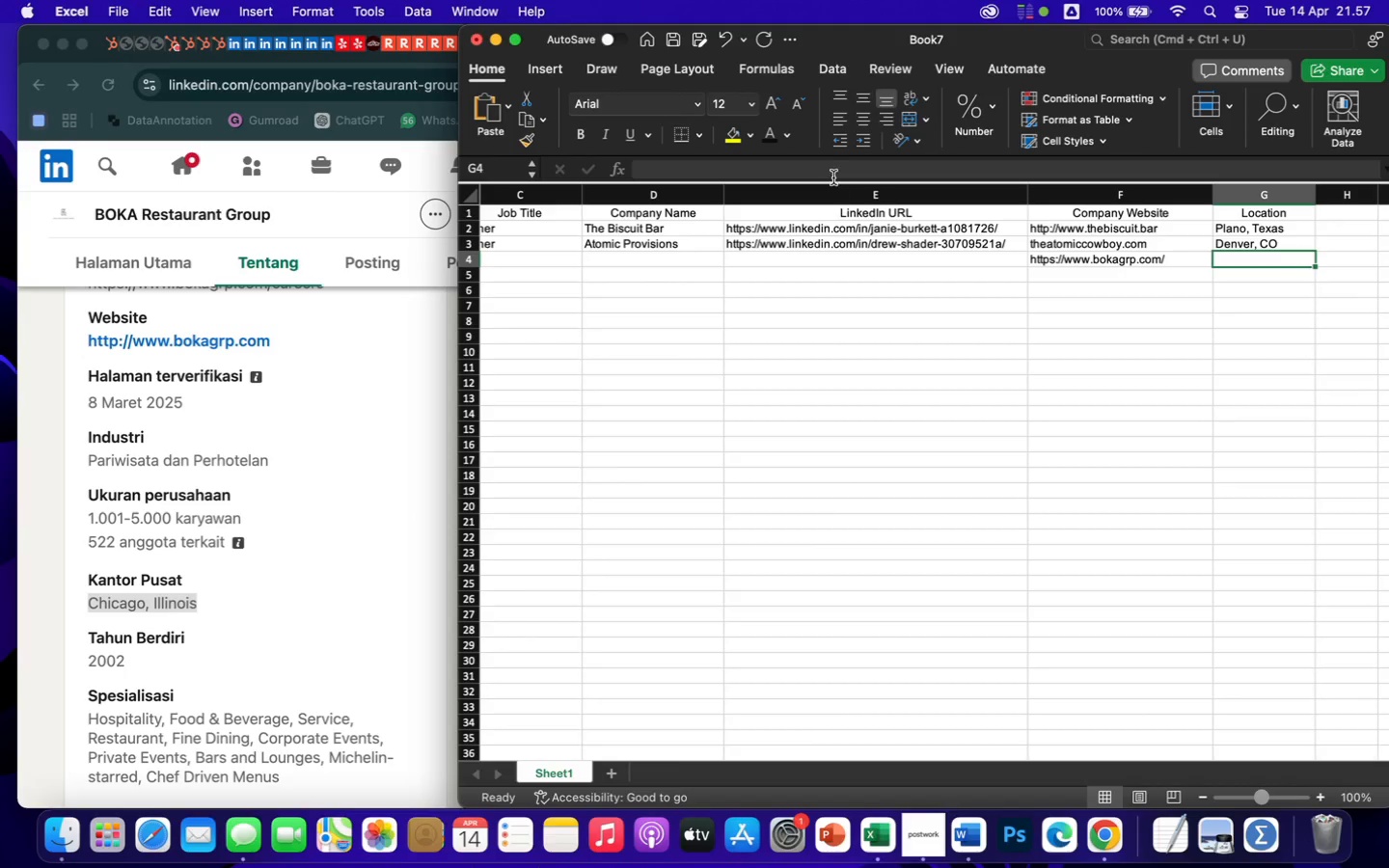 
left_click([833, 173])
 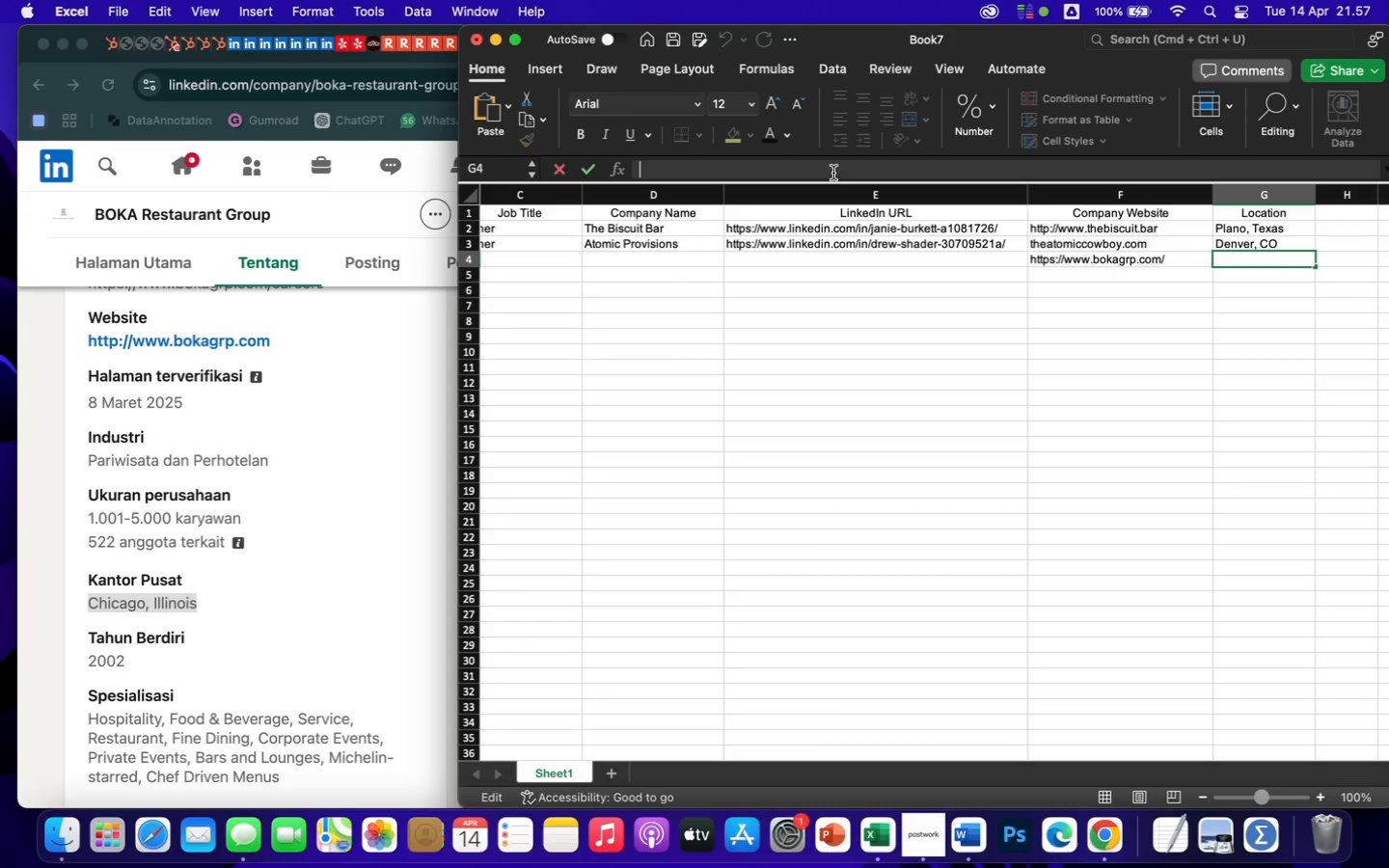 
key(Meta+CommandLeft)
 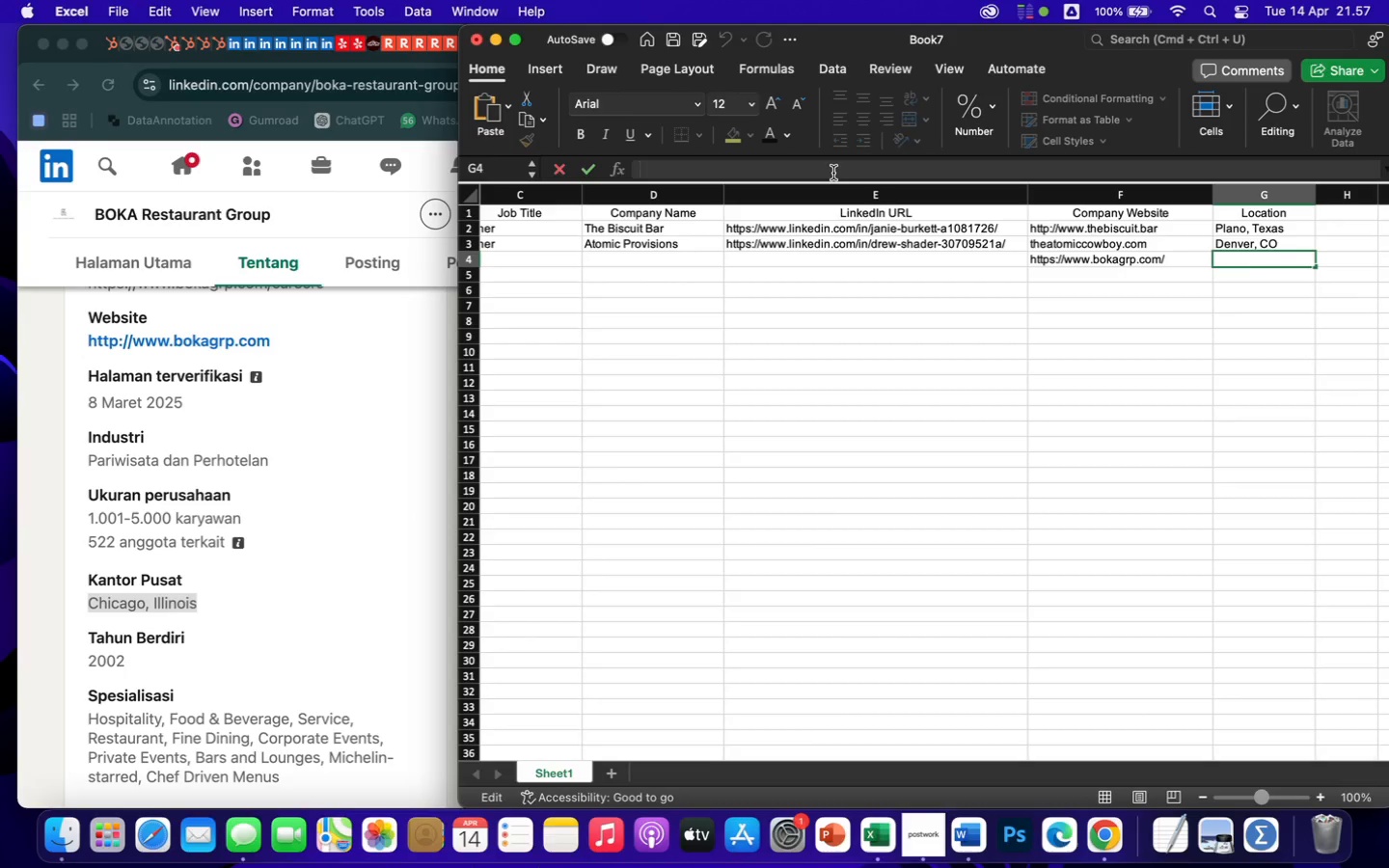 
key(Meta+V)
 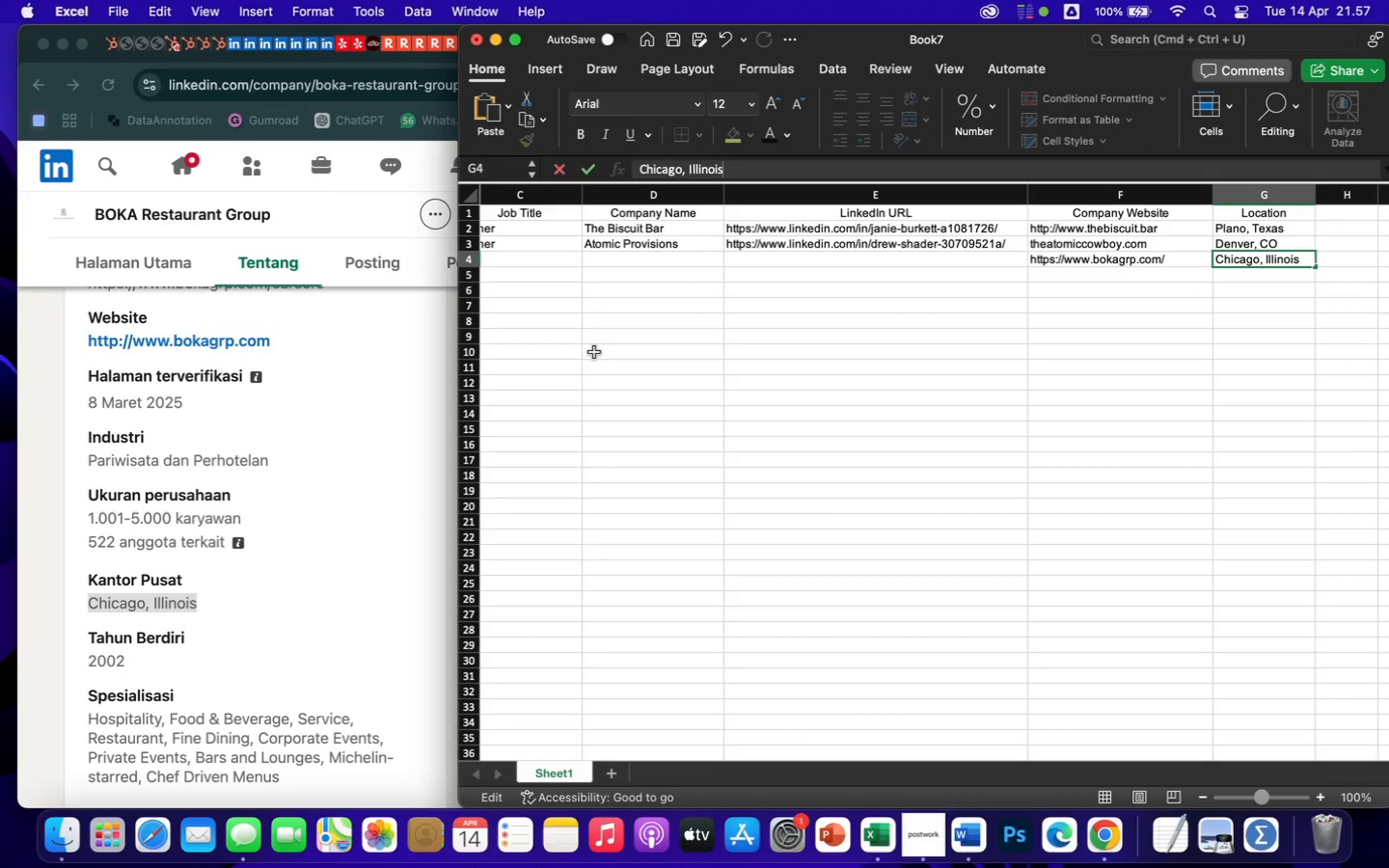 
left_click([679, 357])
 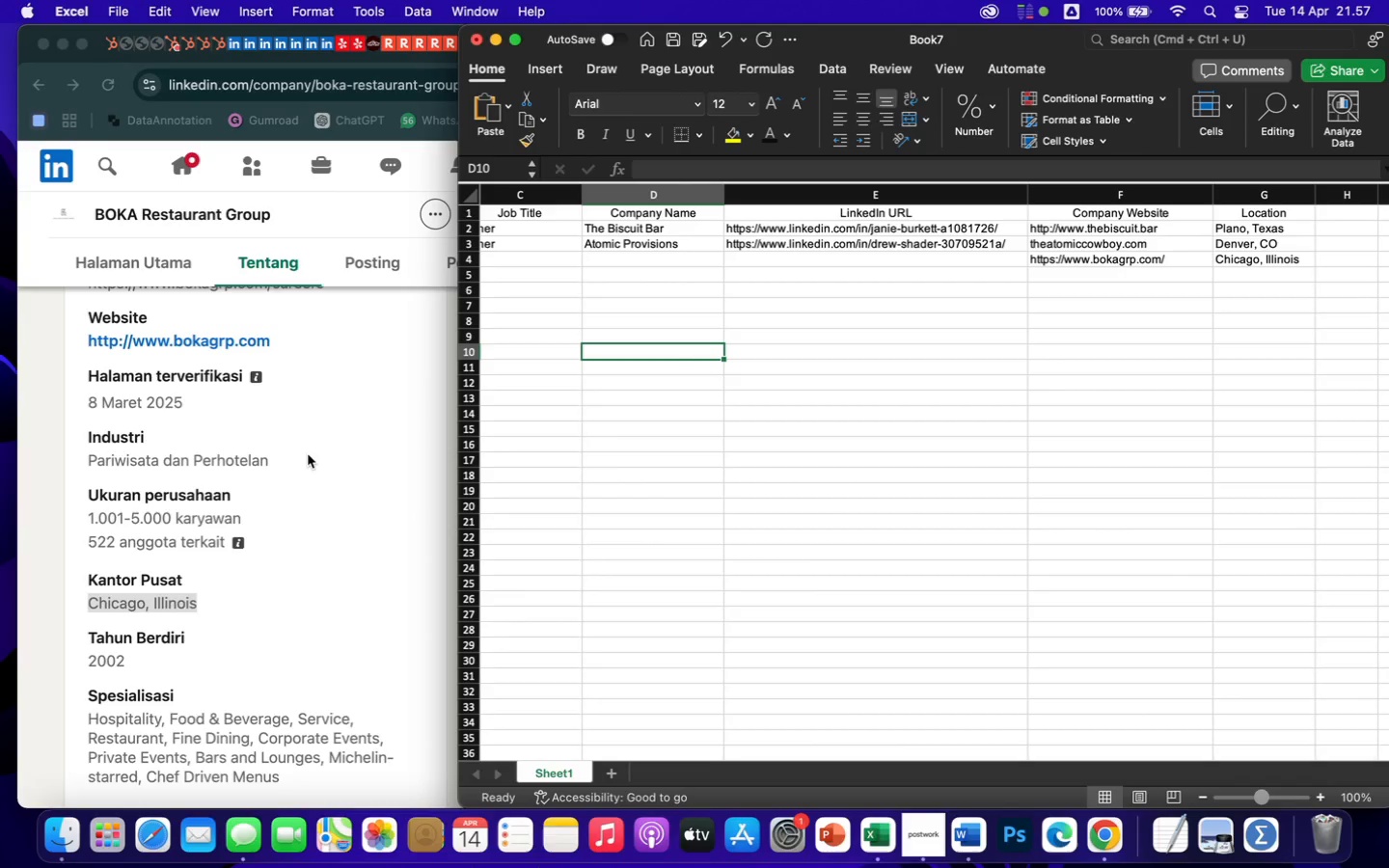 
scroll: coordinate [308, 454], scroll_direction: up, amount: 215.0
 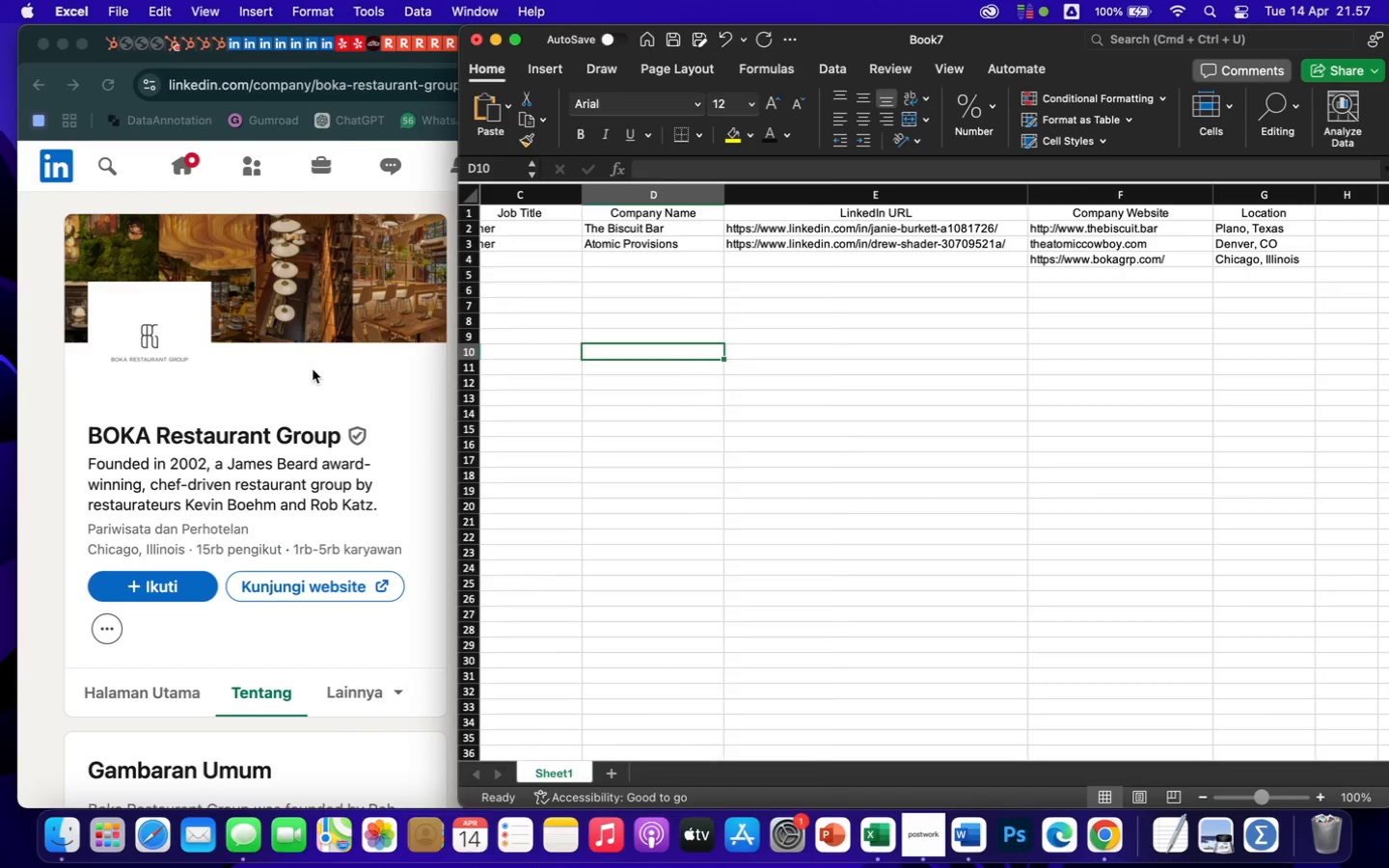 
left_click([313, 373])
 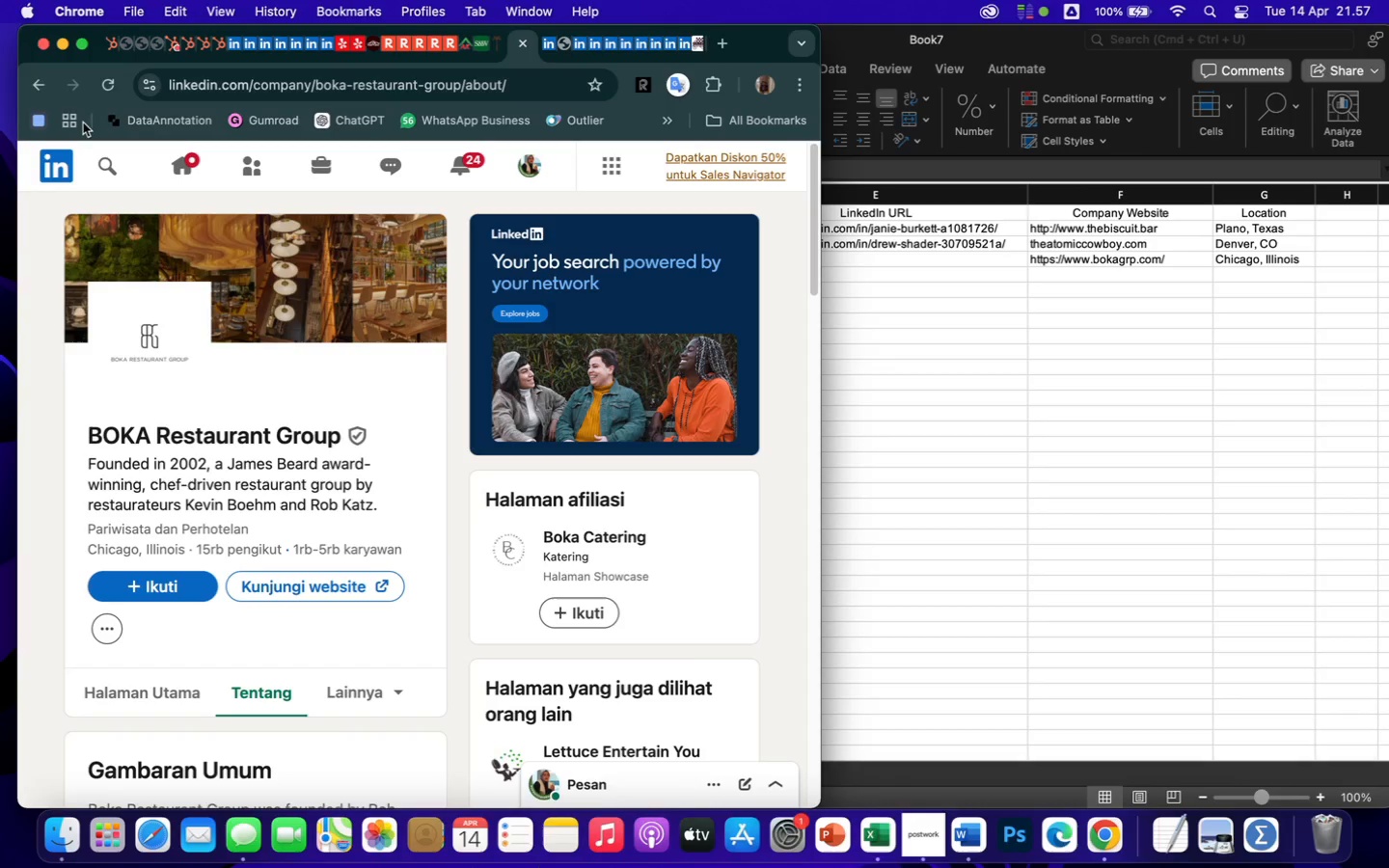 
left_click([41, 88])
 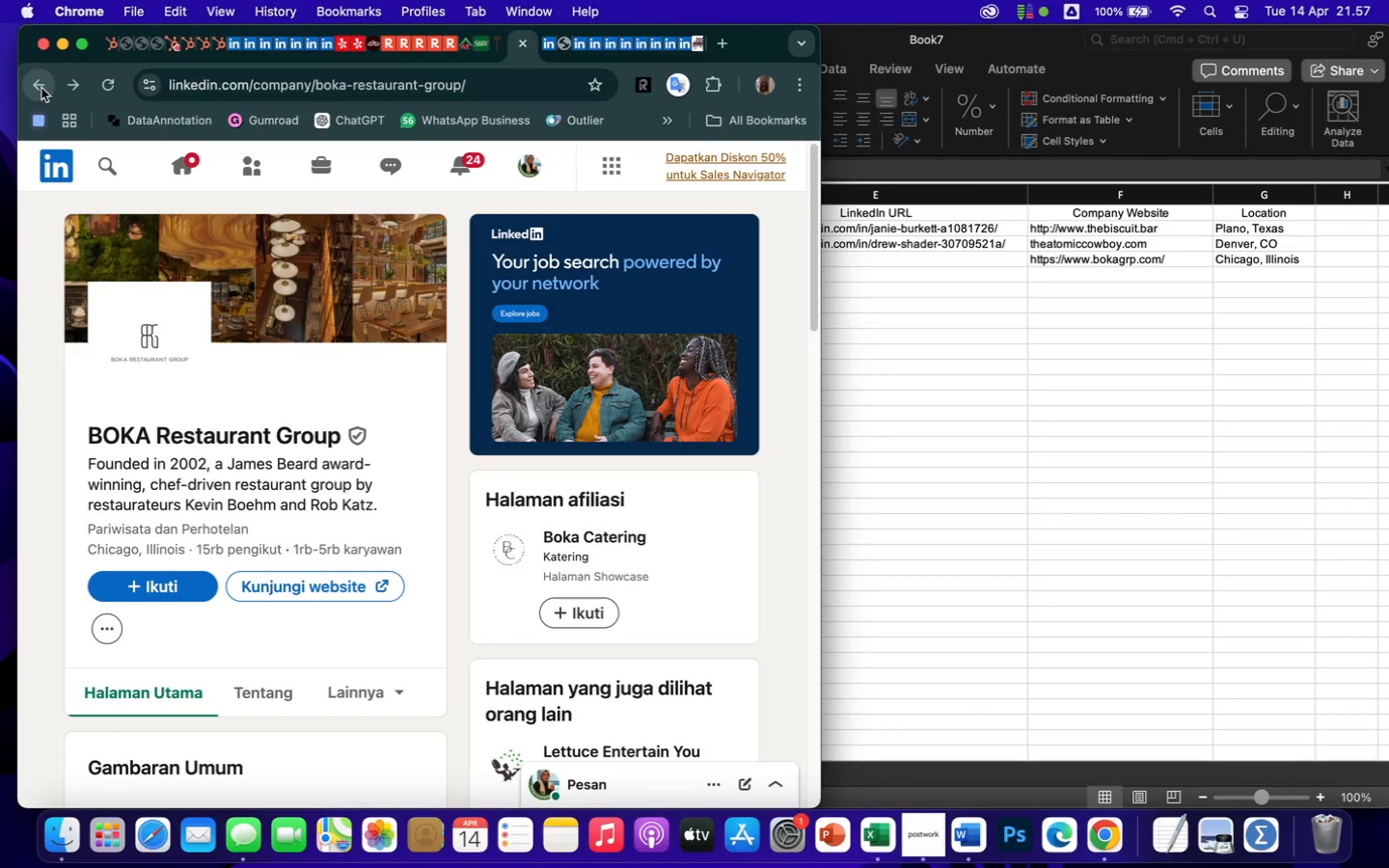 
left_click([37, 87])
 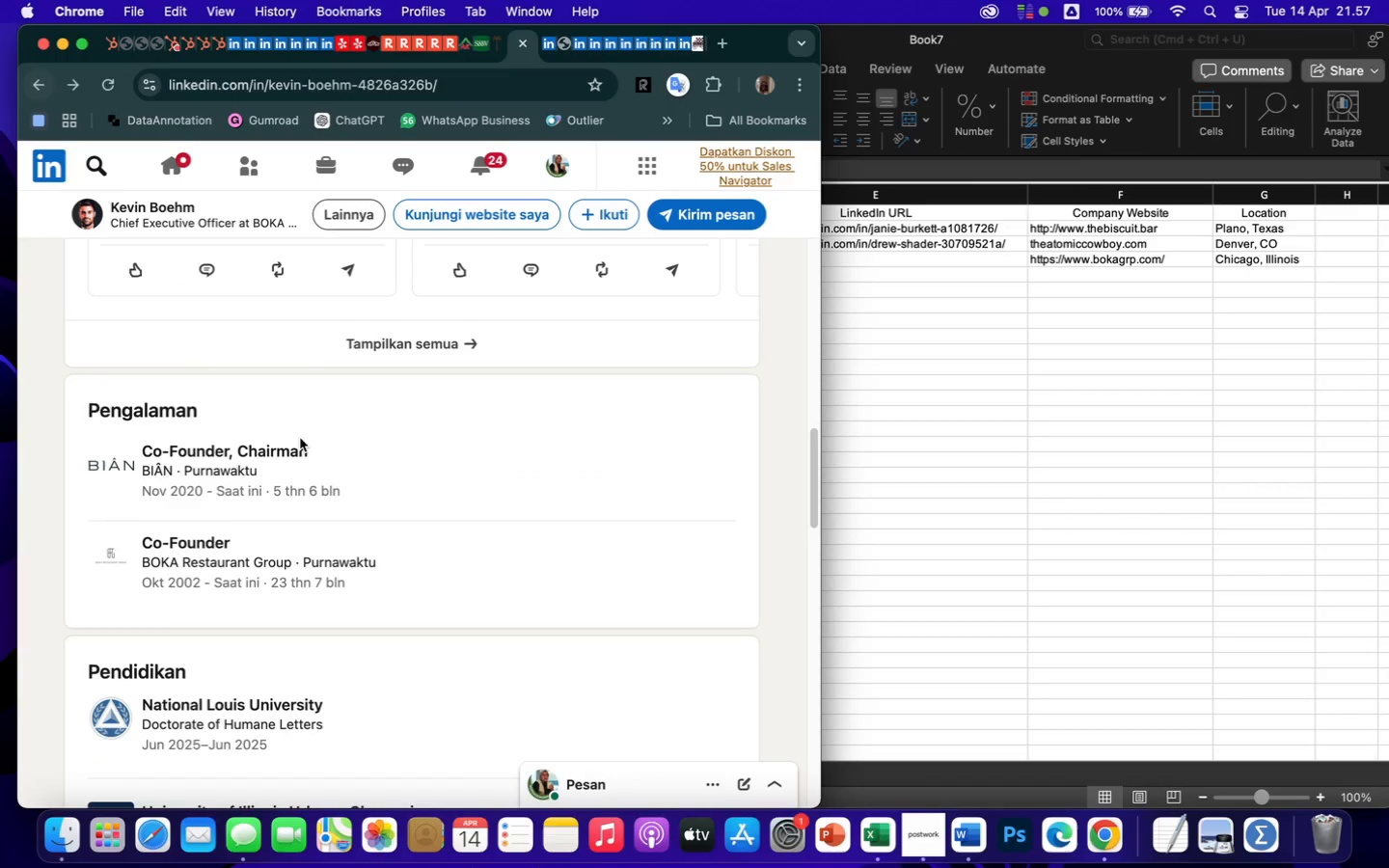 
scroll: coordinate [429, 482], scroll_direction: up, amount: 226.0
 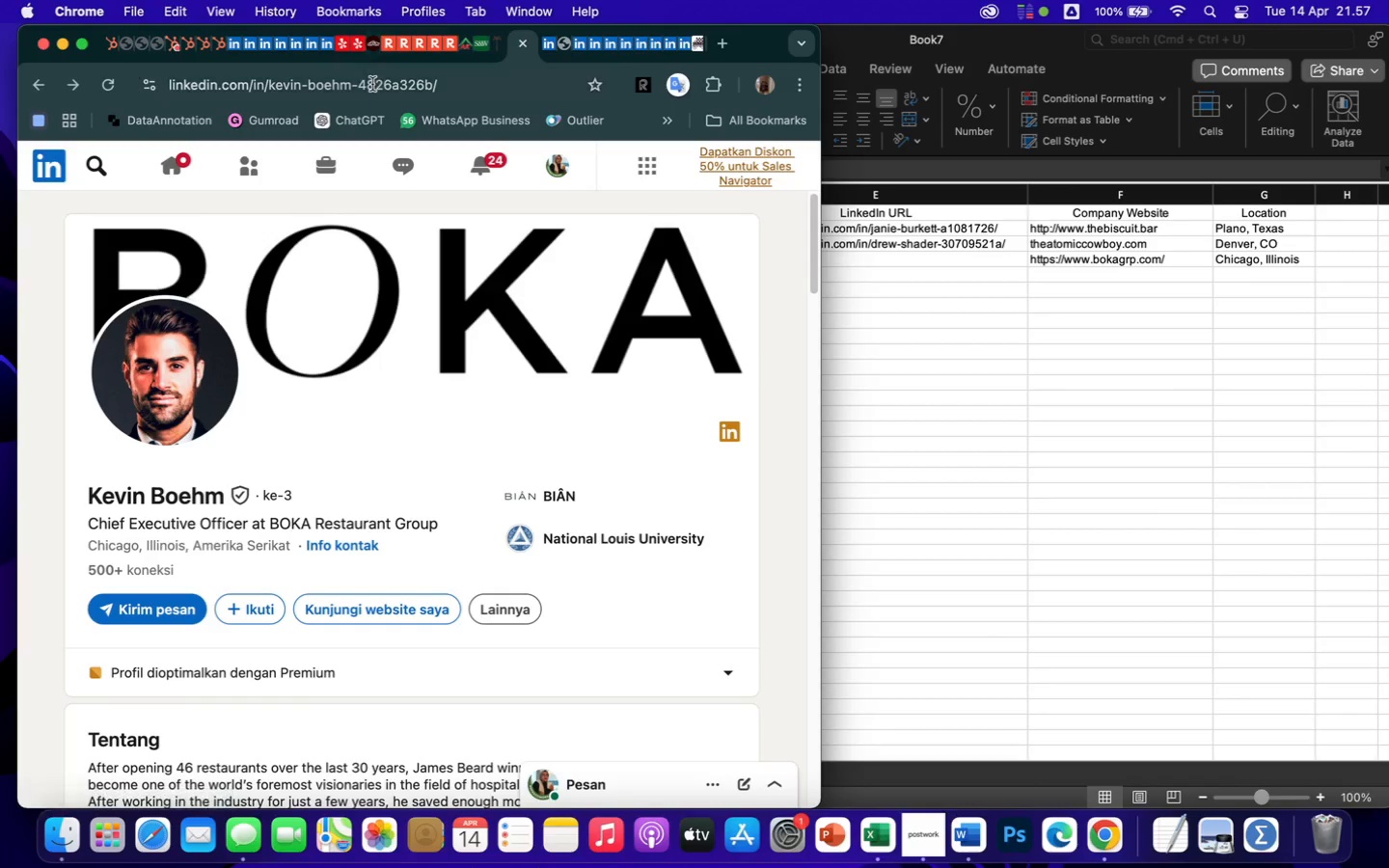 
left_click([376, 90])
 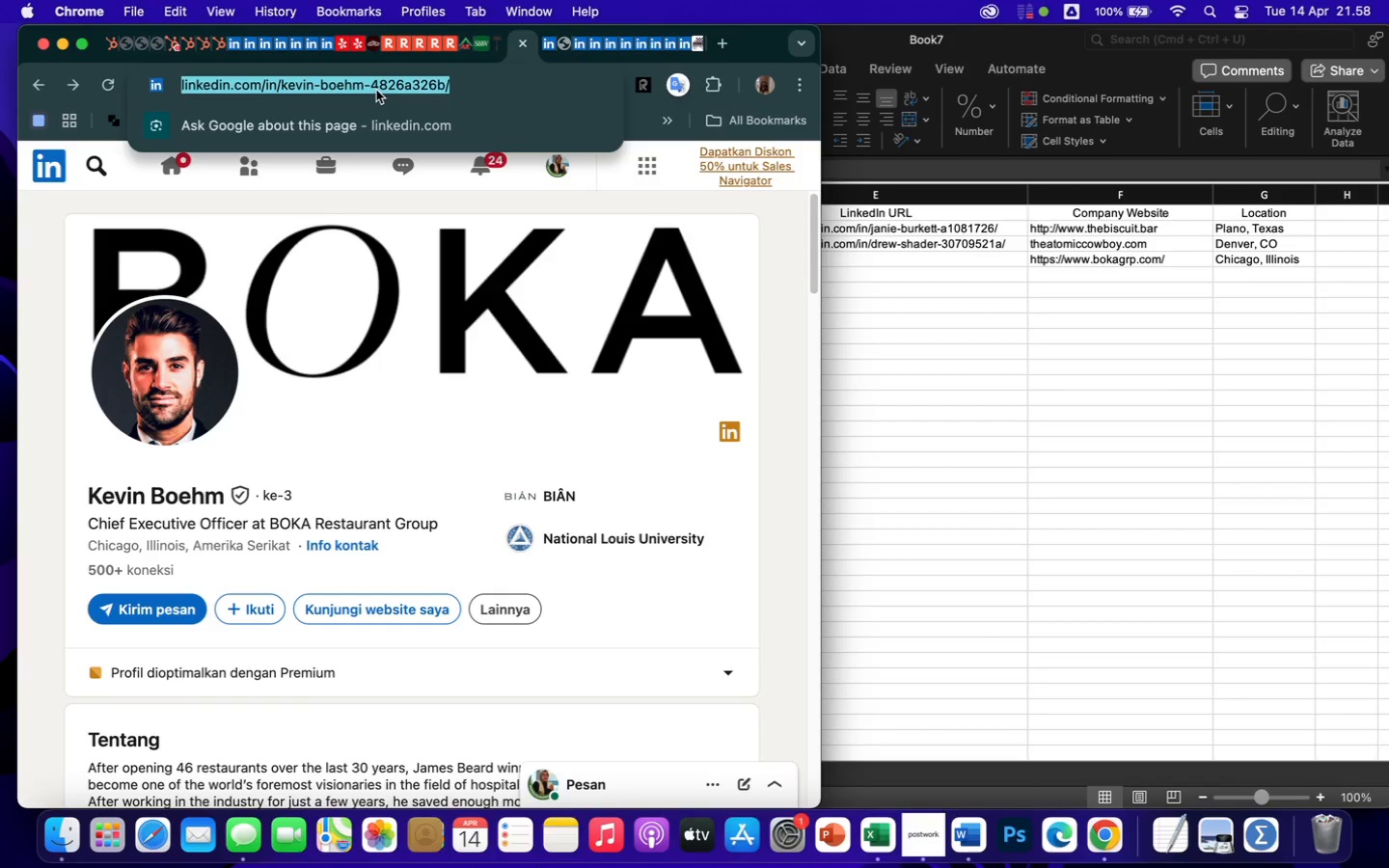 
key(Meta+CommandLeft)
 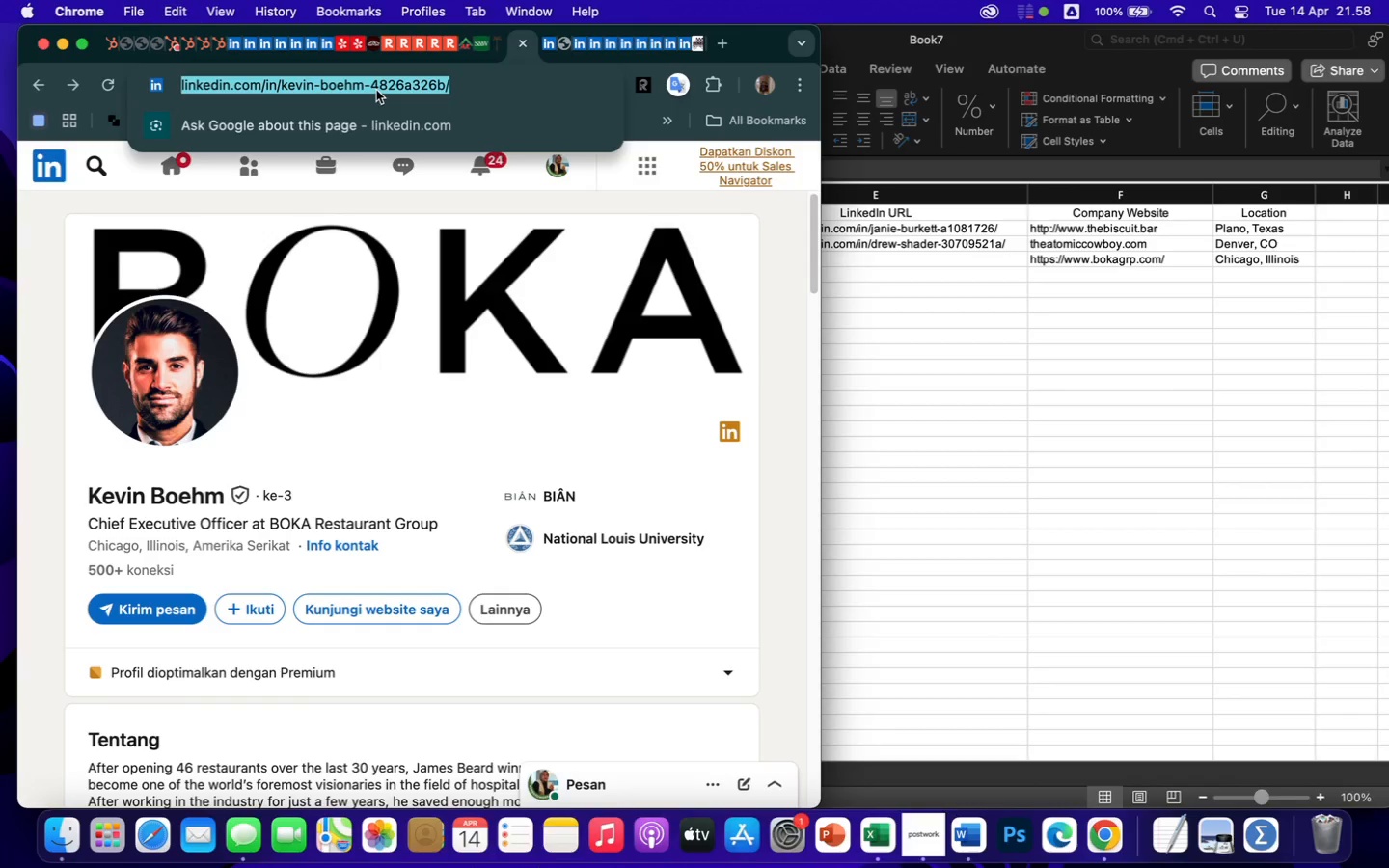 
key(Meta+C)
 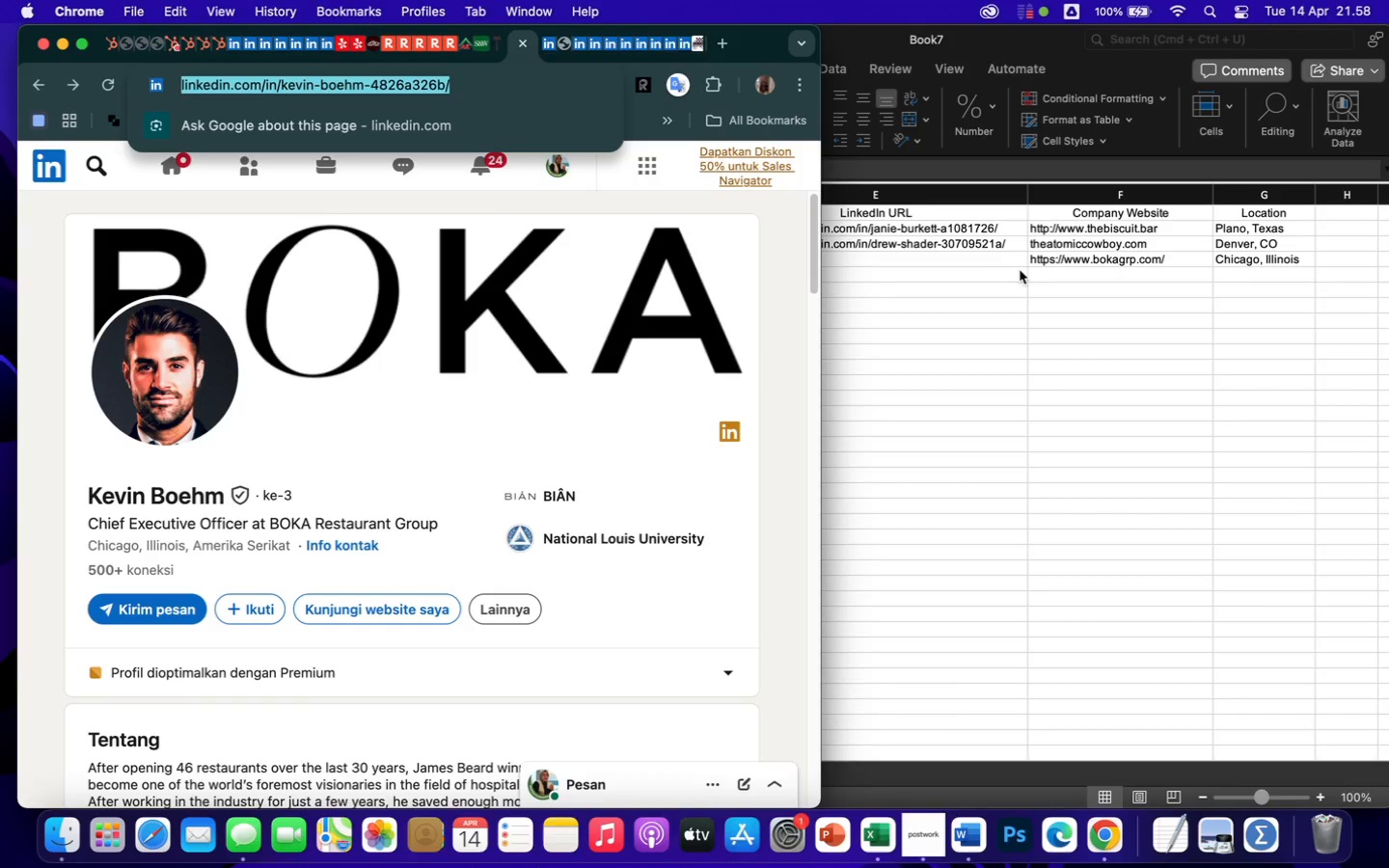 
left_click([996, 258])
 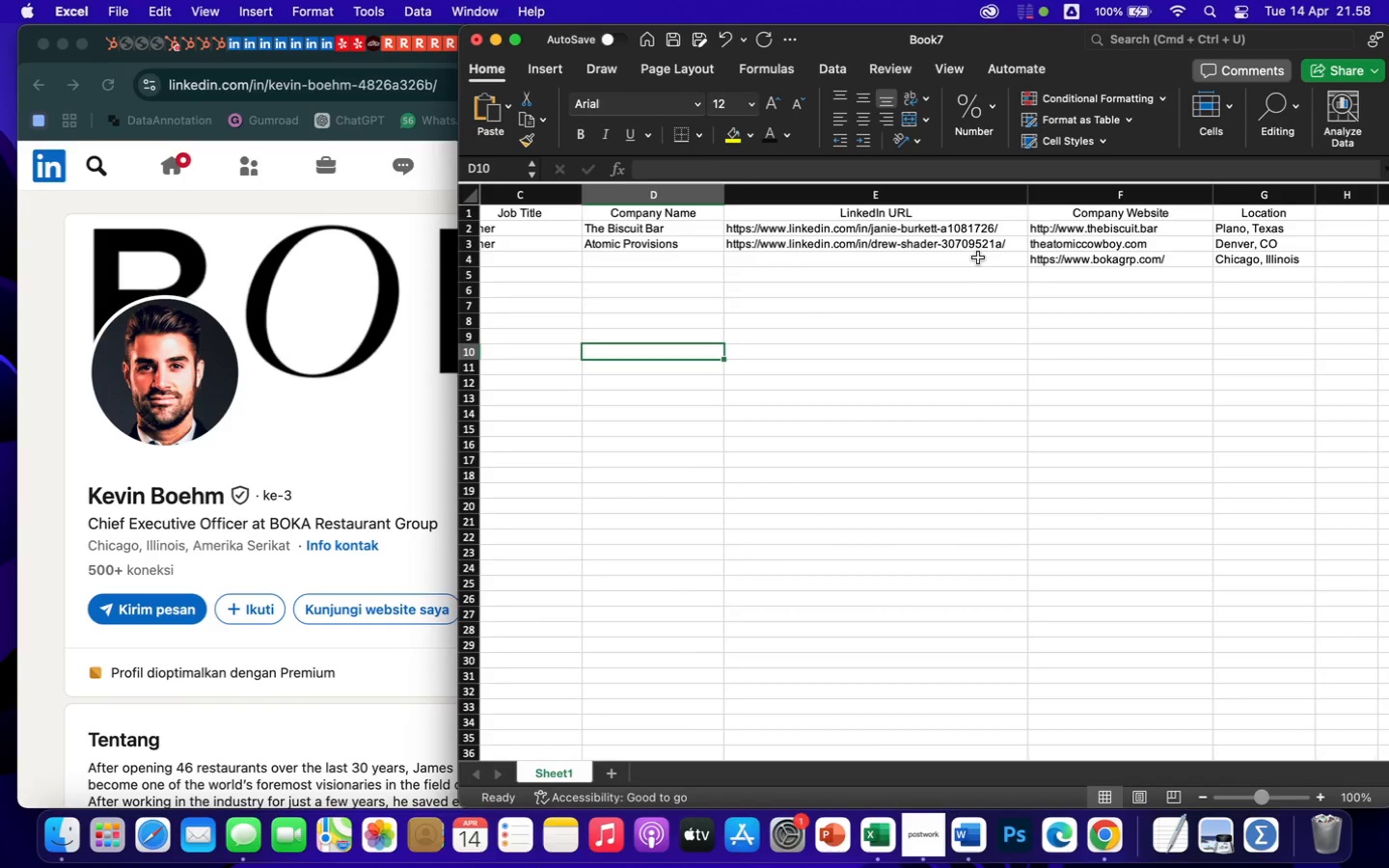 
left_click([978, 258])
 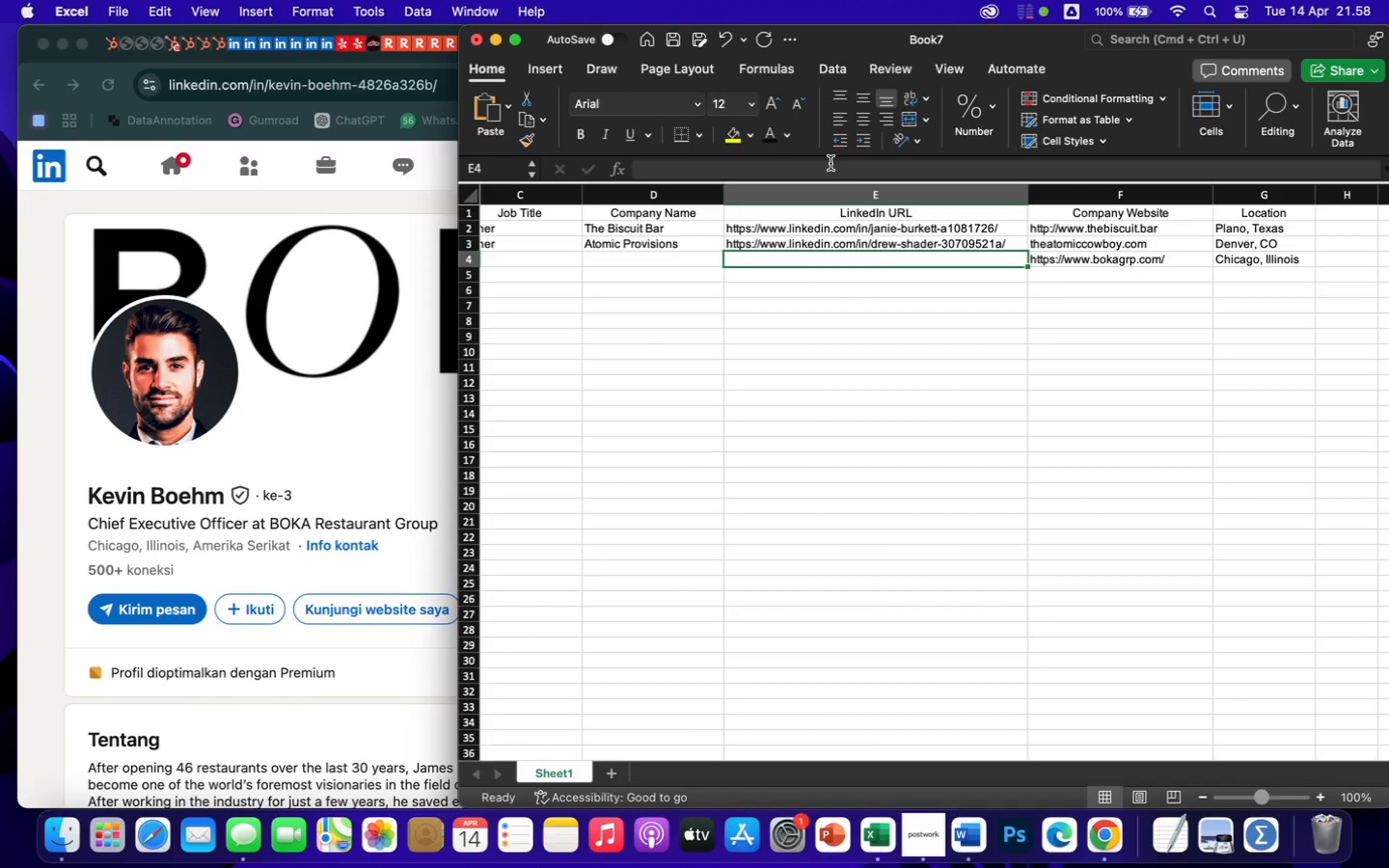 
left_click([825, 168])
 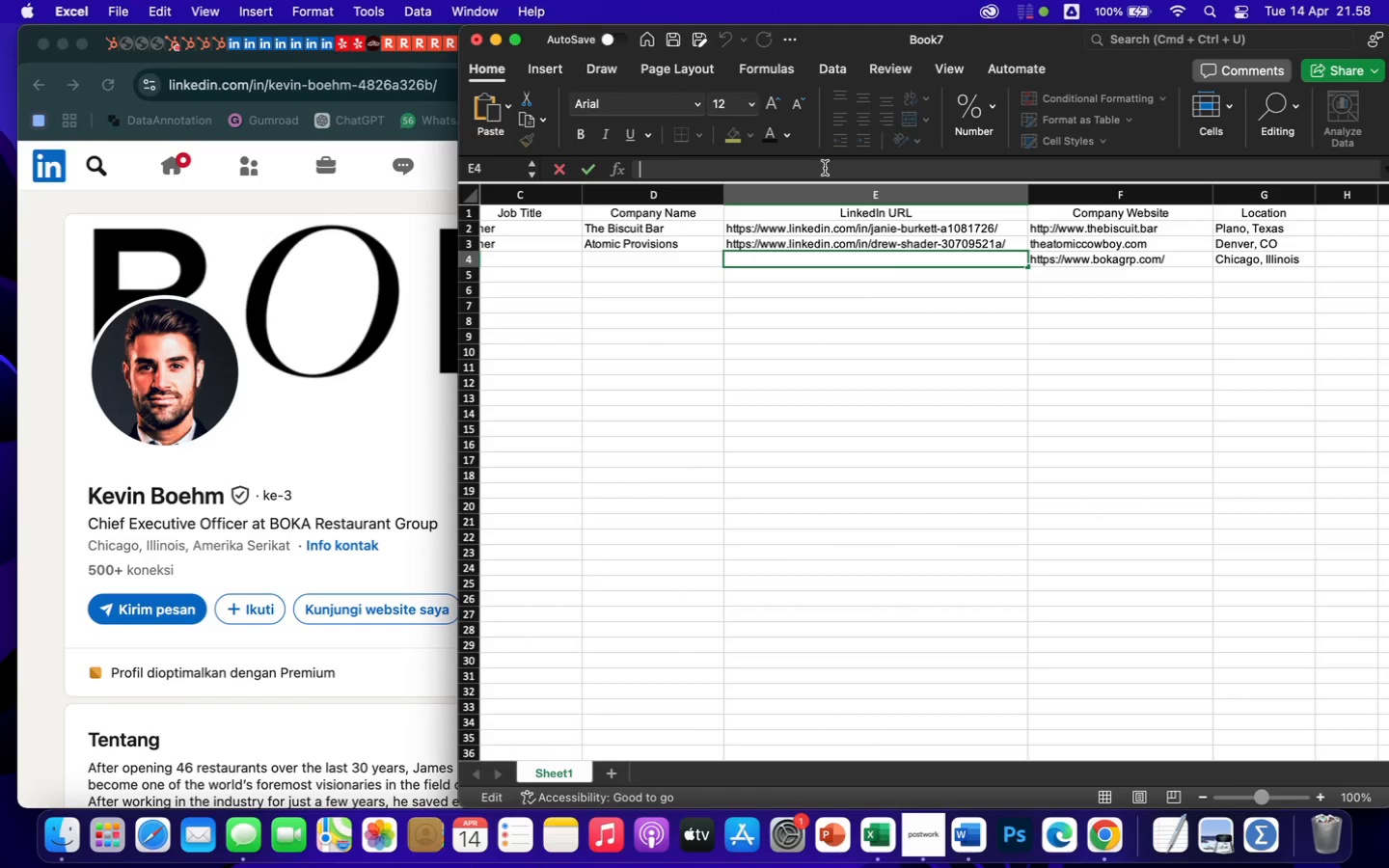 
key(Meta+CommandLeft)
 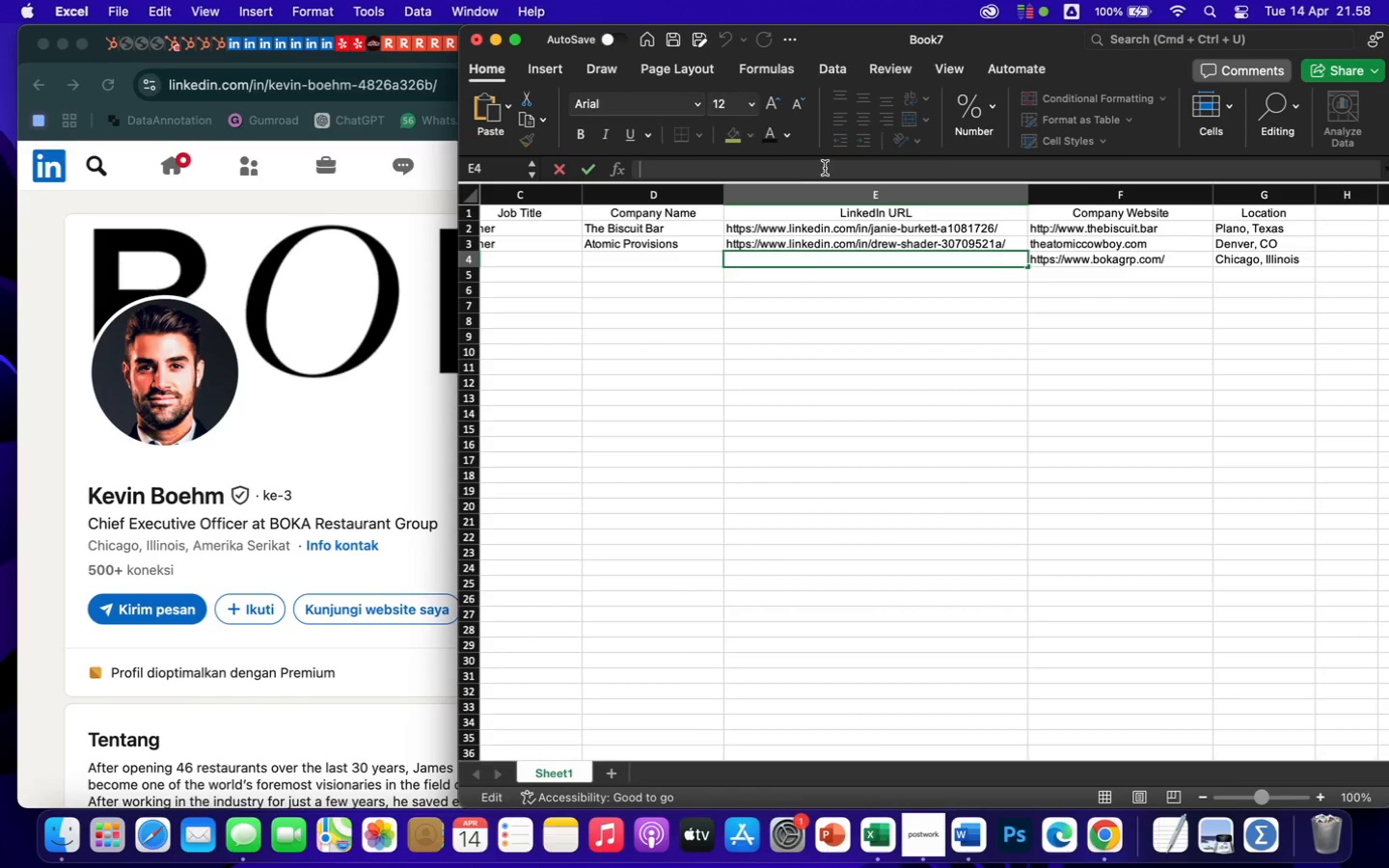 
key(Meta+V)
 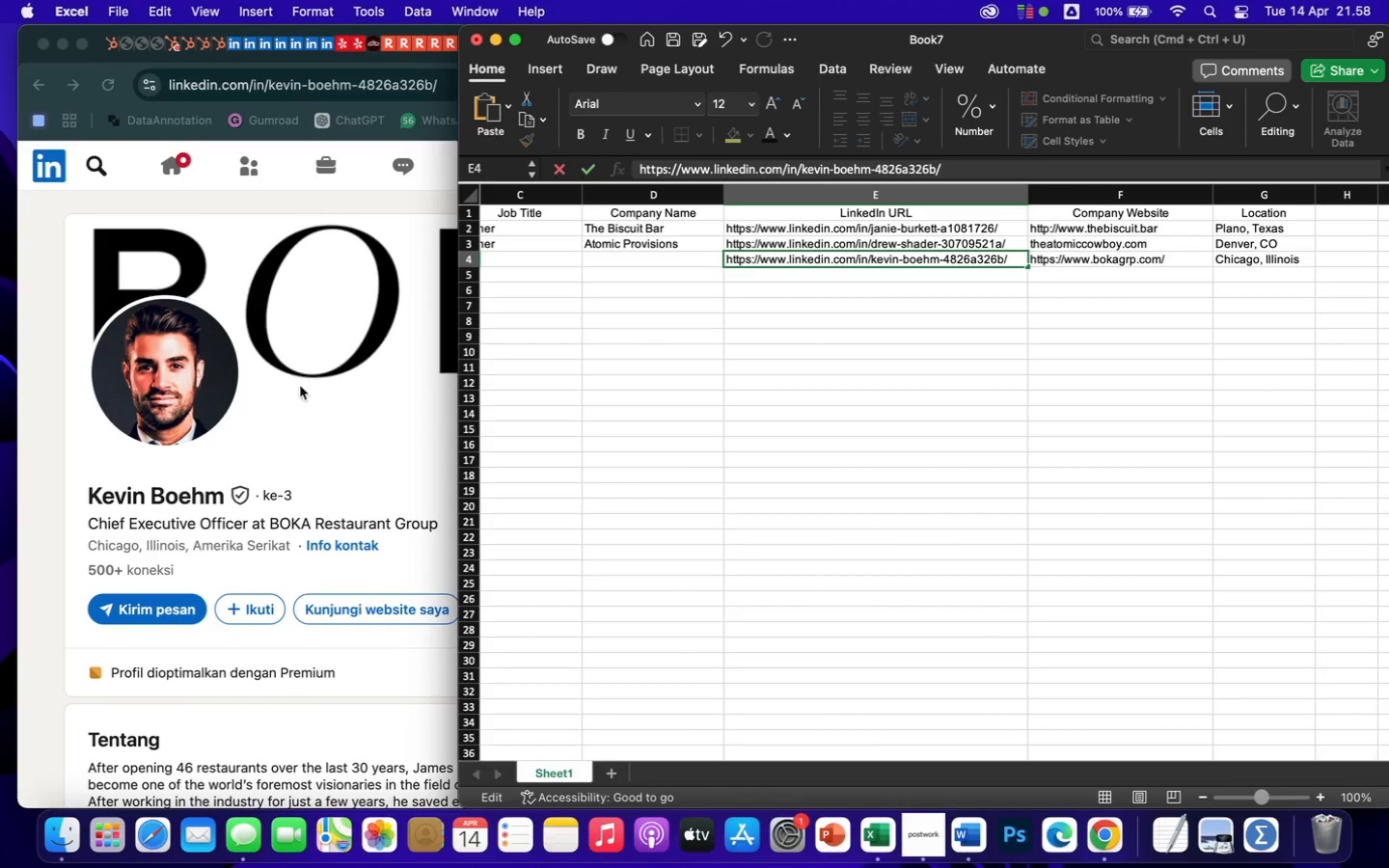 
left_click([297, 462])
 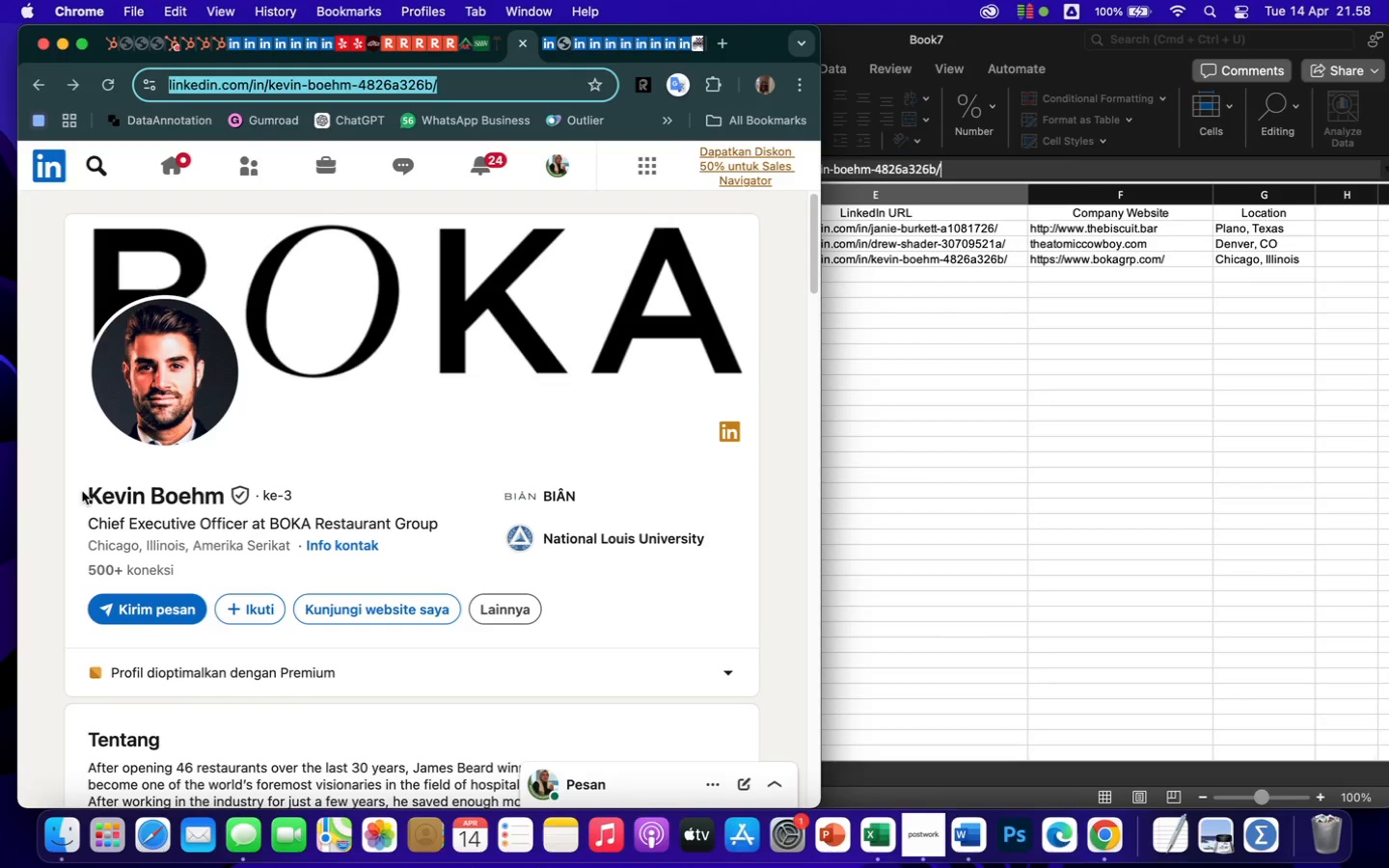 
left_click_drag(start_coordinate=[79, 490], to_coordinate=[221, 507])
 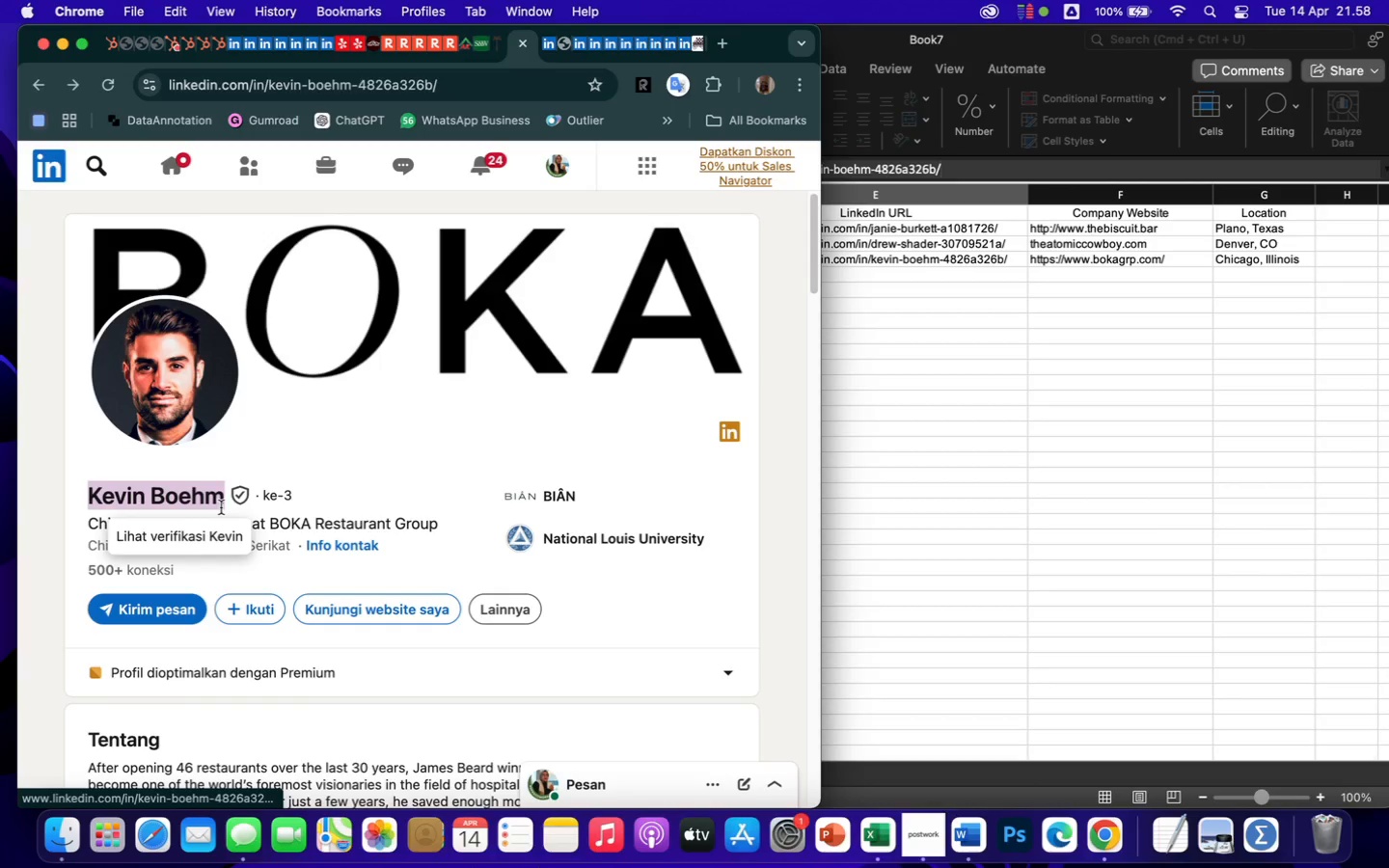 
key(Meta+CommandLeft)
 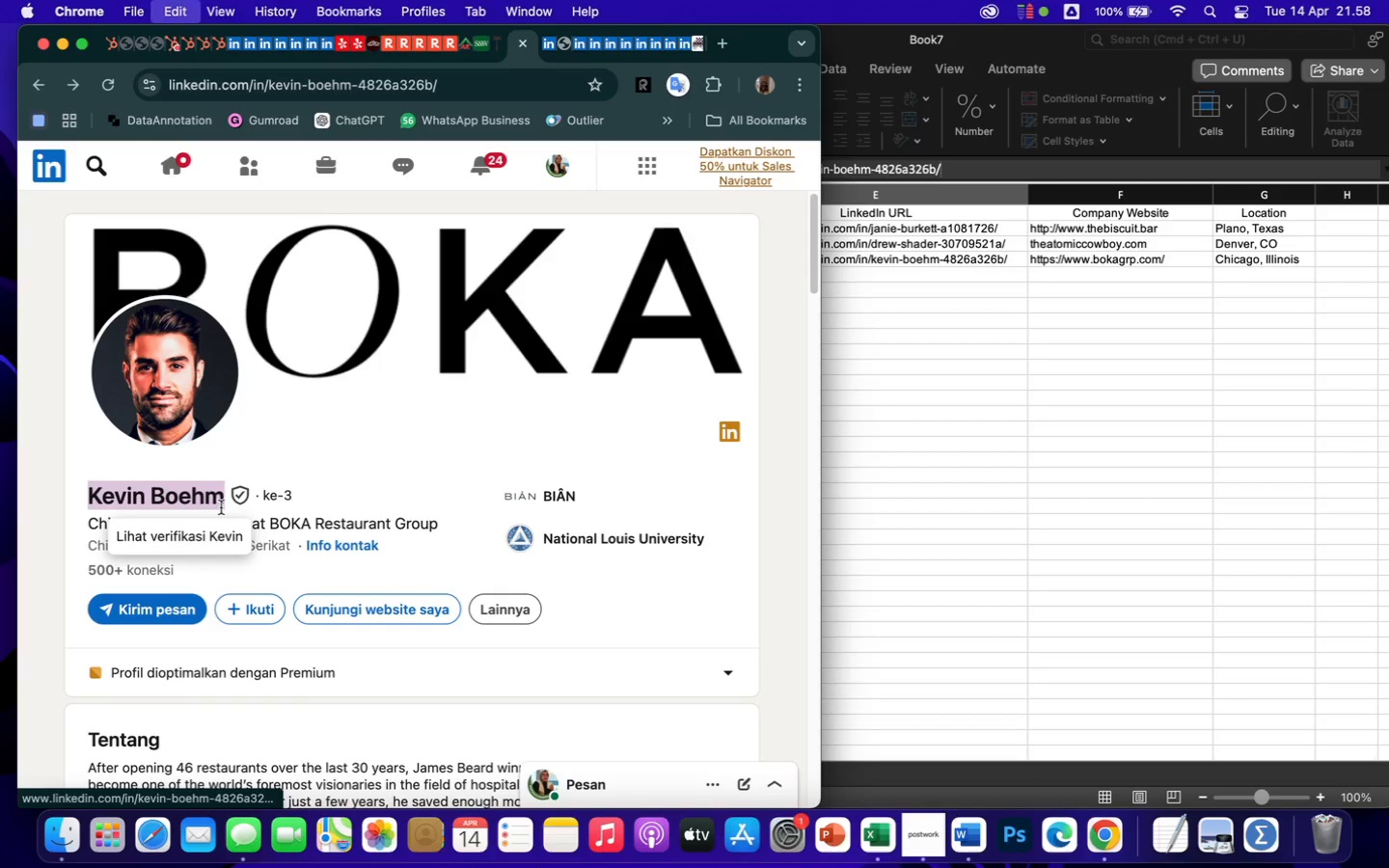 
key(Meta+C)
 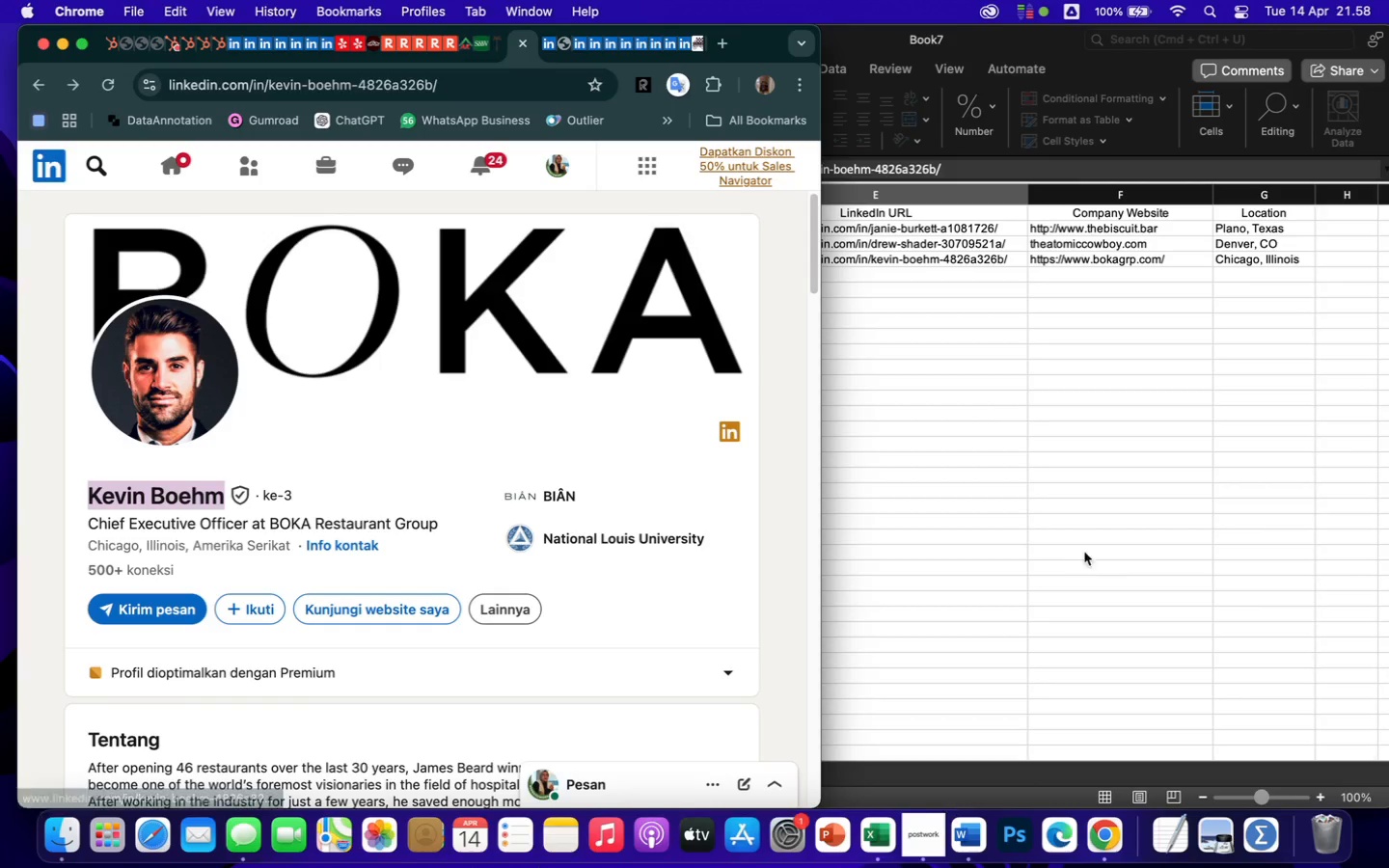 
left_click([977, 408])
 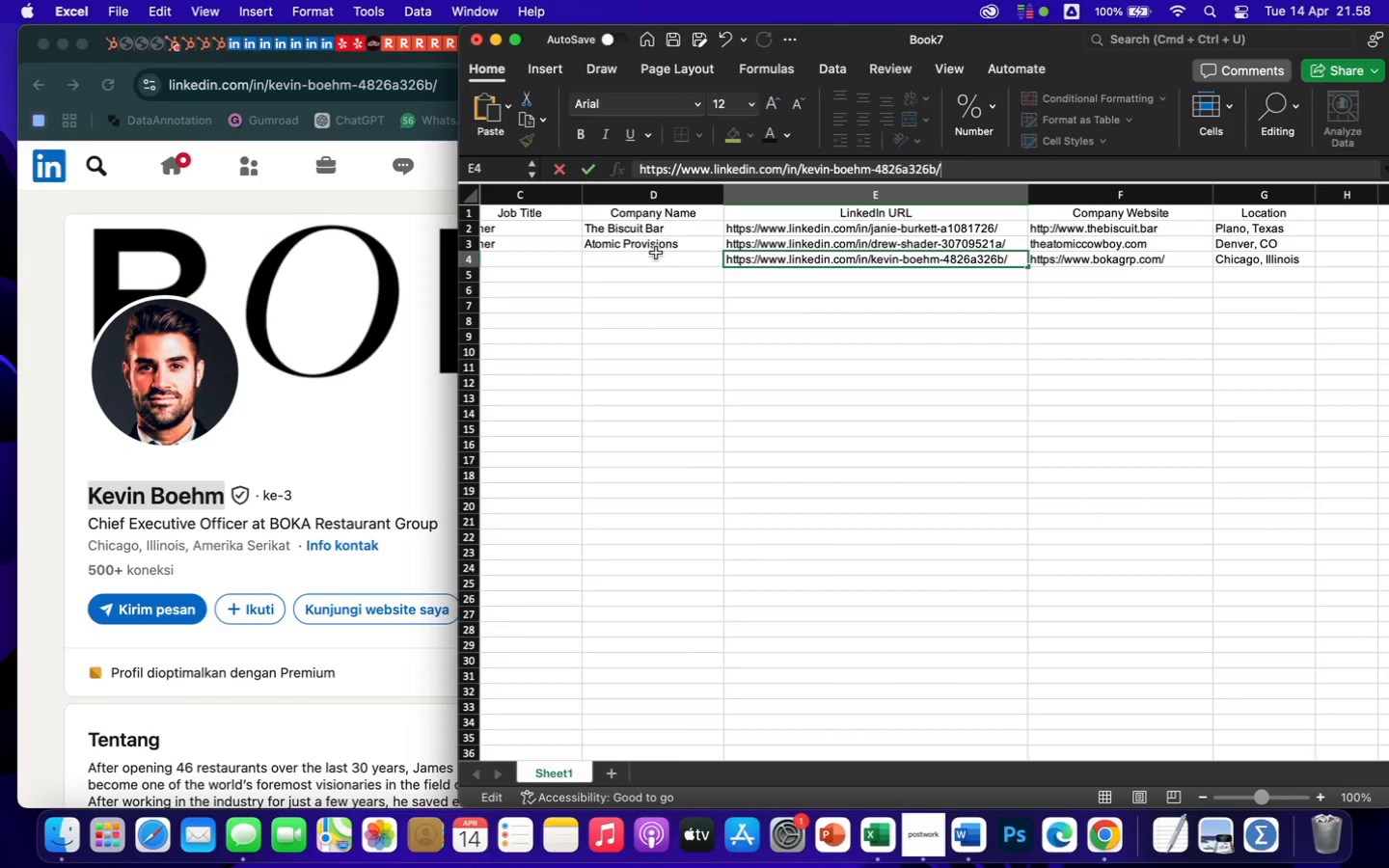 
left_click([649, 257])
 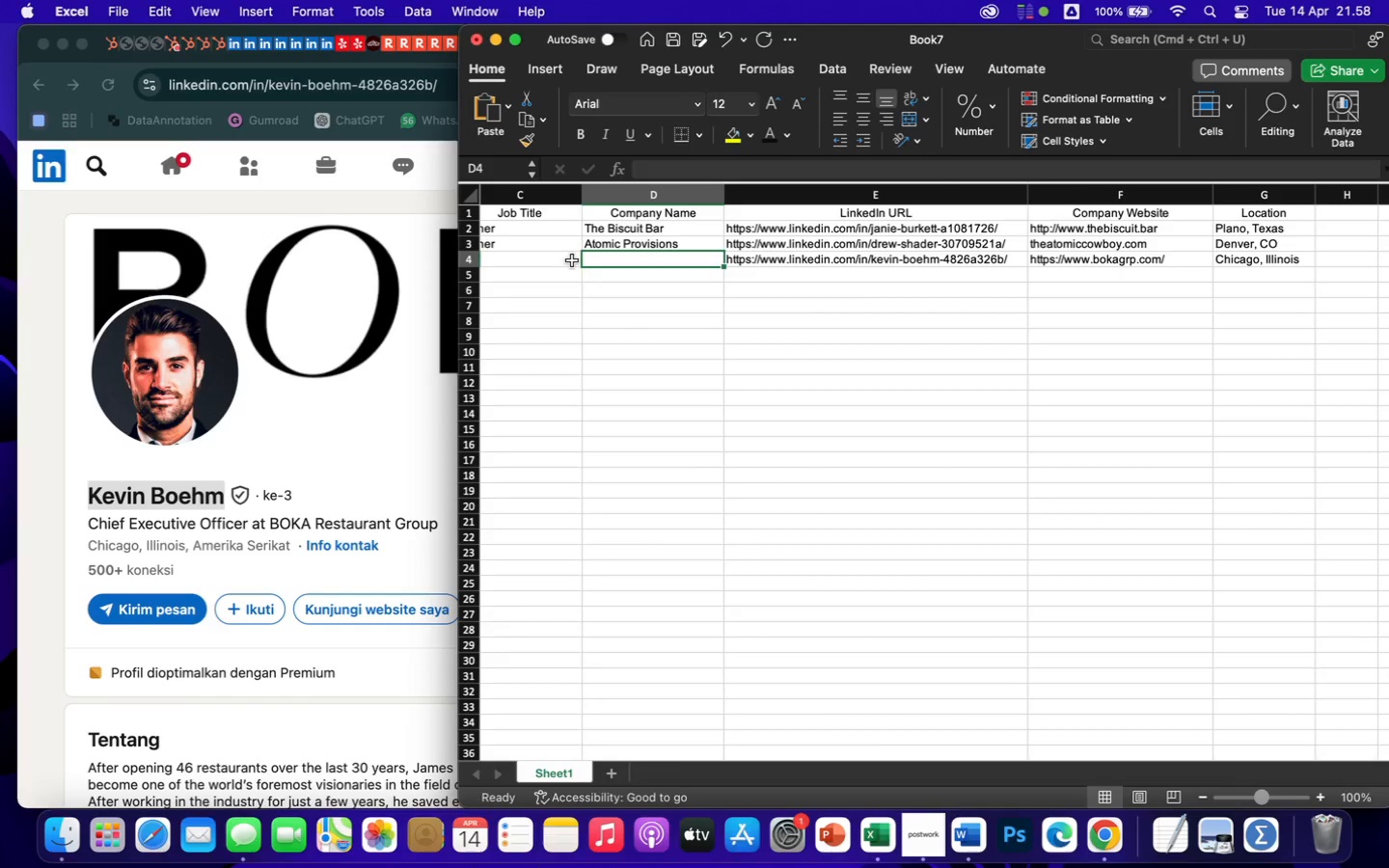 
left_click([565, 260])
 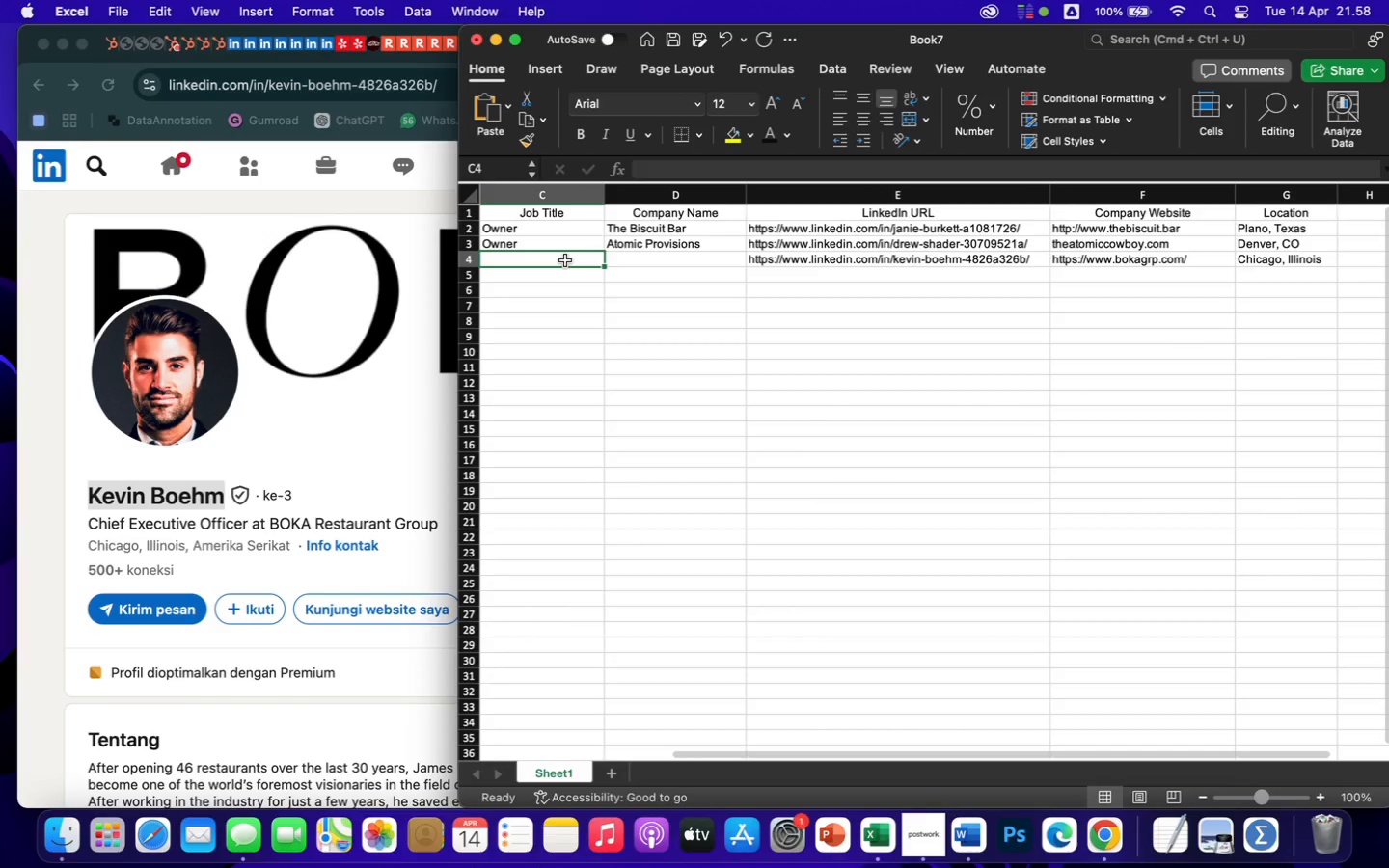 
key(ArrowLeft)
 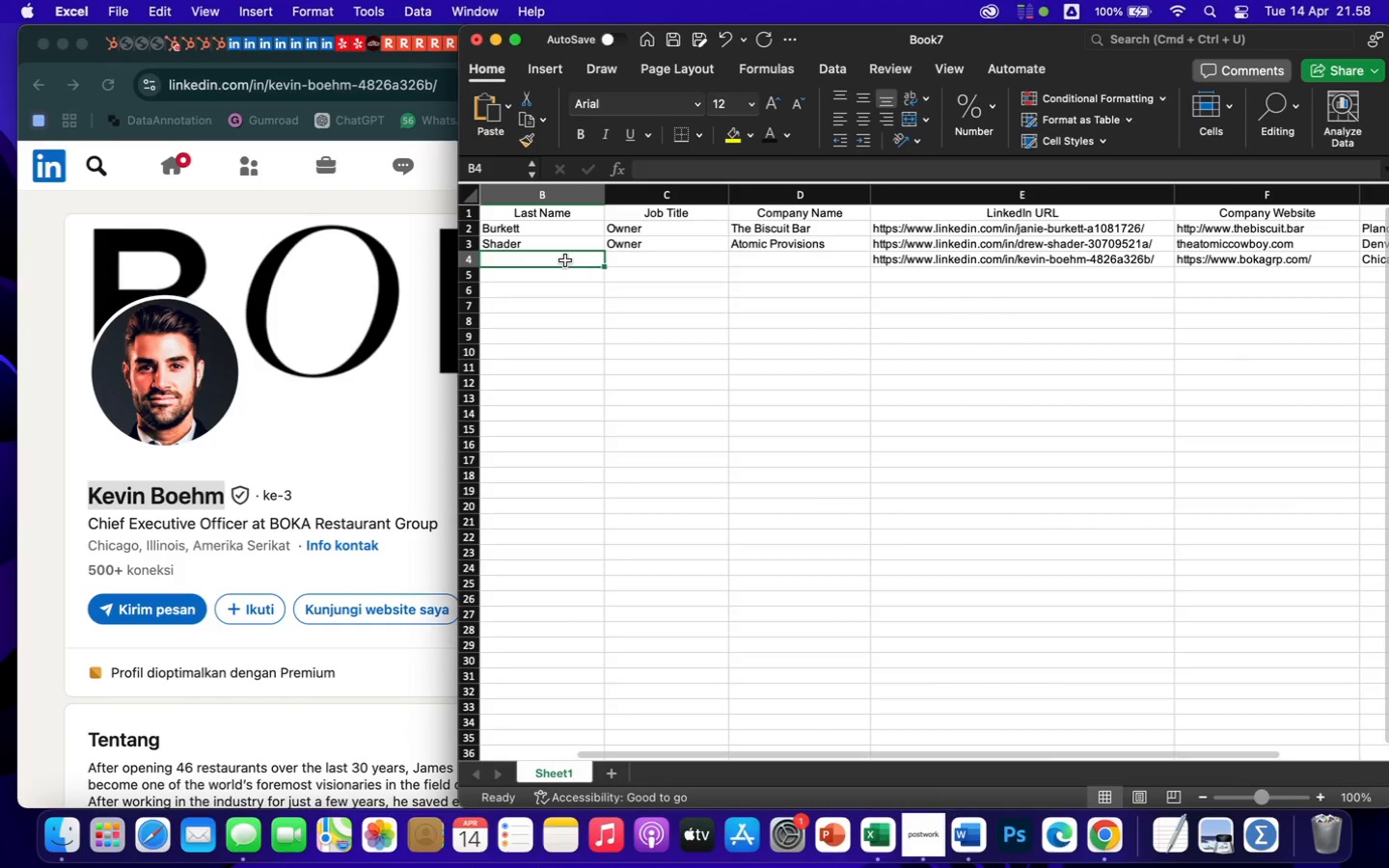 
key(ArrowLeft)
 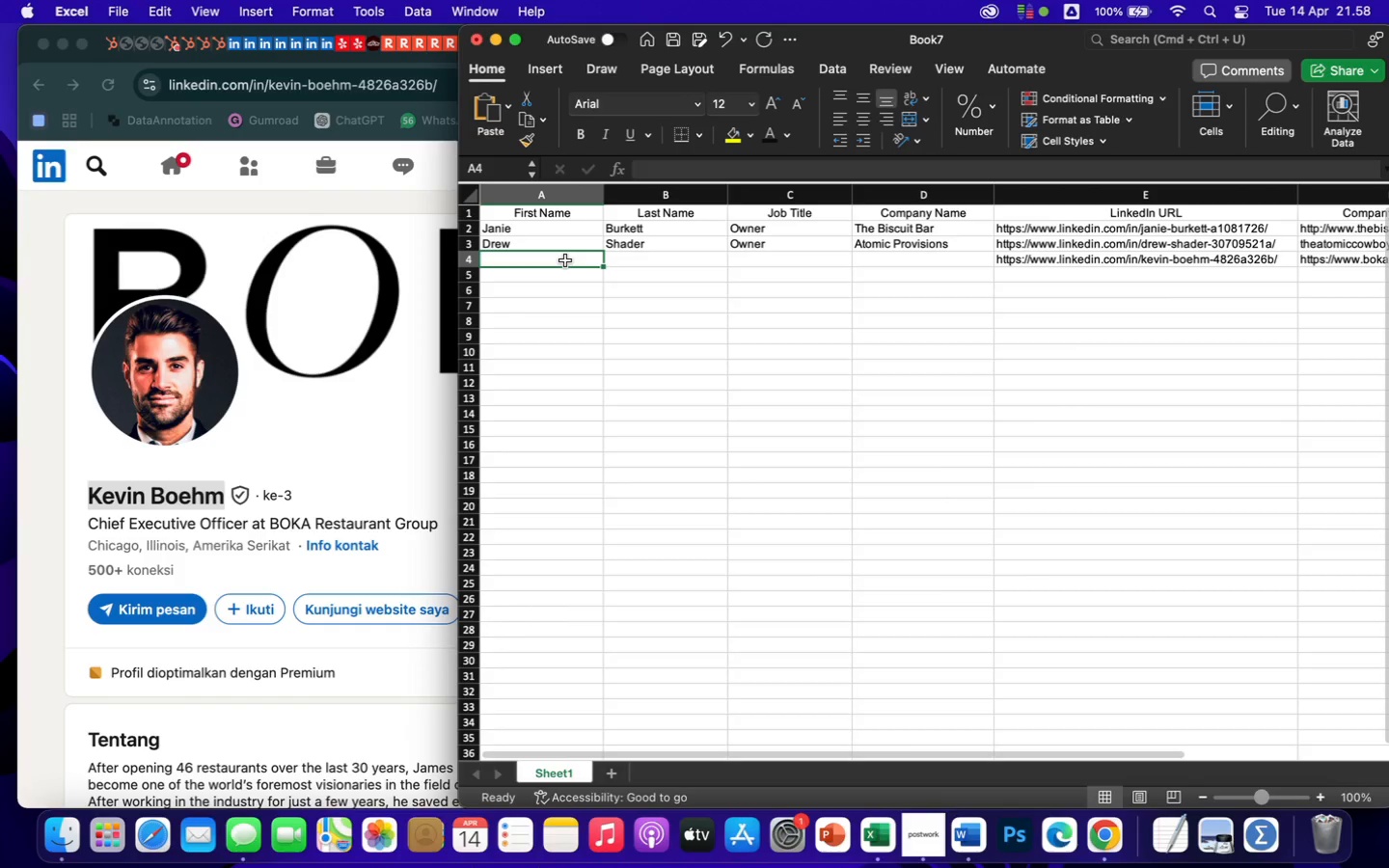 
key(ArrowLeft)
 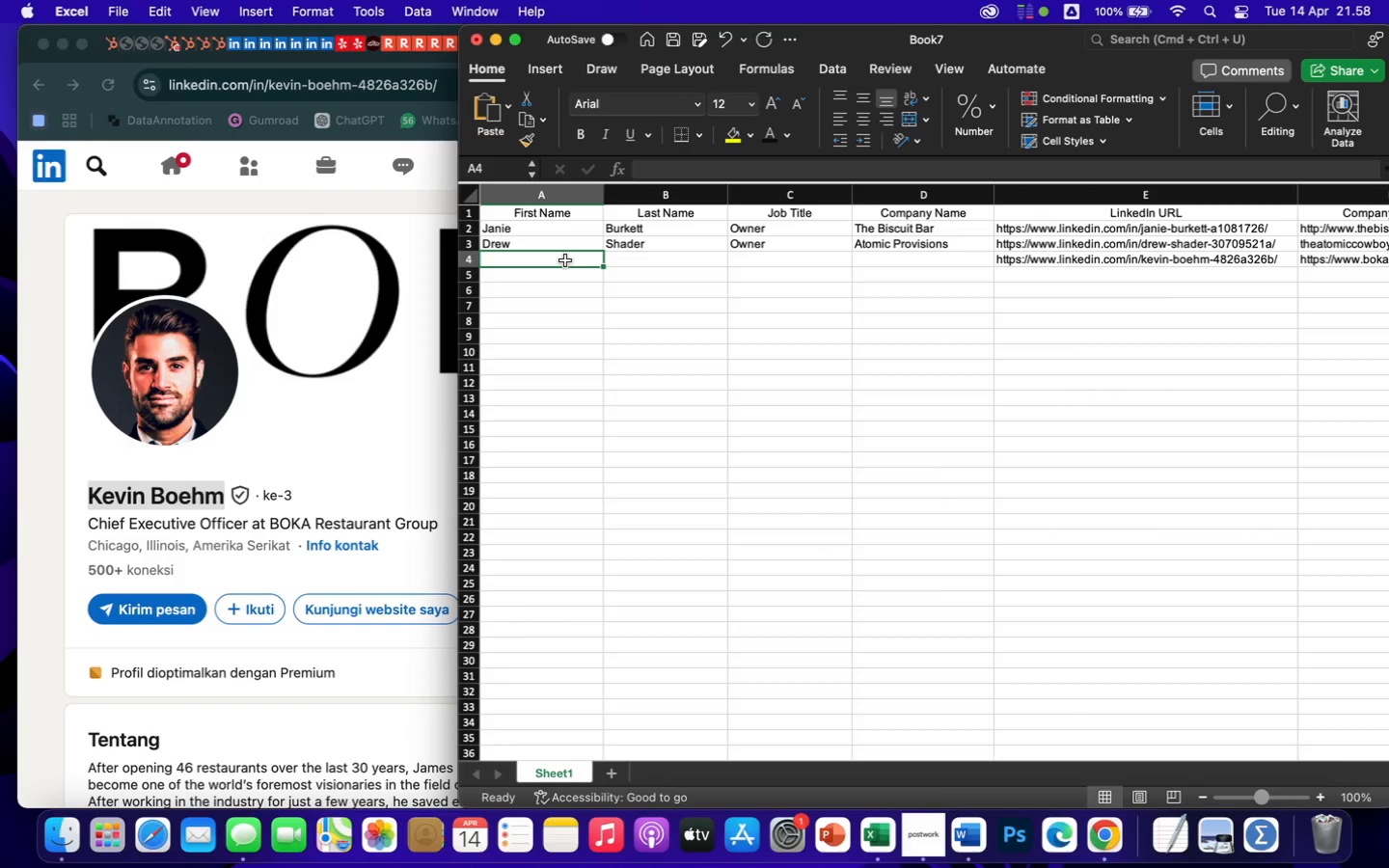 
type(Kevin)
 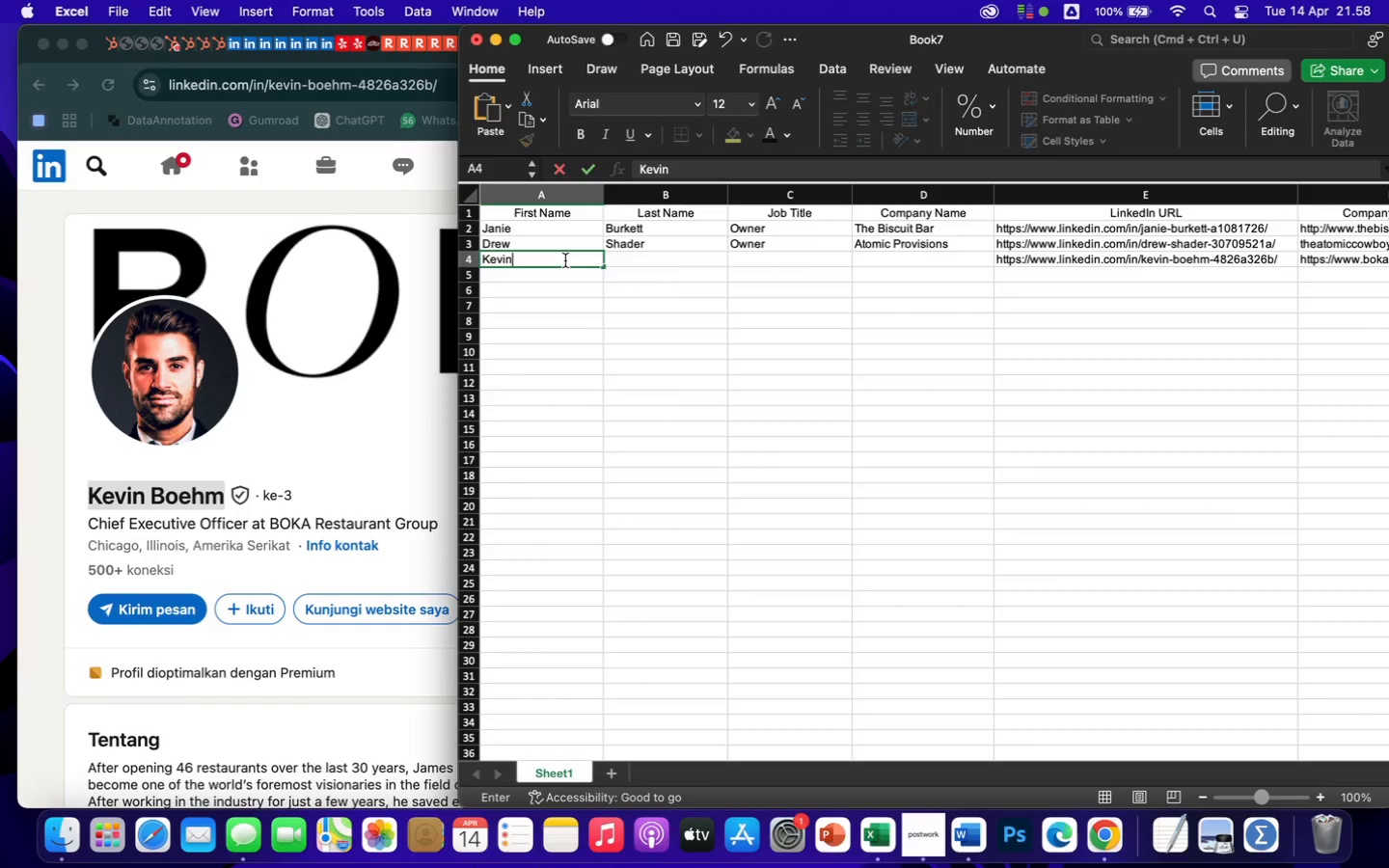 
key(ArrowRight)
 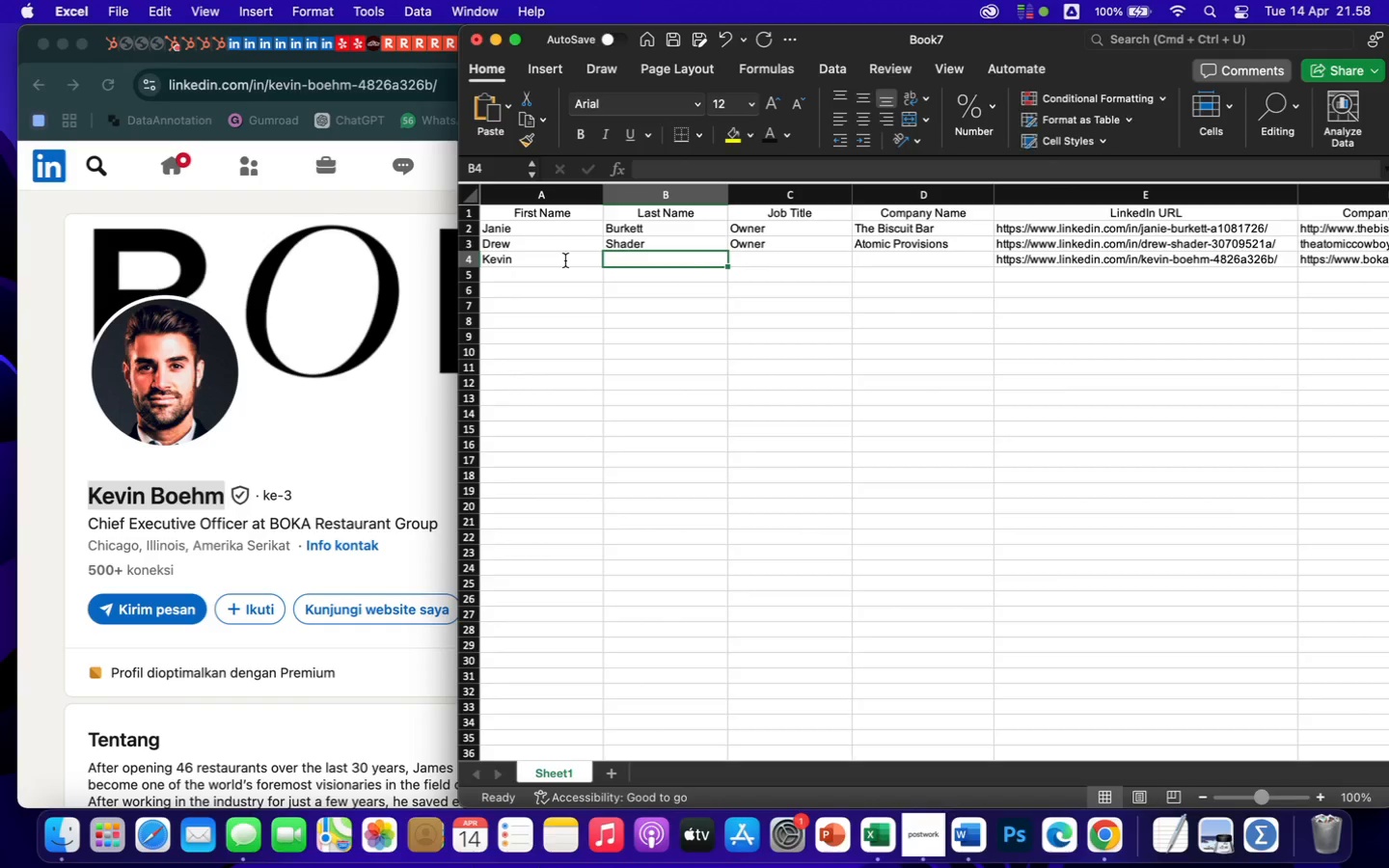 
type(Boehm)
 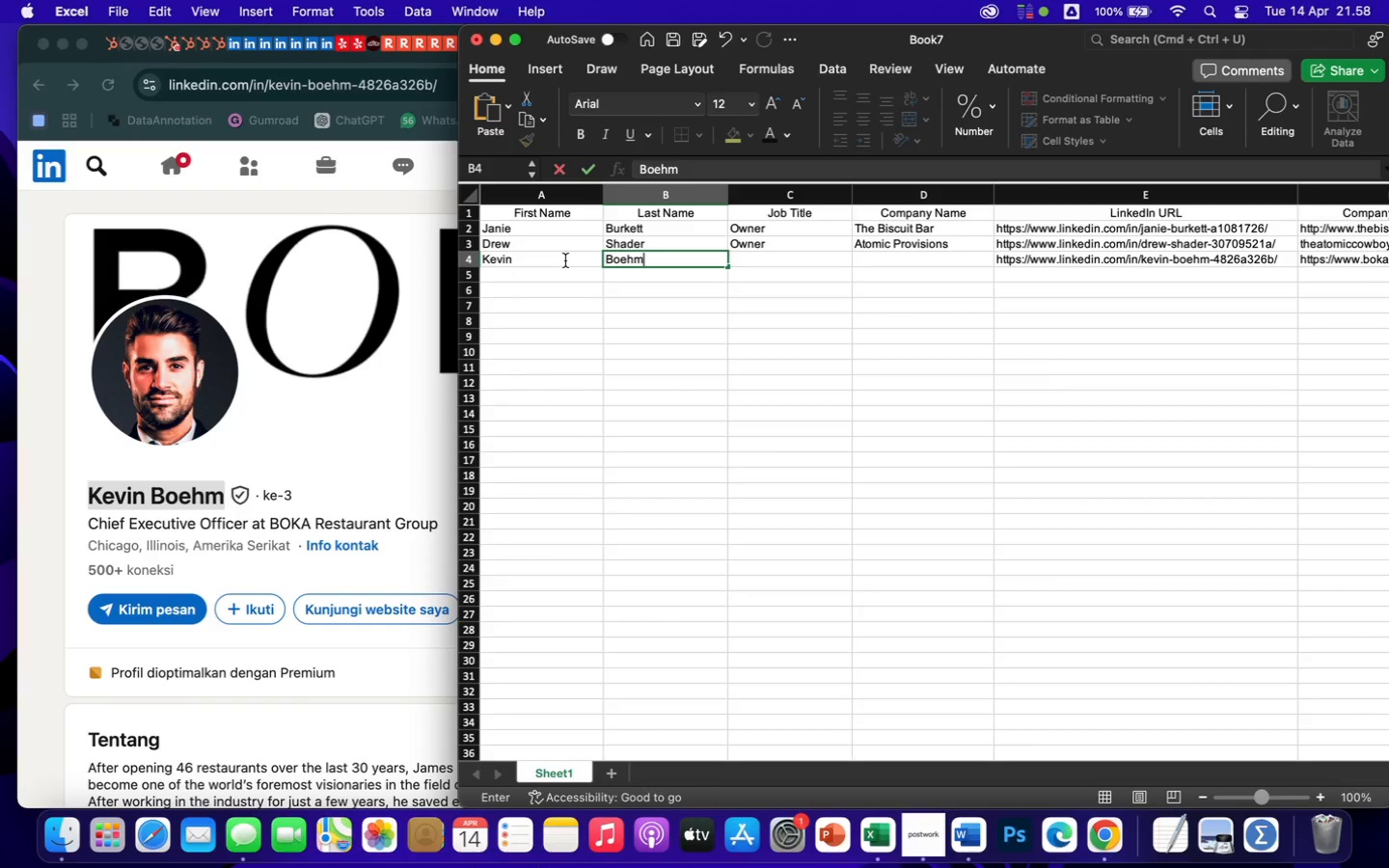 
key(ArrowRight)
 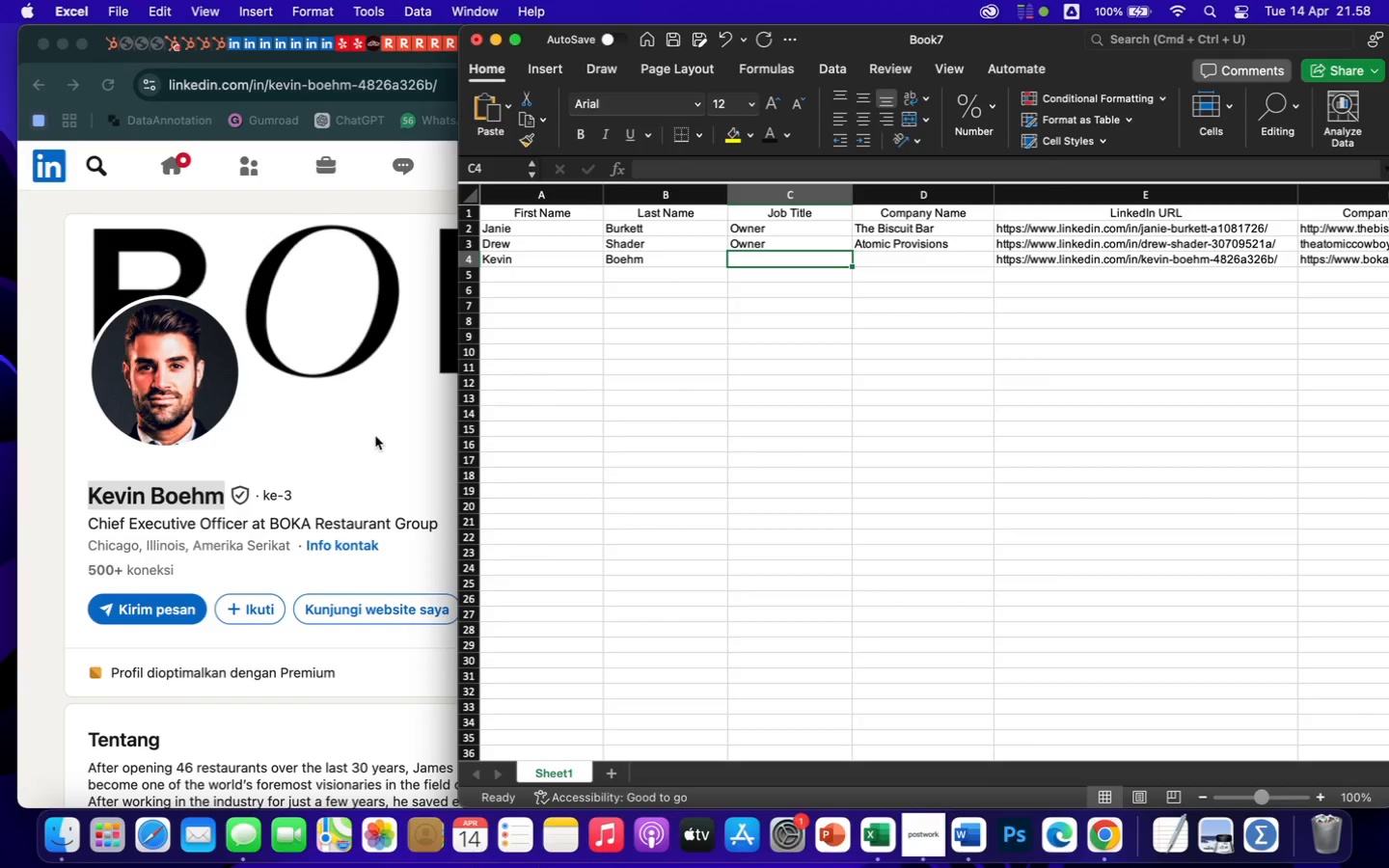 
left_click([349, 505])
 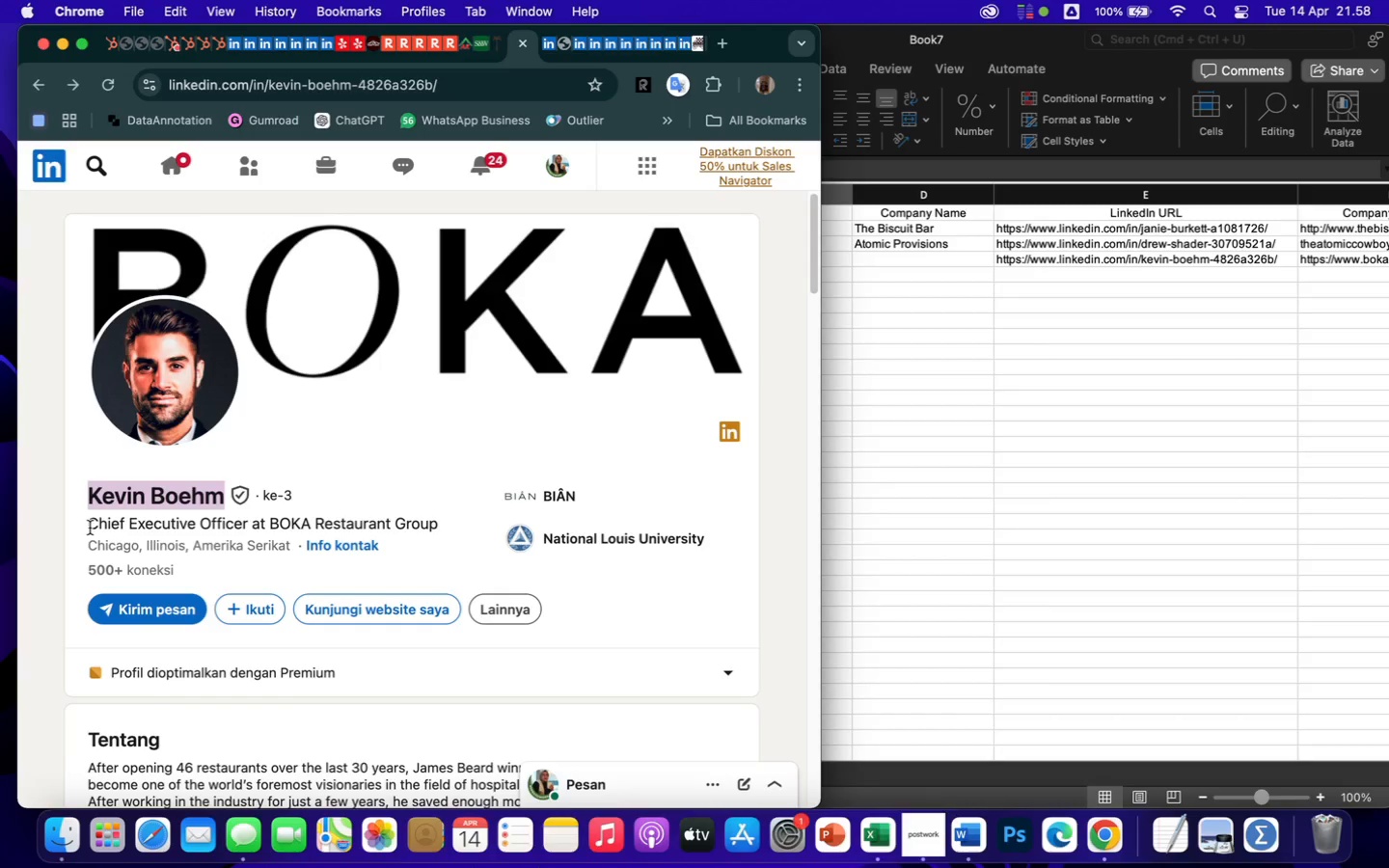 
left_click_drag(start_coordinate=[90, 528], to_coordinate=[247, 530])
 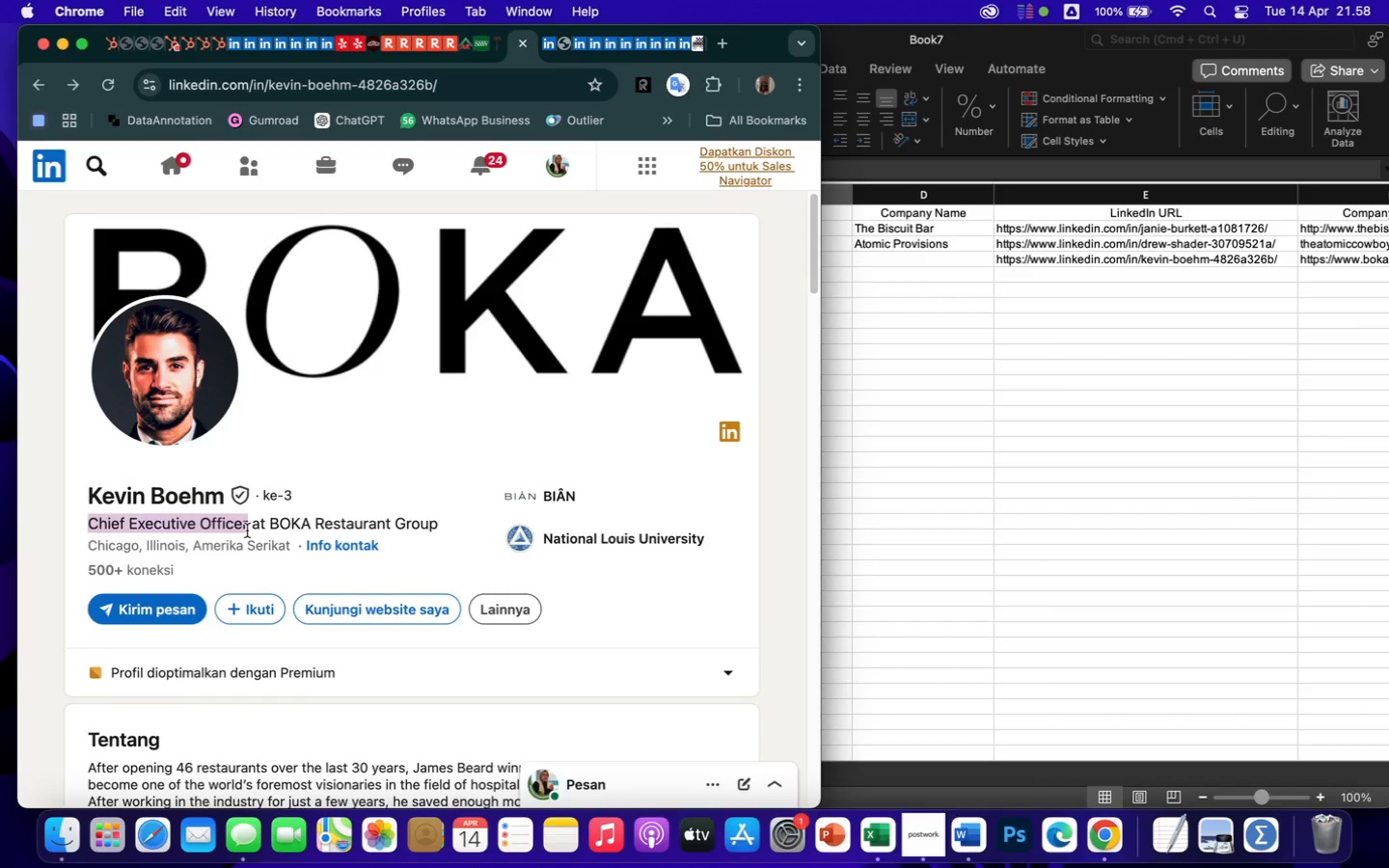 
key(Meta+CommandLeft)
 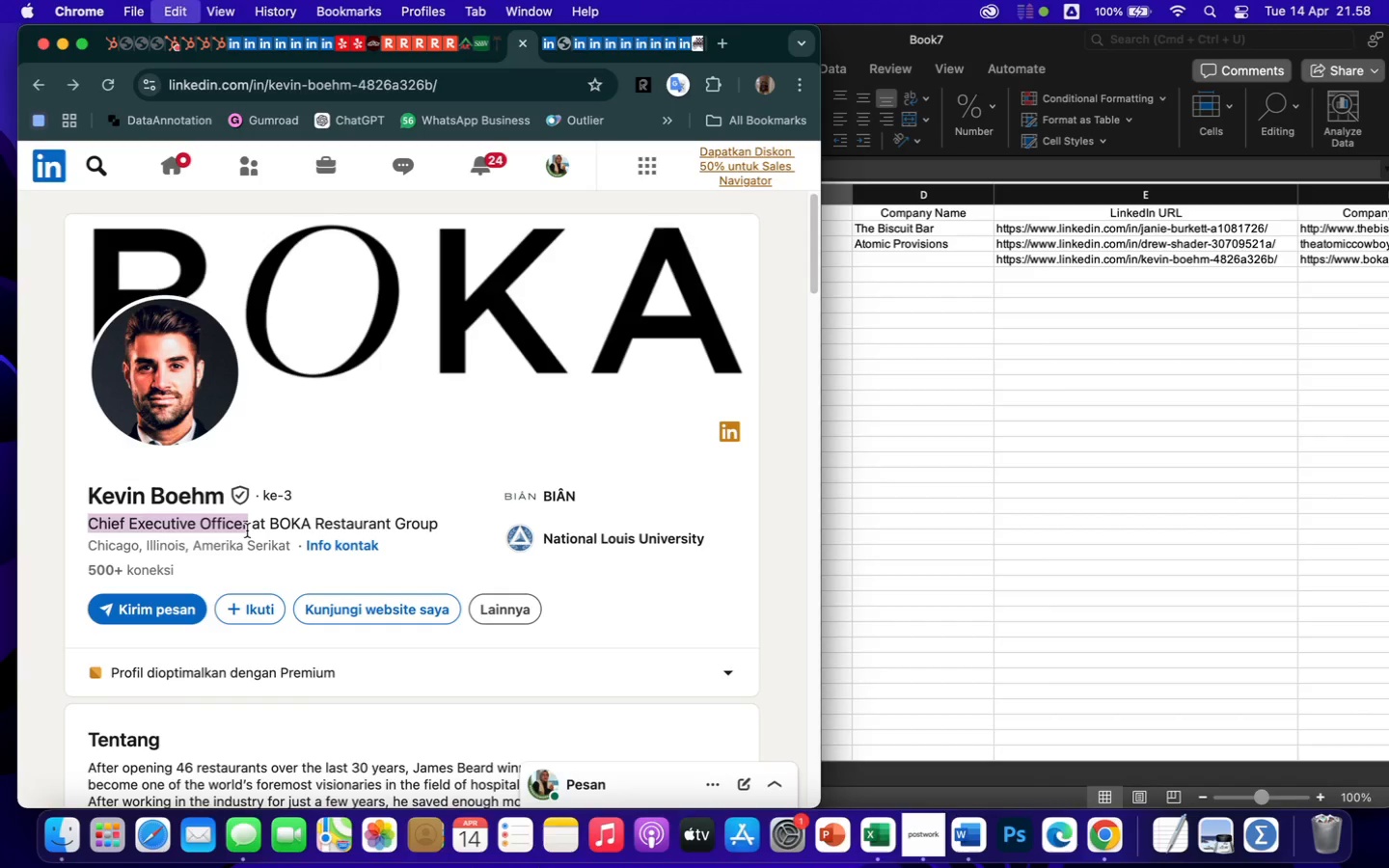 
key(Meta+C)
 